 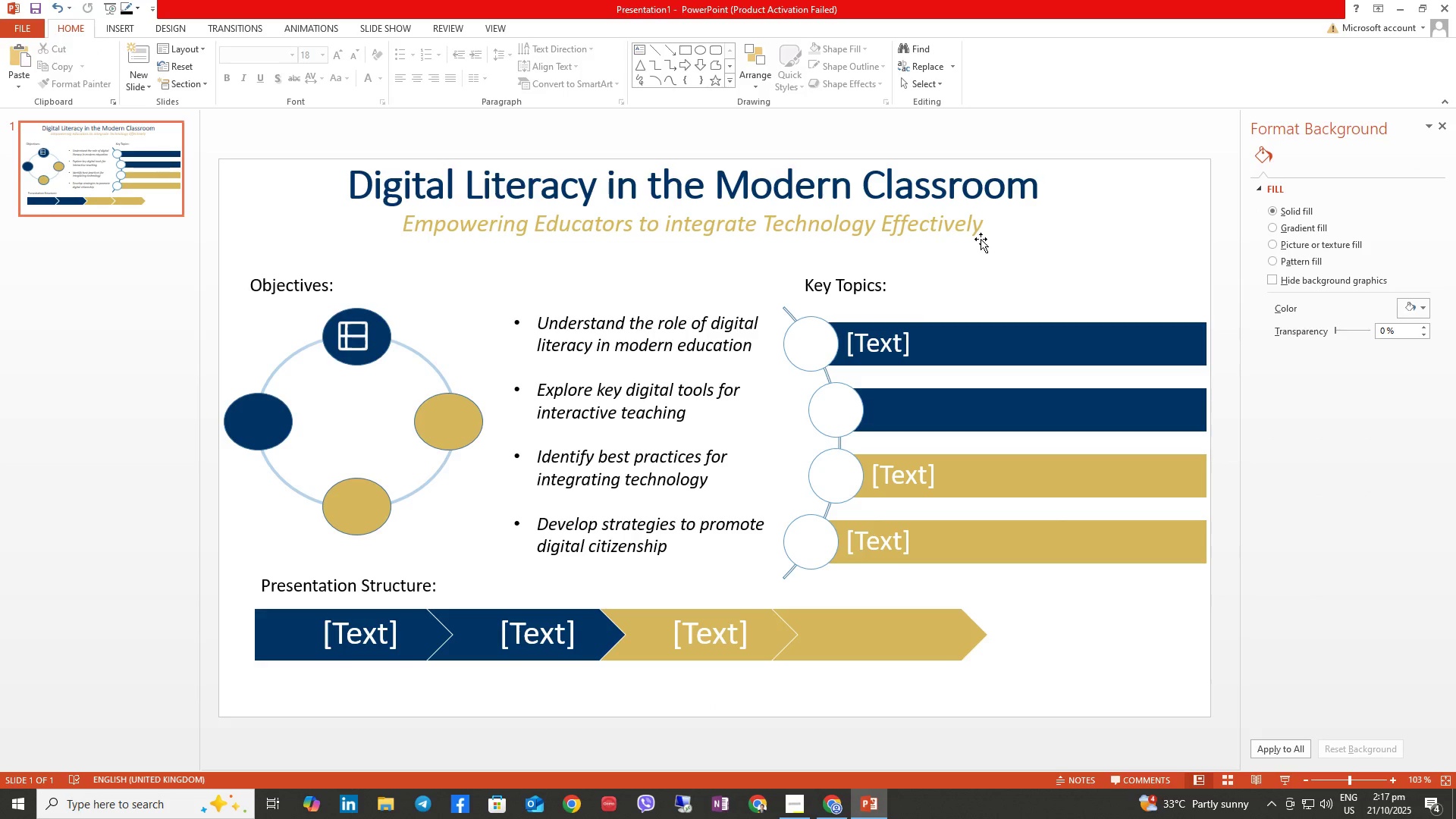 
left_click([124, 27])
 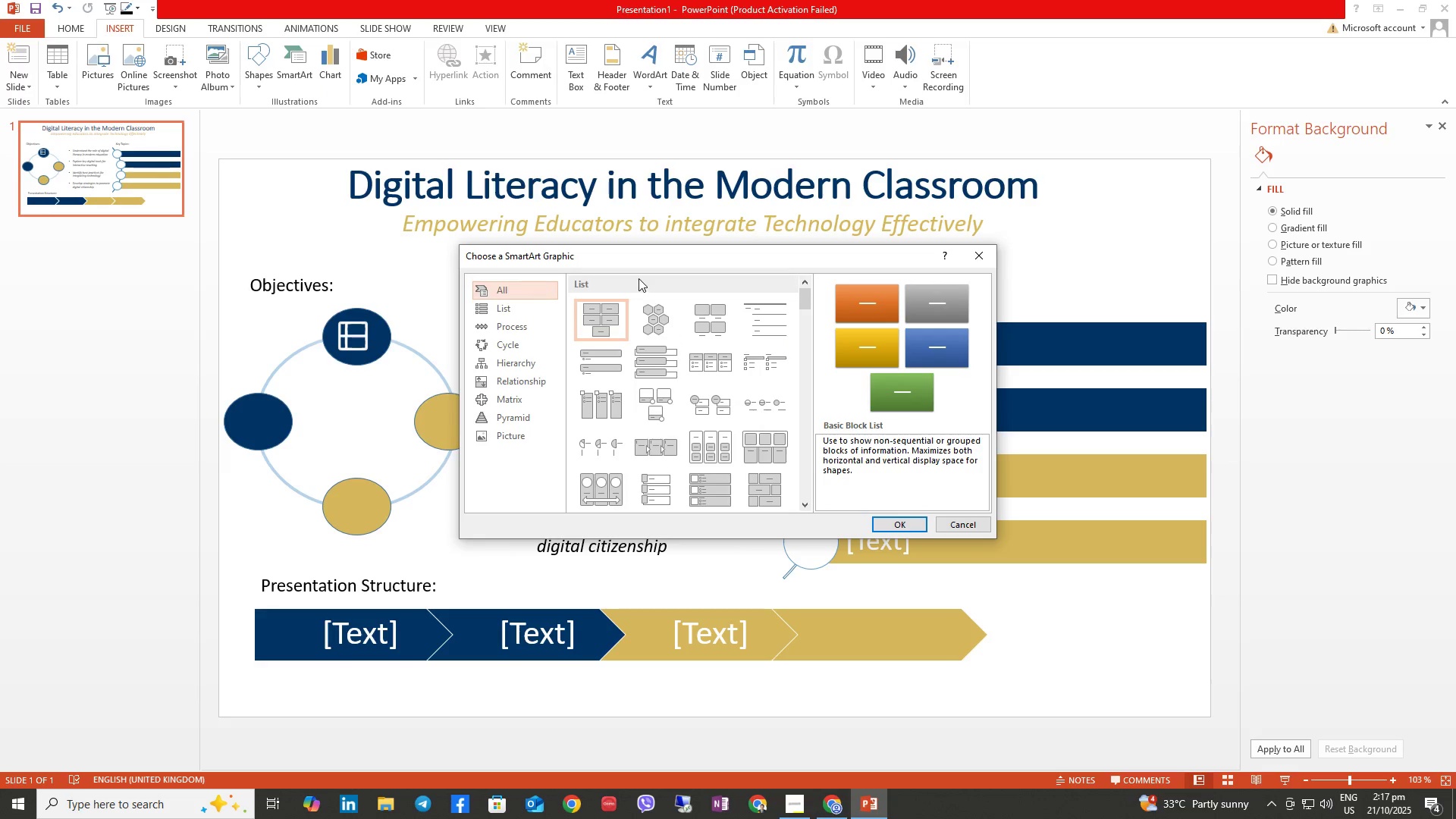 
wait(6.42)
 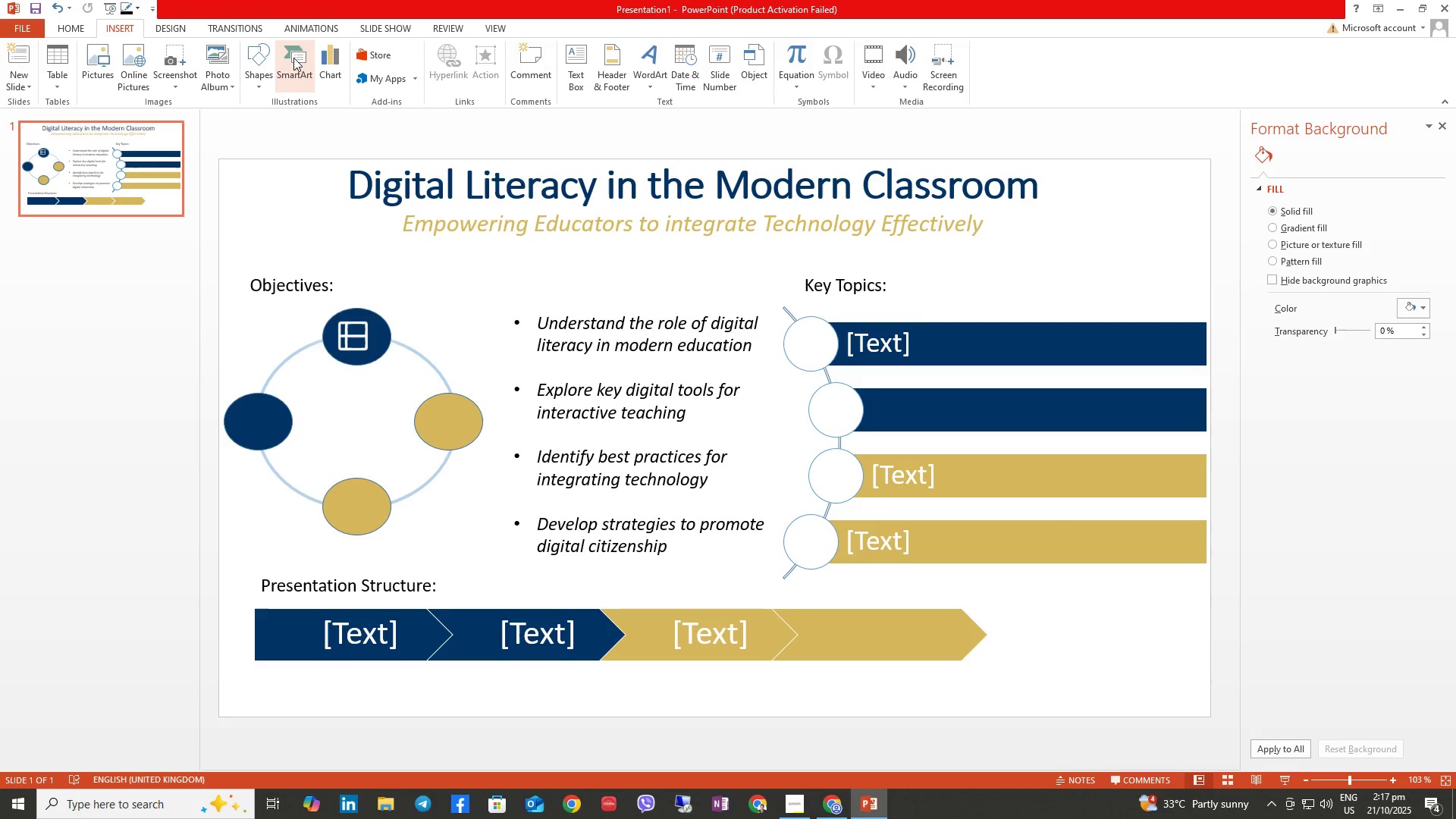 
scroll: coordinate [649, 394], scroll_direction: down, amount: 1.0
 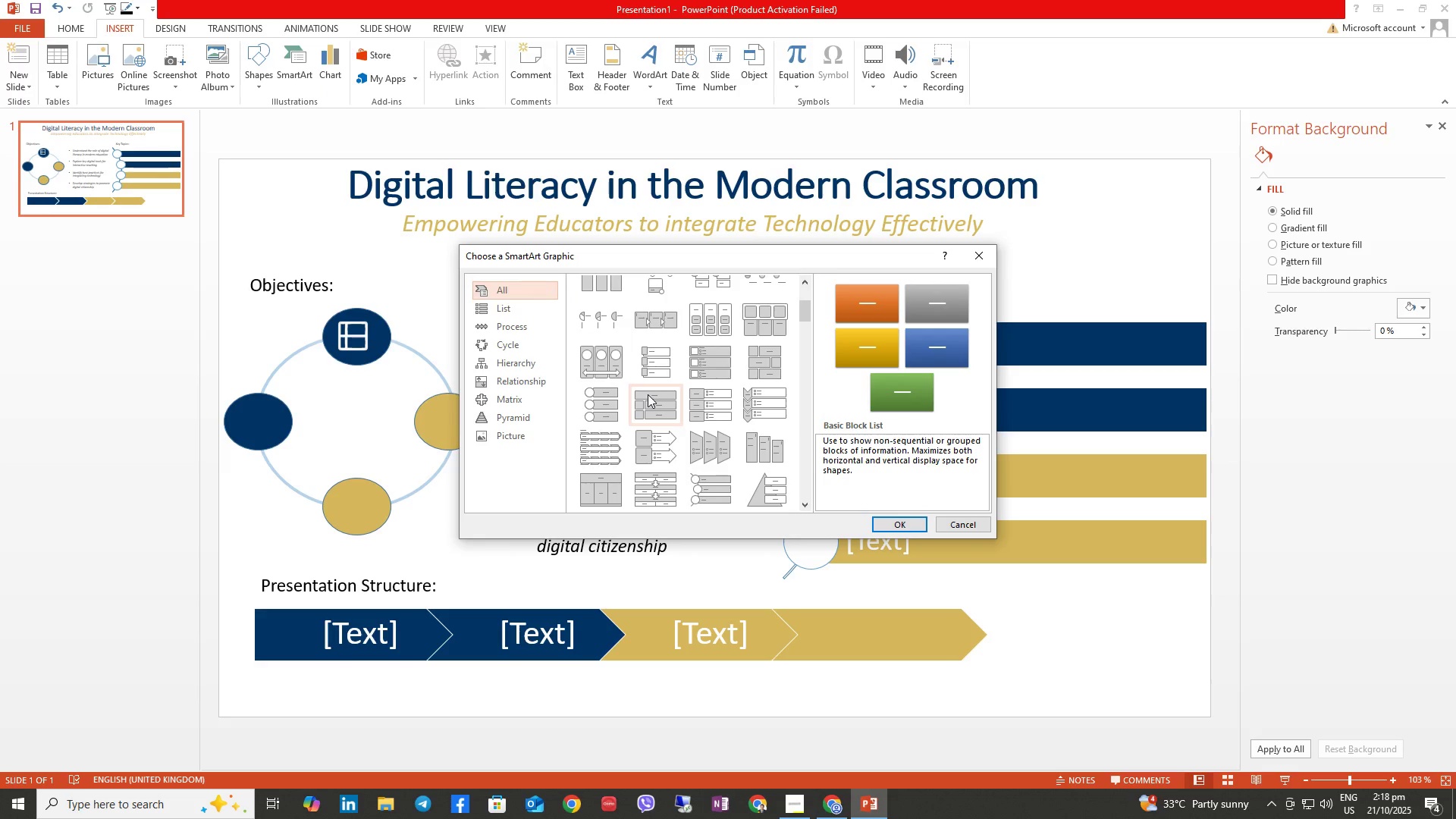 
wait(8.71)
 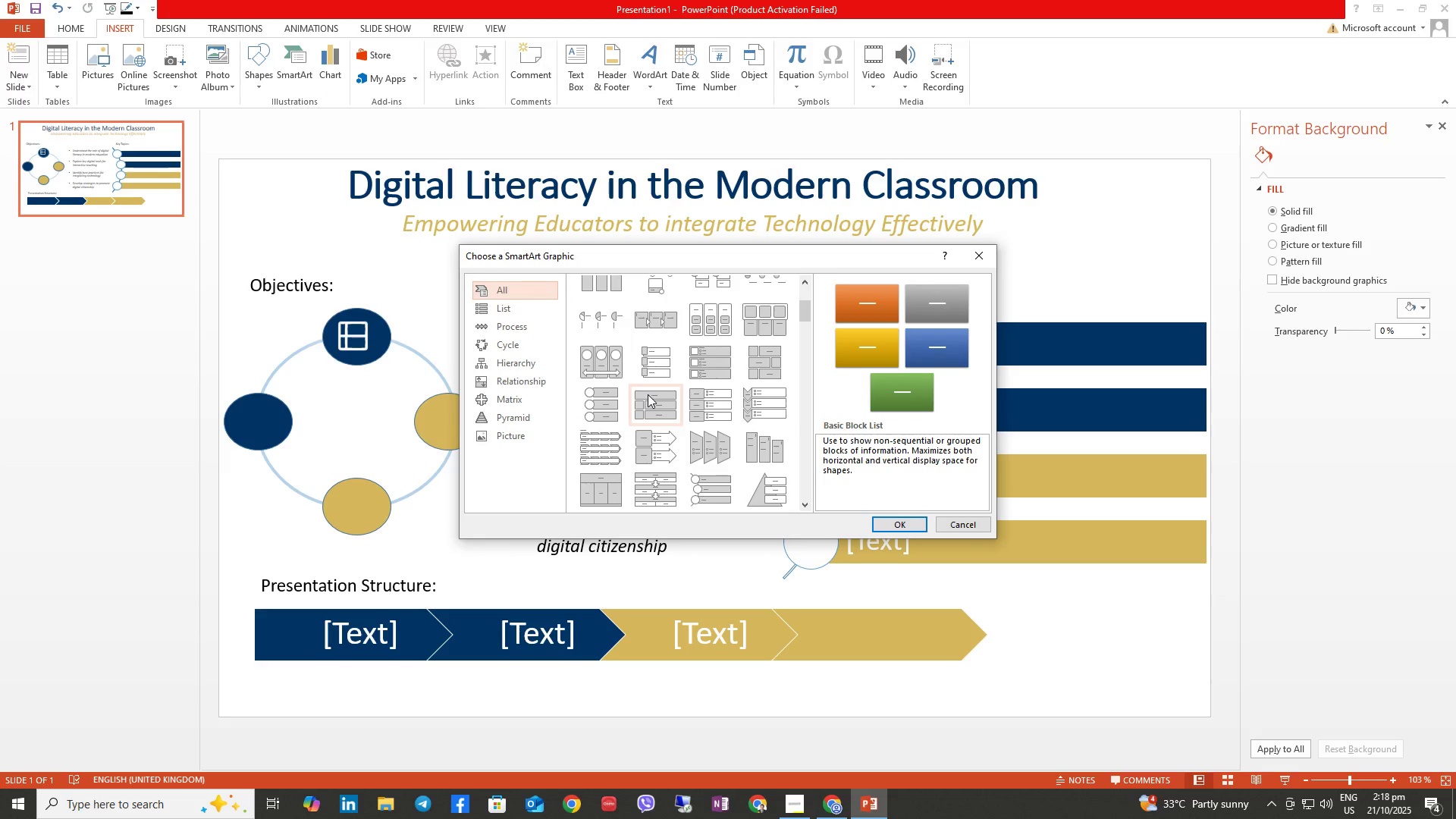 
scroll: coordinate [615, 410], scroll_direction: down, amount: 1.0
 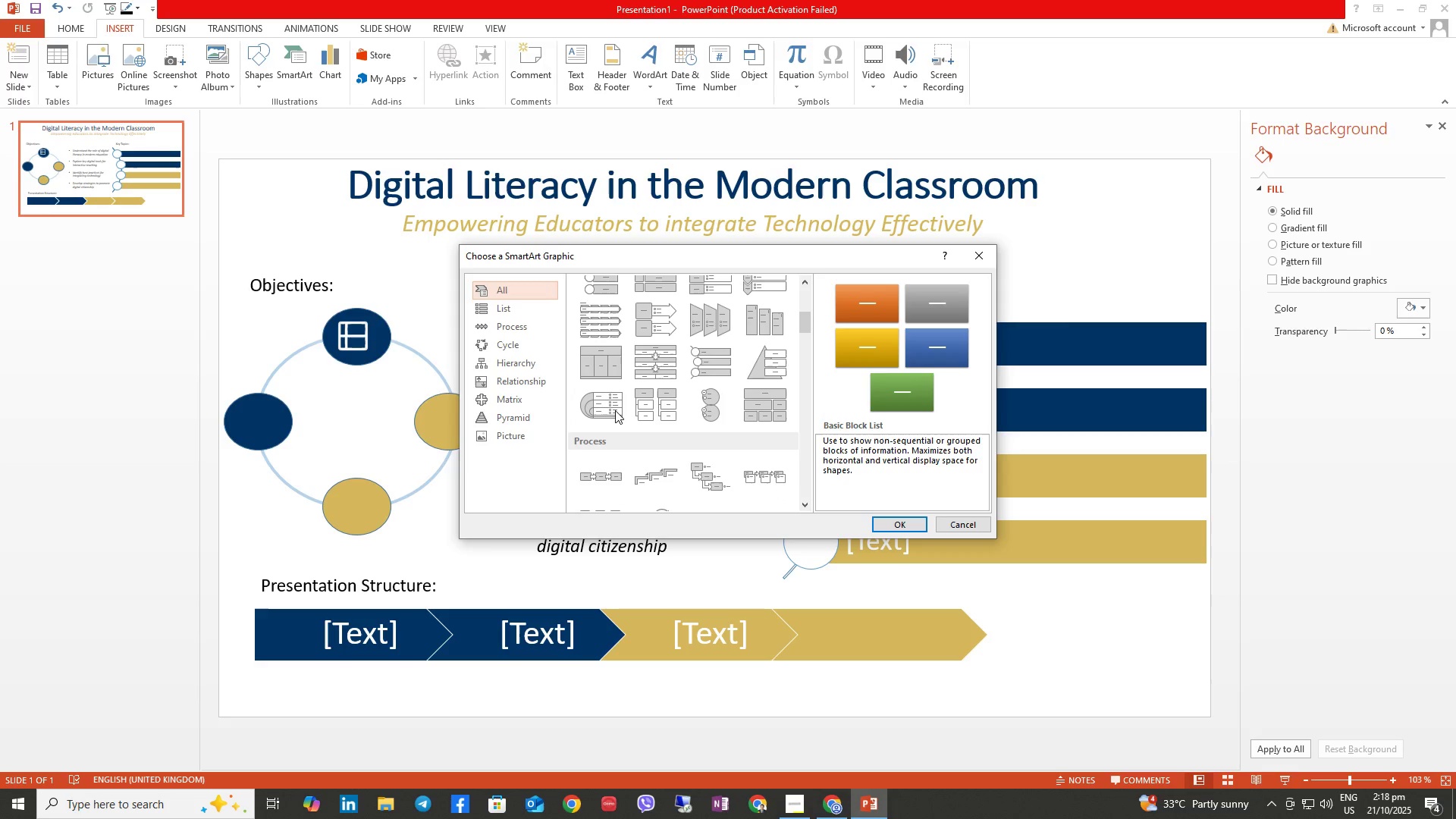 
wait(11.05)
 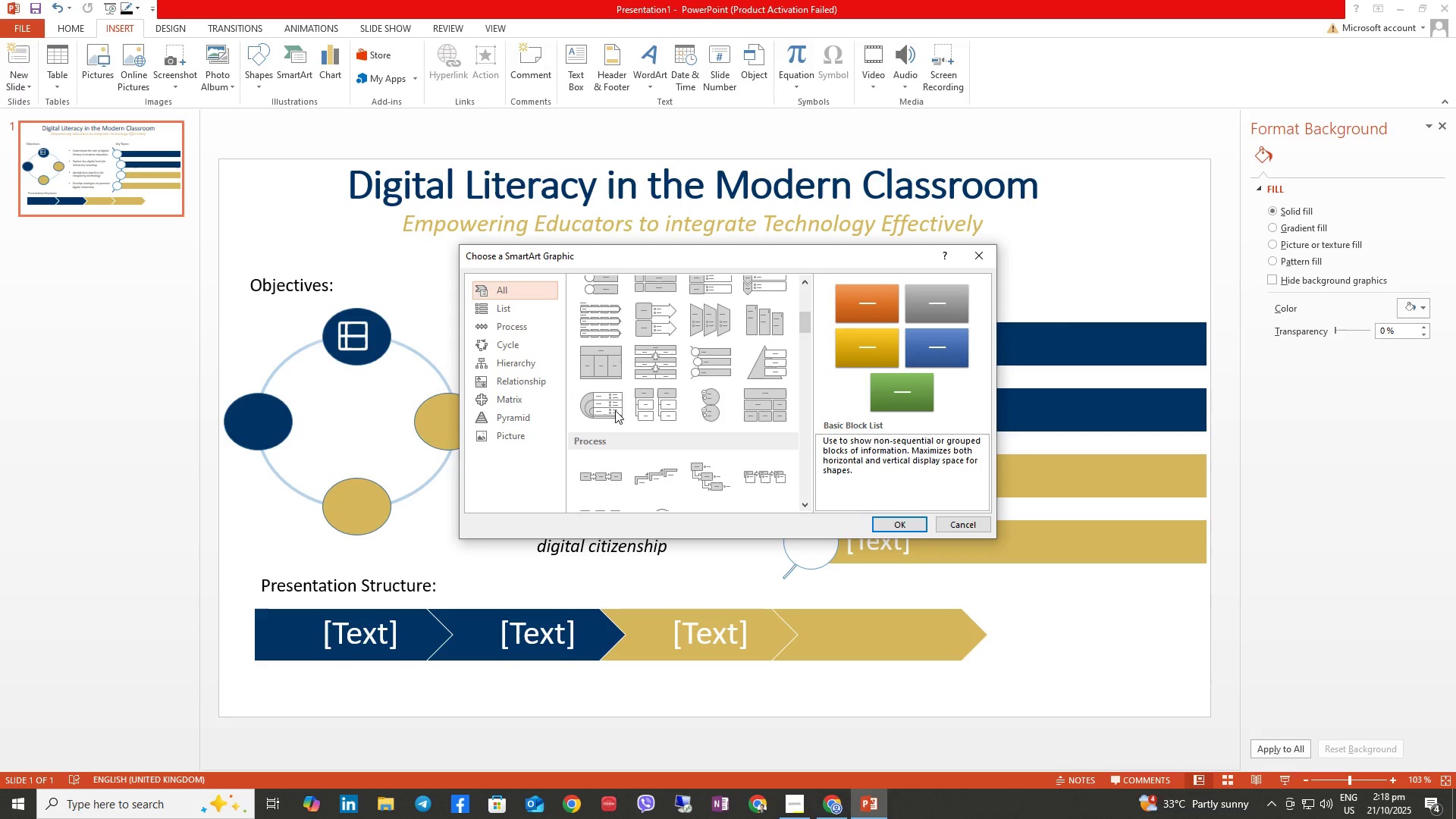 
scroll: coordinate [614, 408], scroll_direction: up, amount: 1.0
 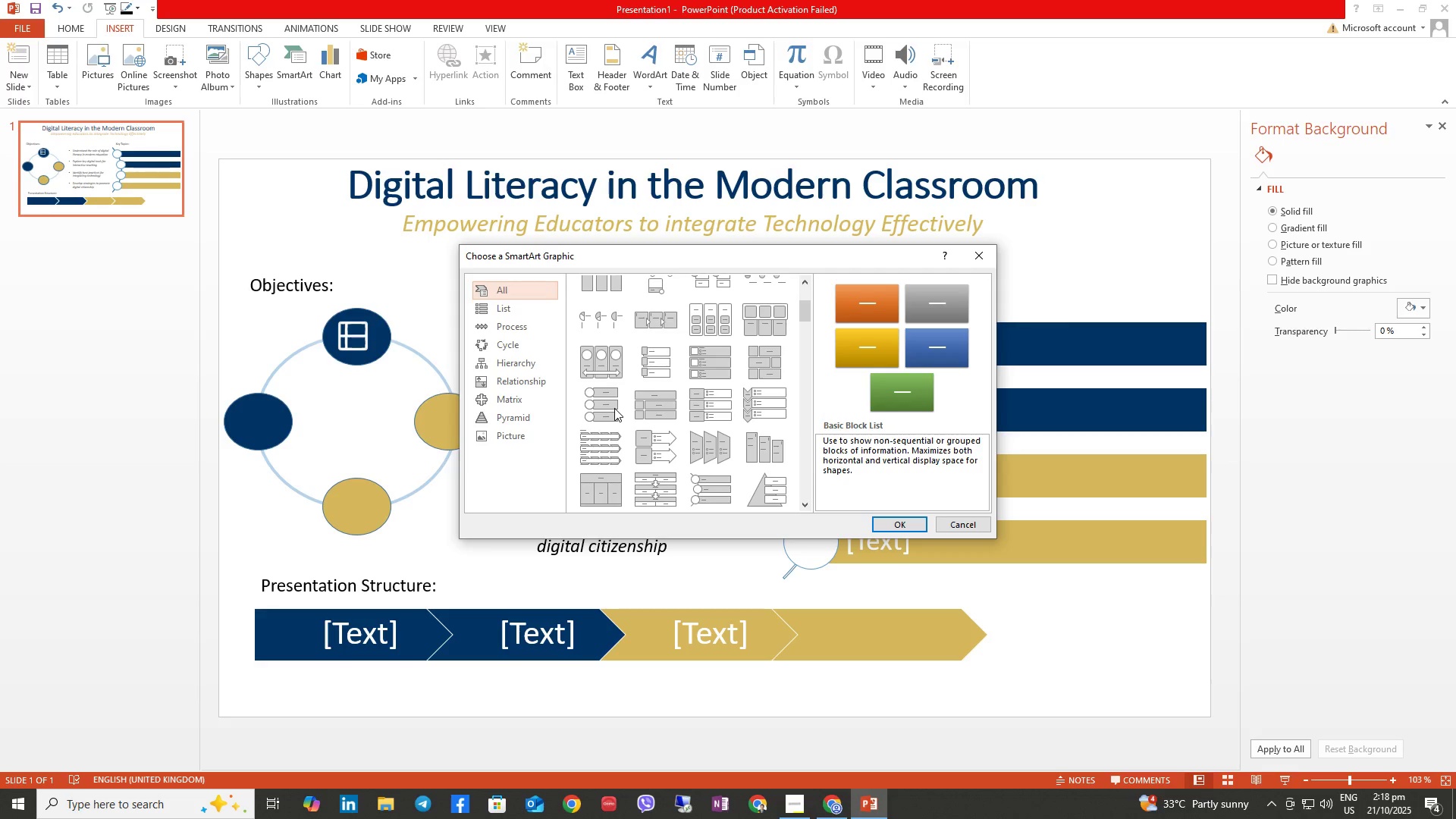 
scroll: coordinate [614, 408], scroll_direction: down, amount: 1.0
 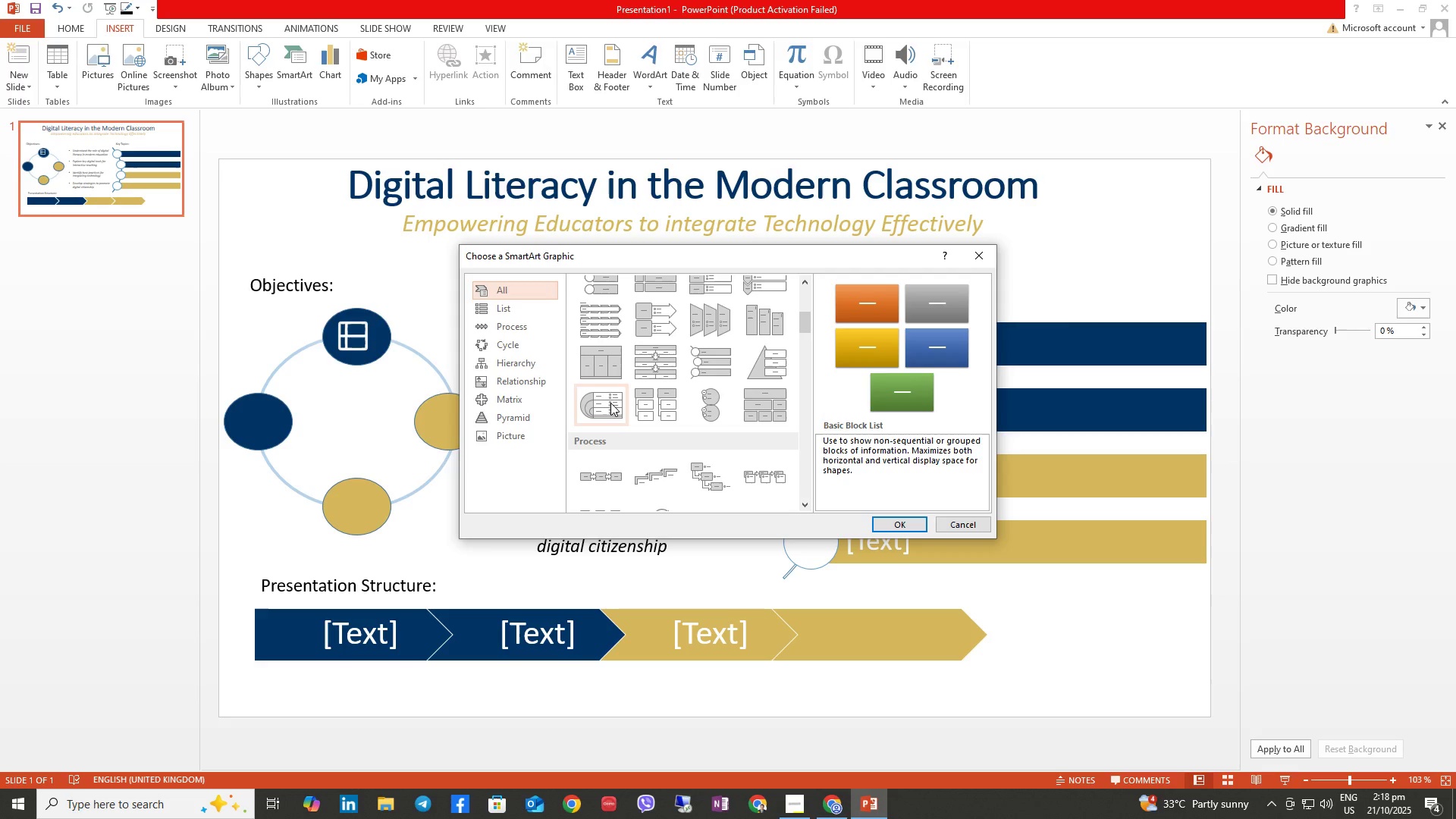 
wait(30.91)
 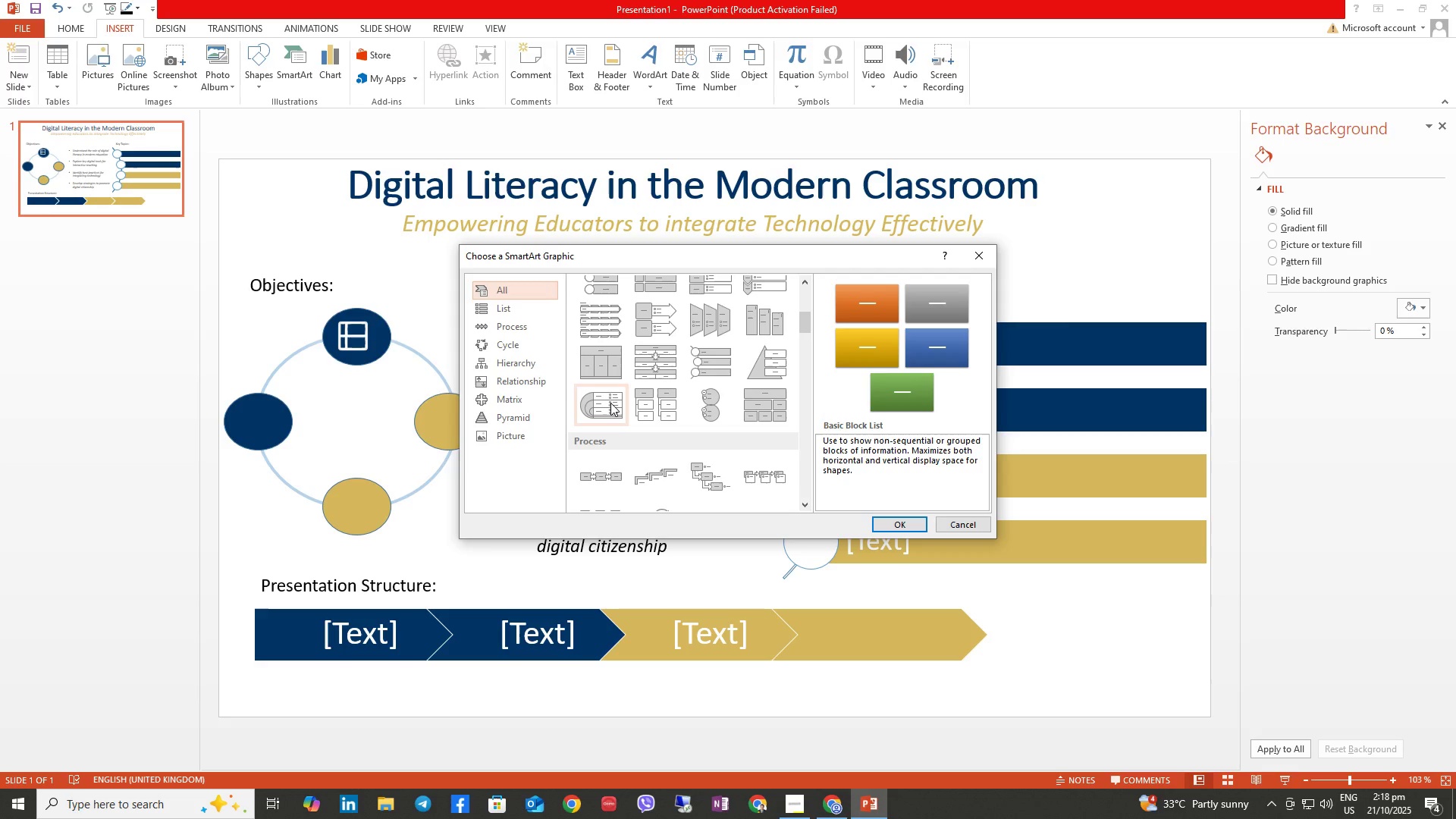 
scroll: coordinate [726, 420], scroll_direction: down, amount: 2.0
 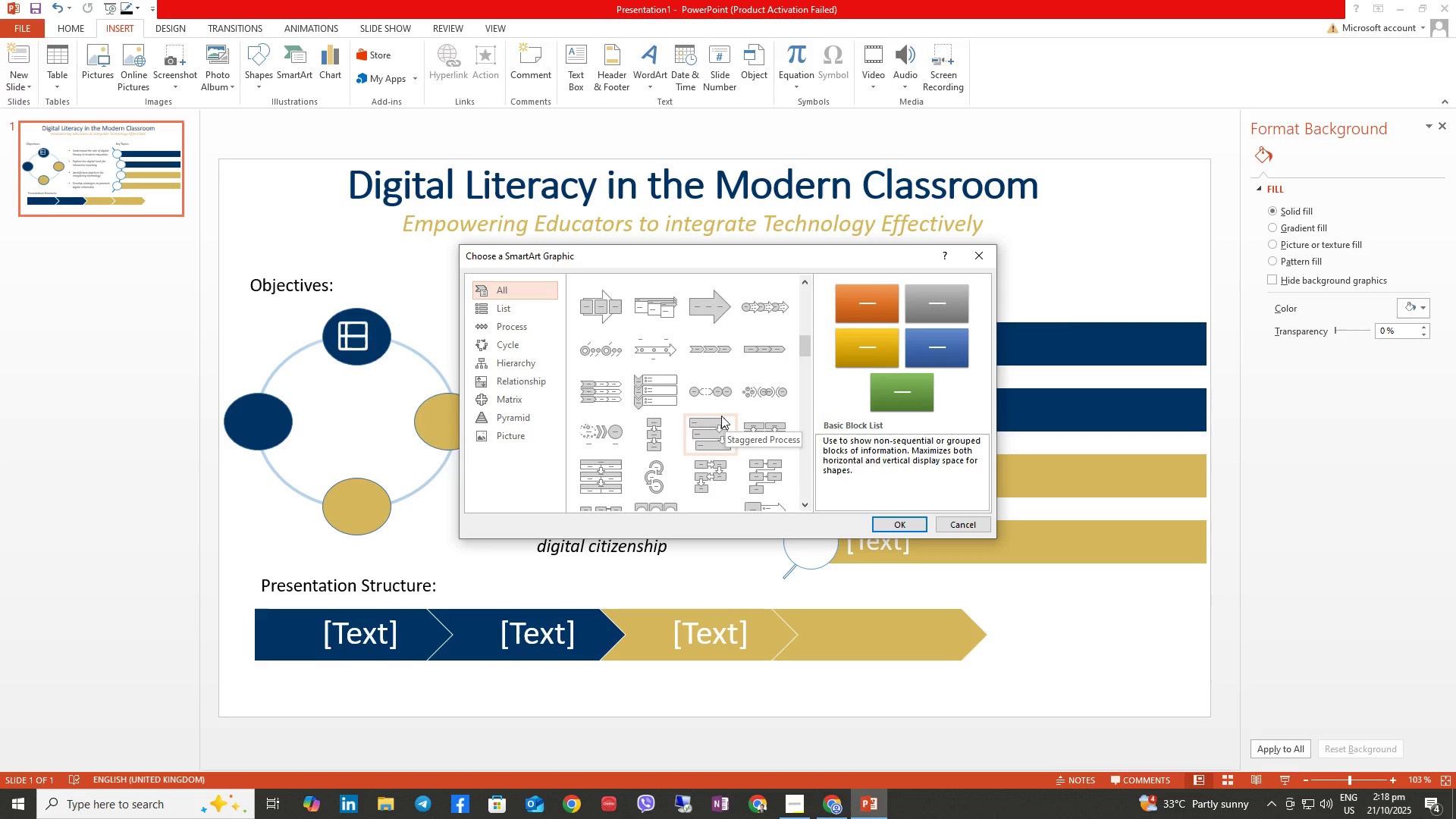 
wait(13.4)
 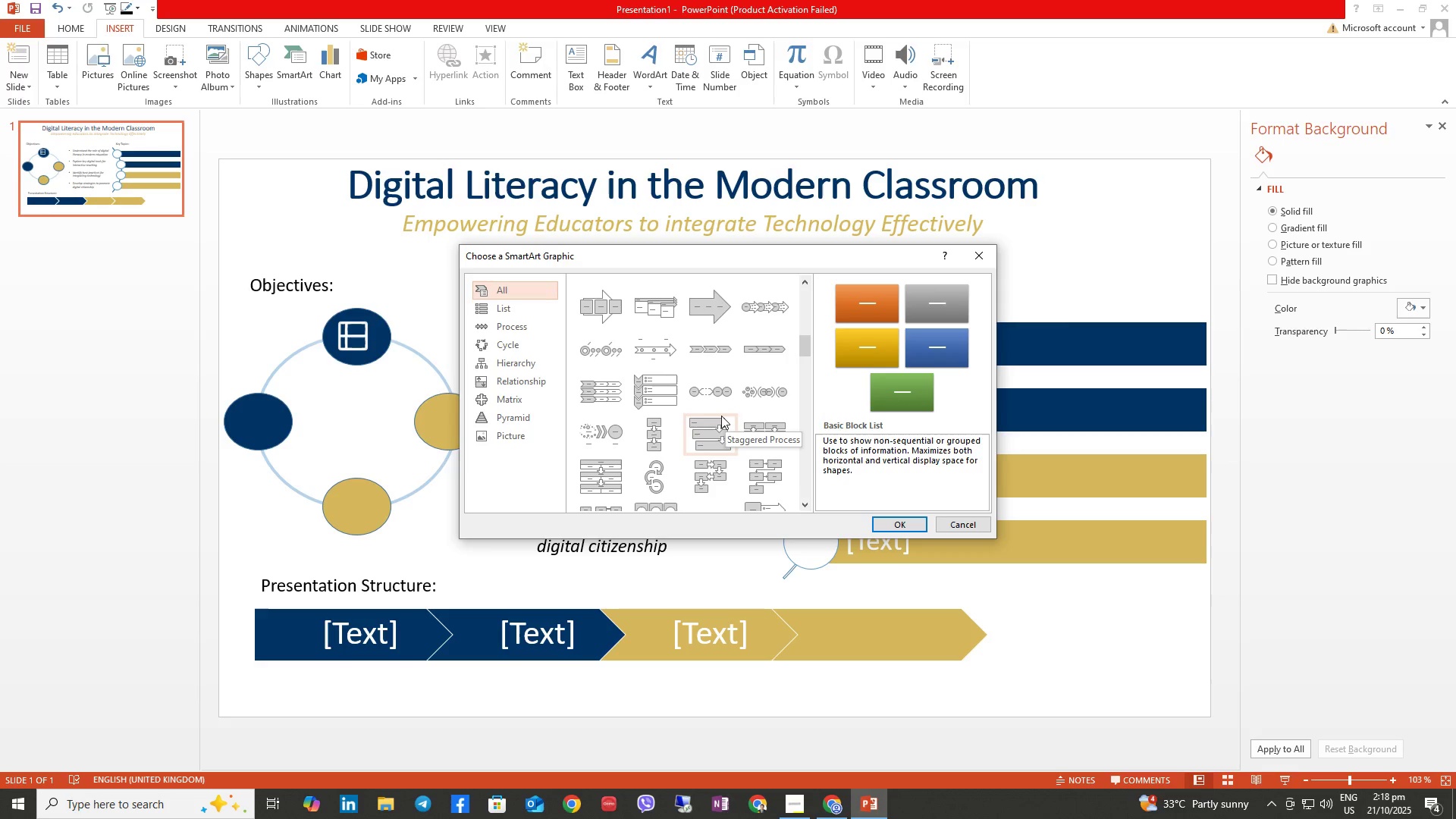 
scroll: coordinate [745, 435], scroll_direction: down, amount: 2.0
 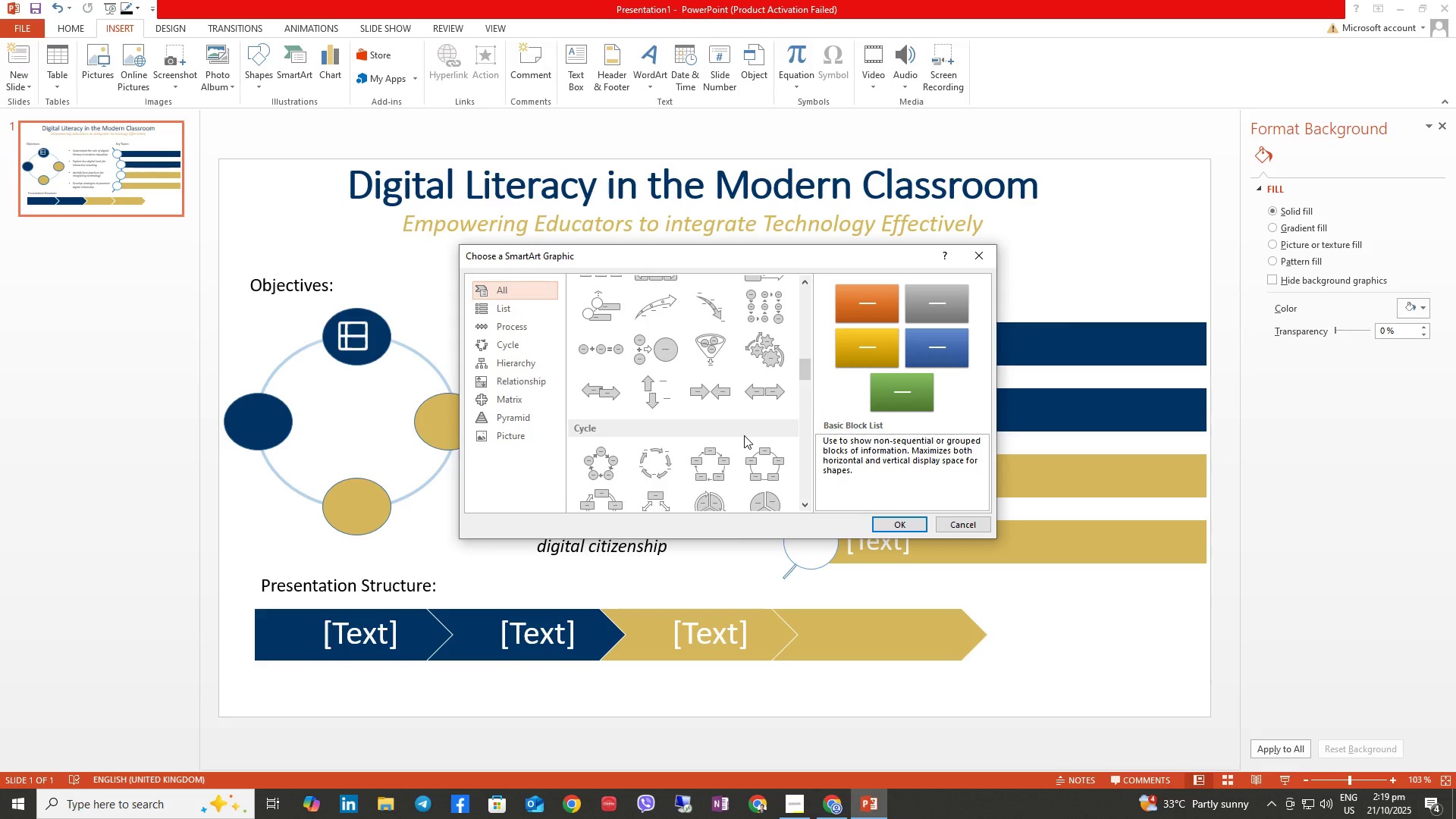 
wait(15.44)
 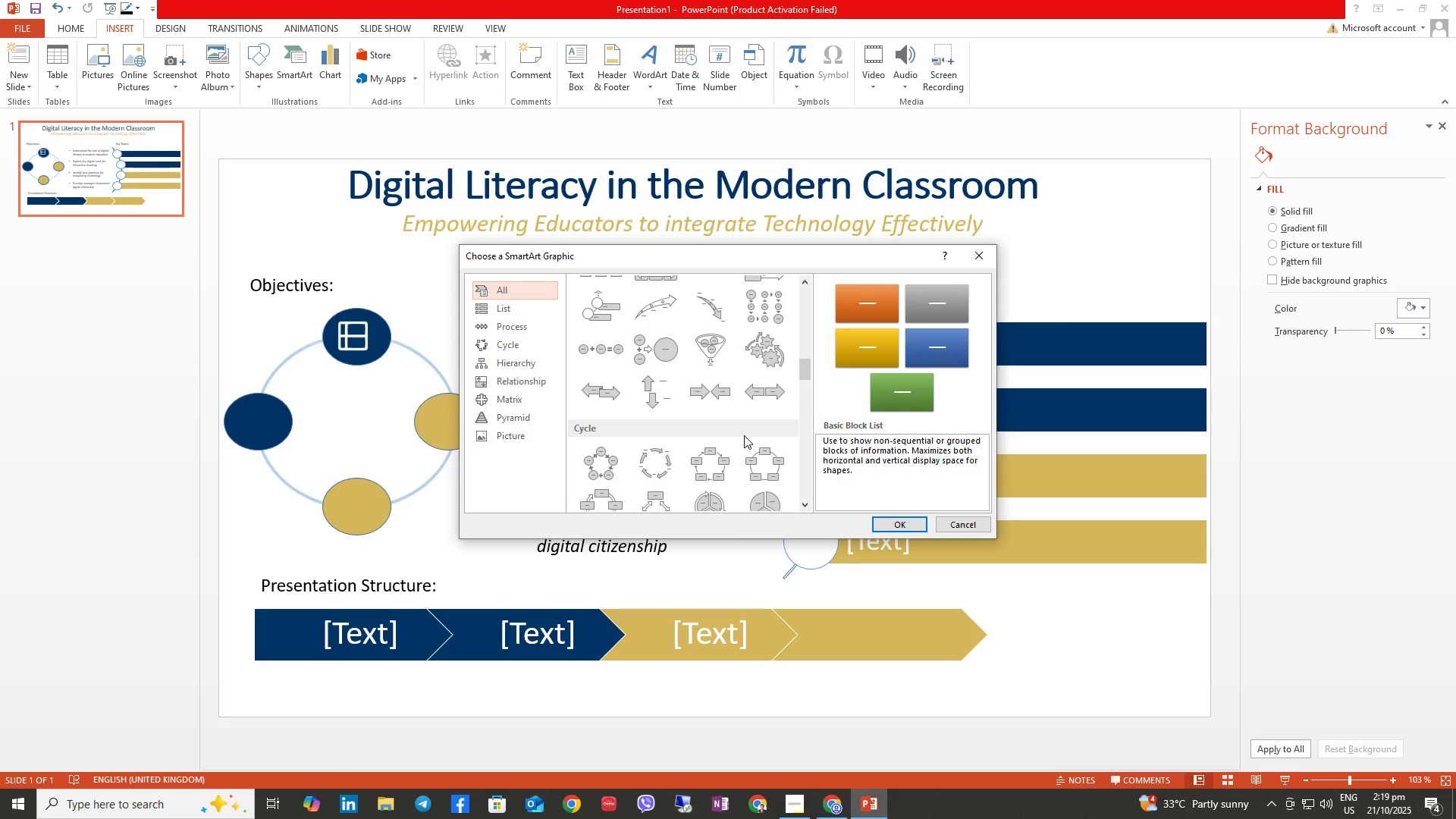 
scroll: coordinate [744, 435], scroll_direction: down, amount: 1.0
 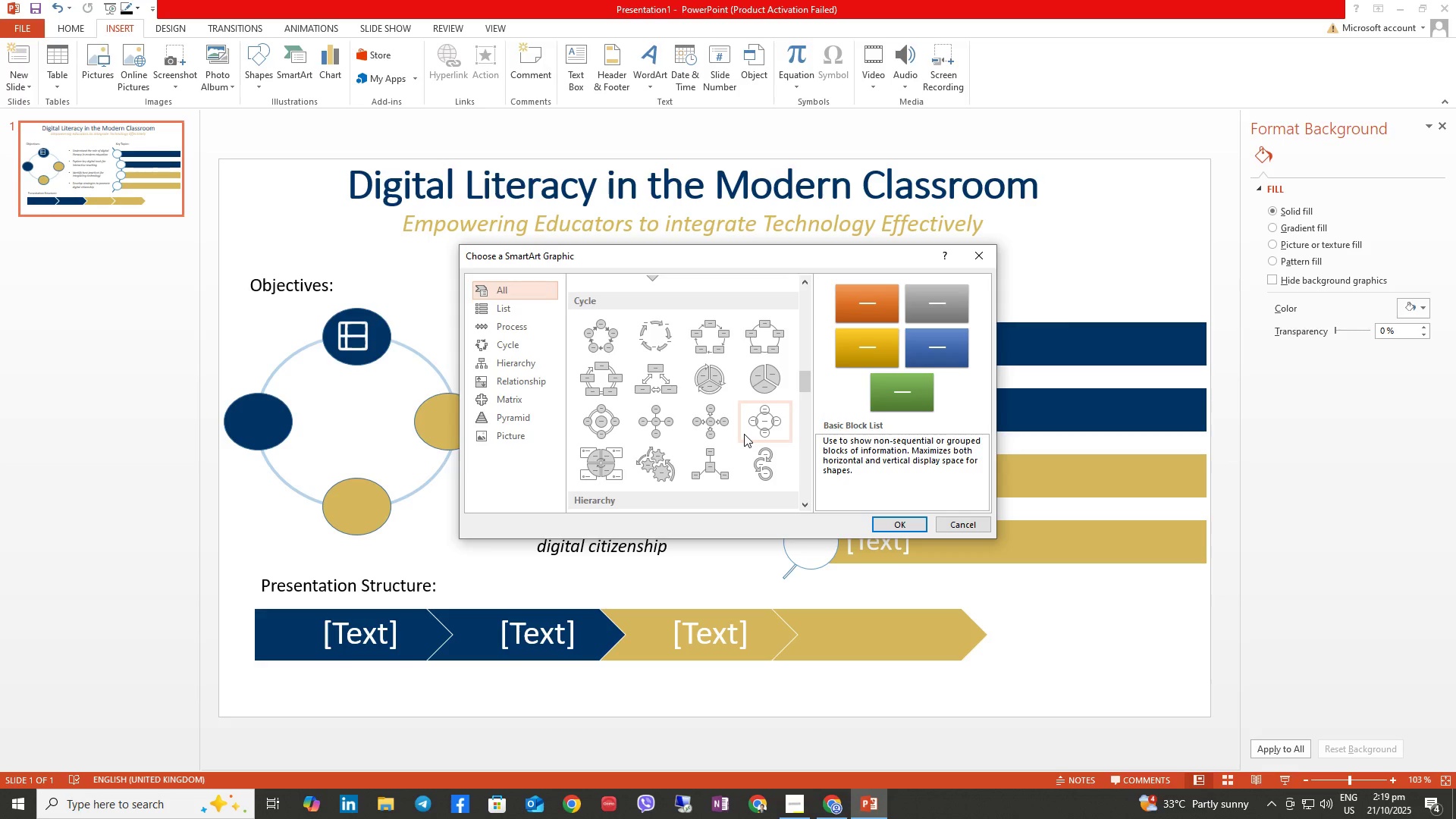 
wait(14.52)
 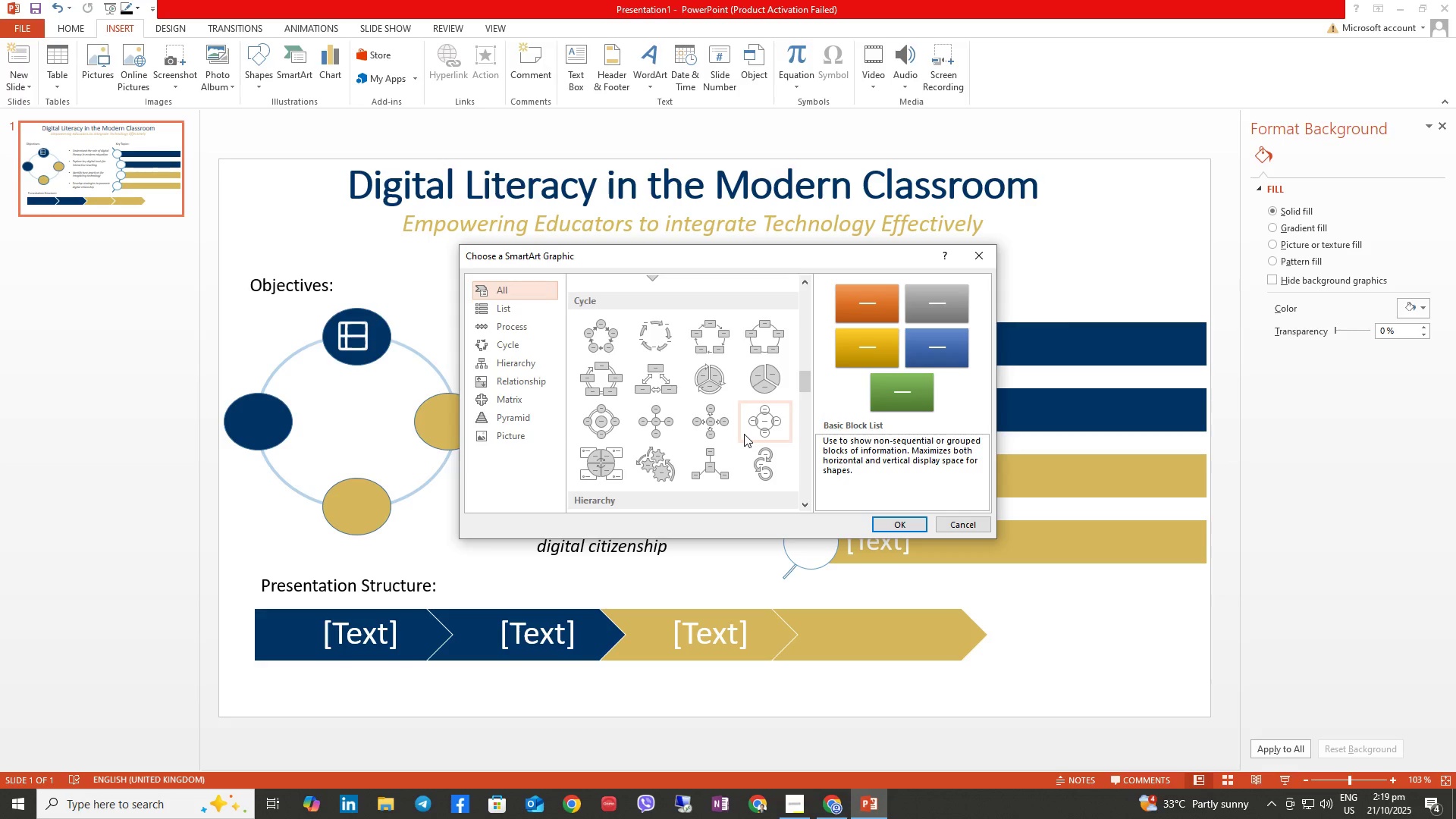 
scroll: coordinate [743, 432], scroll_direction: down, amount: 1.0
 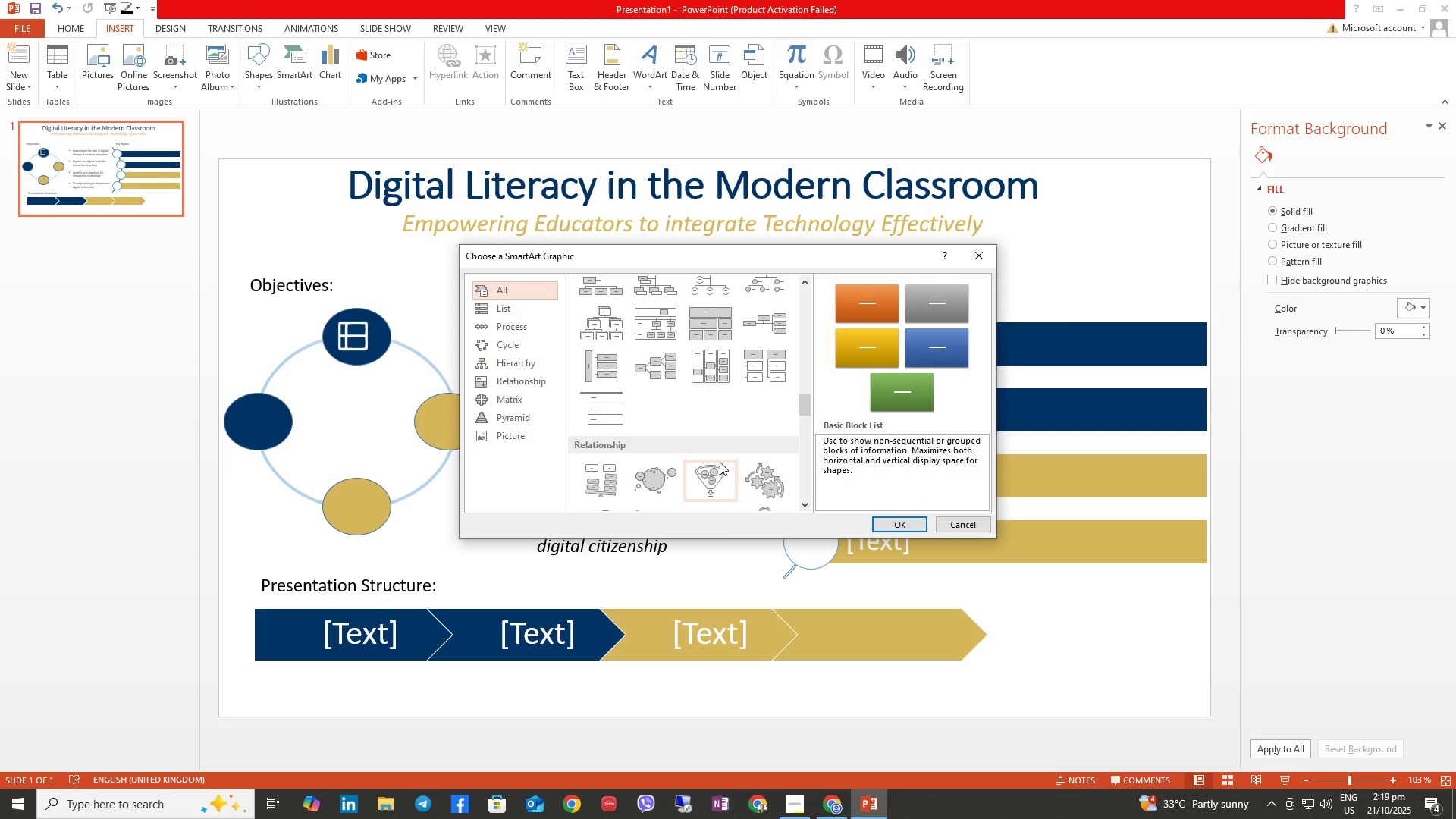 
left_click([717, 485])
 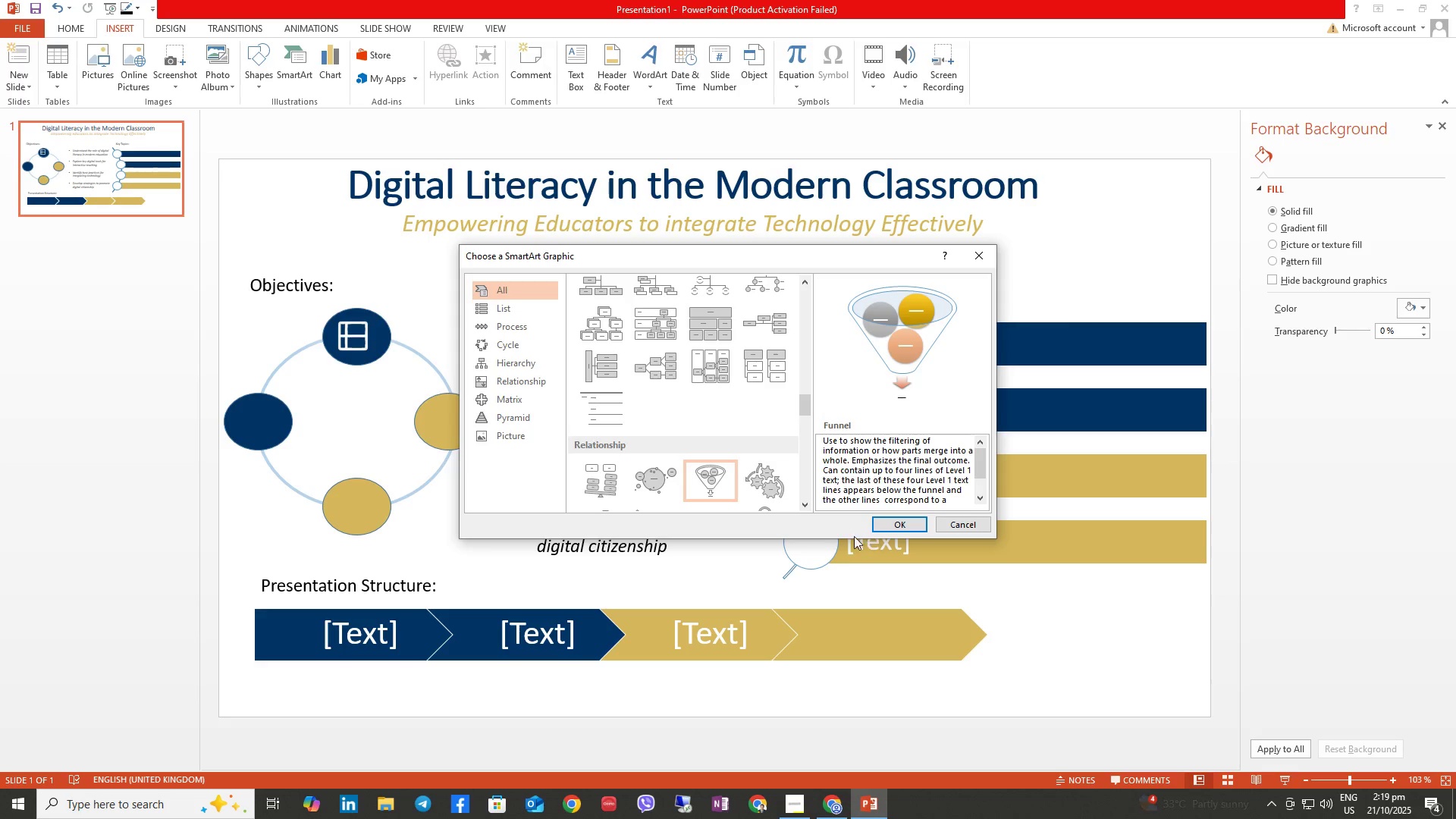 
left_click([911, 521])
 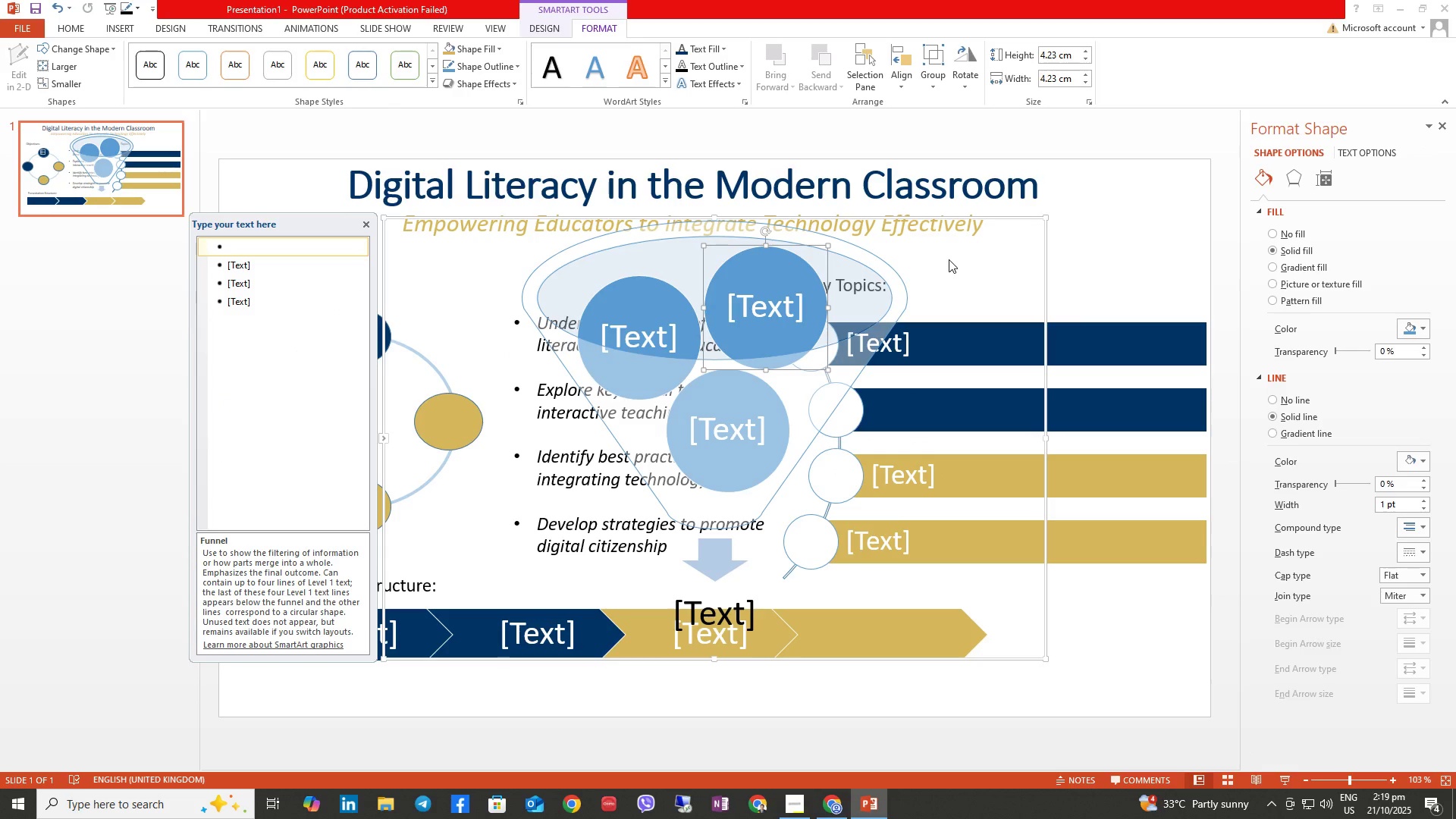 
wait(11.25)
 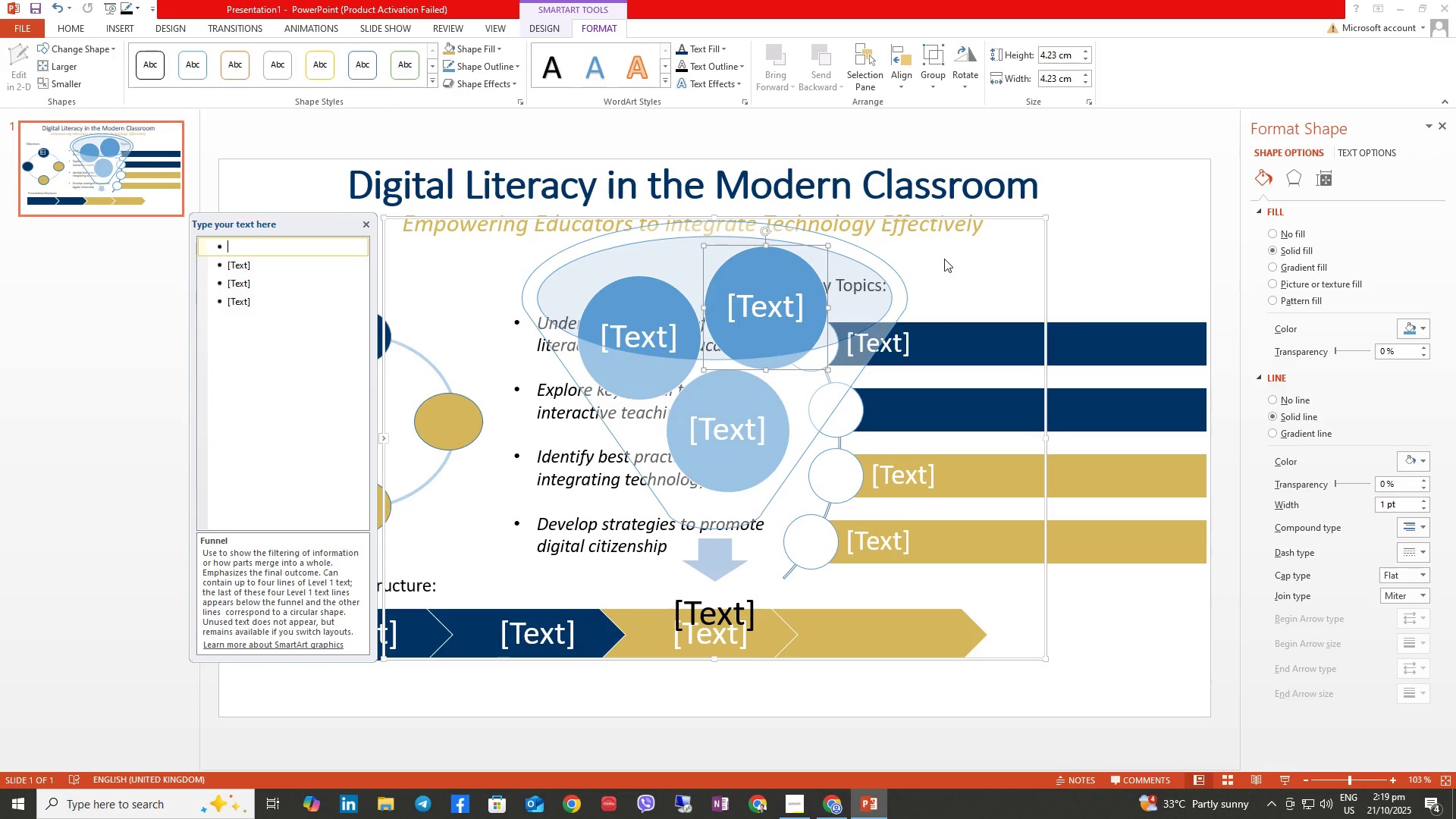 
key(Control+Z)
 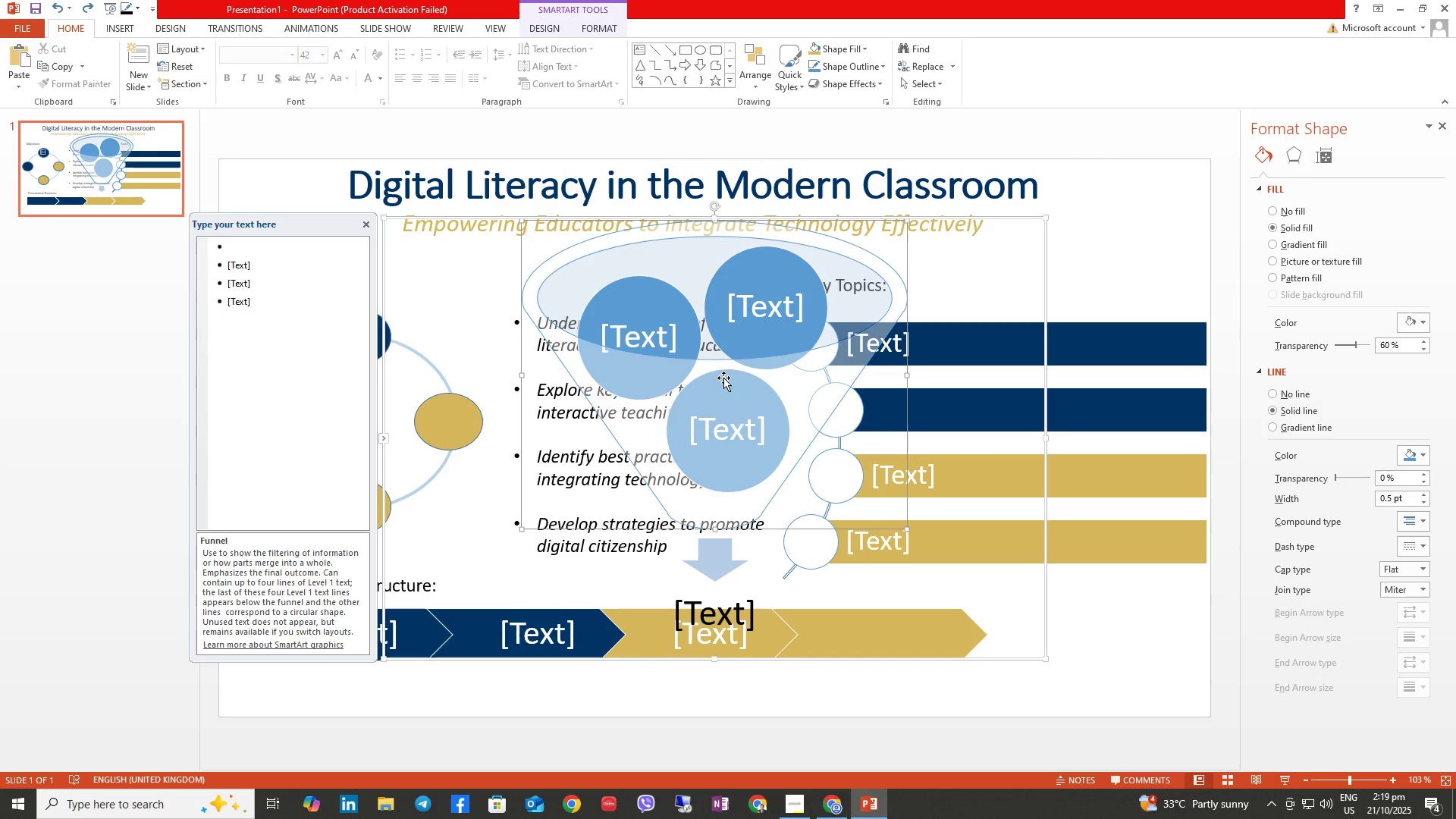 
key(Control+Z)
 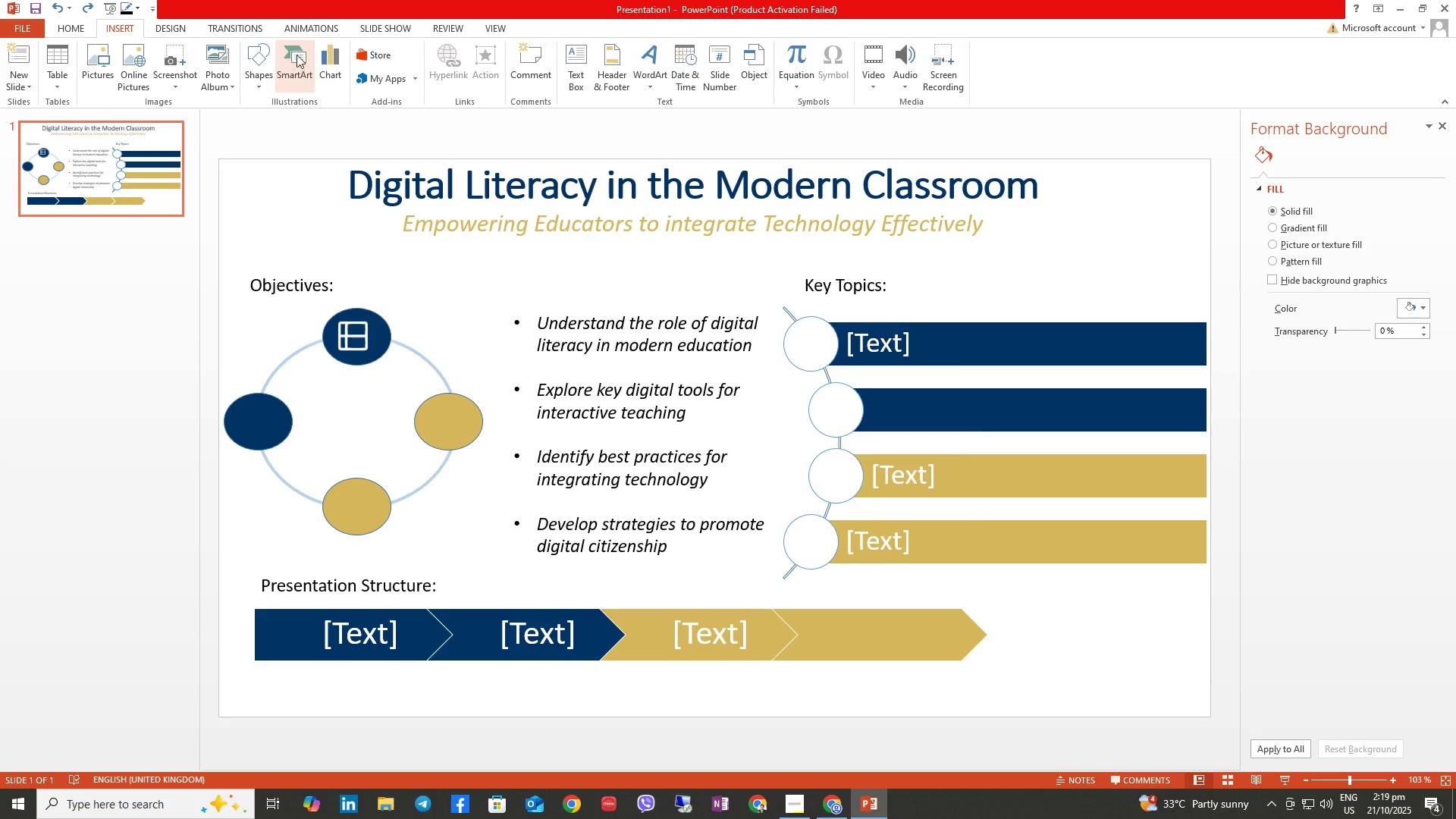 
scroll: coordinate [701, 413], scroll_direction: down, amount: 3.0
 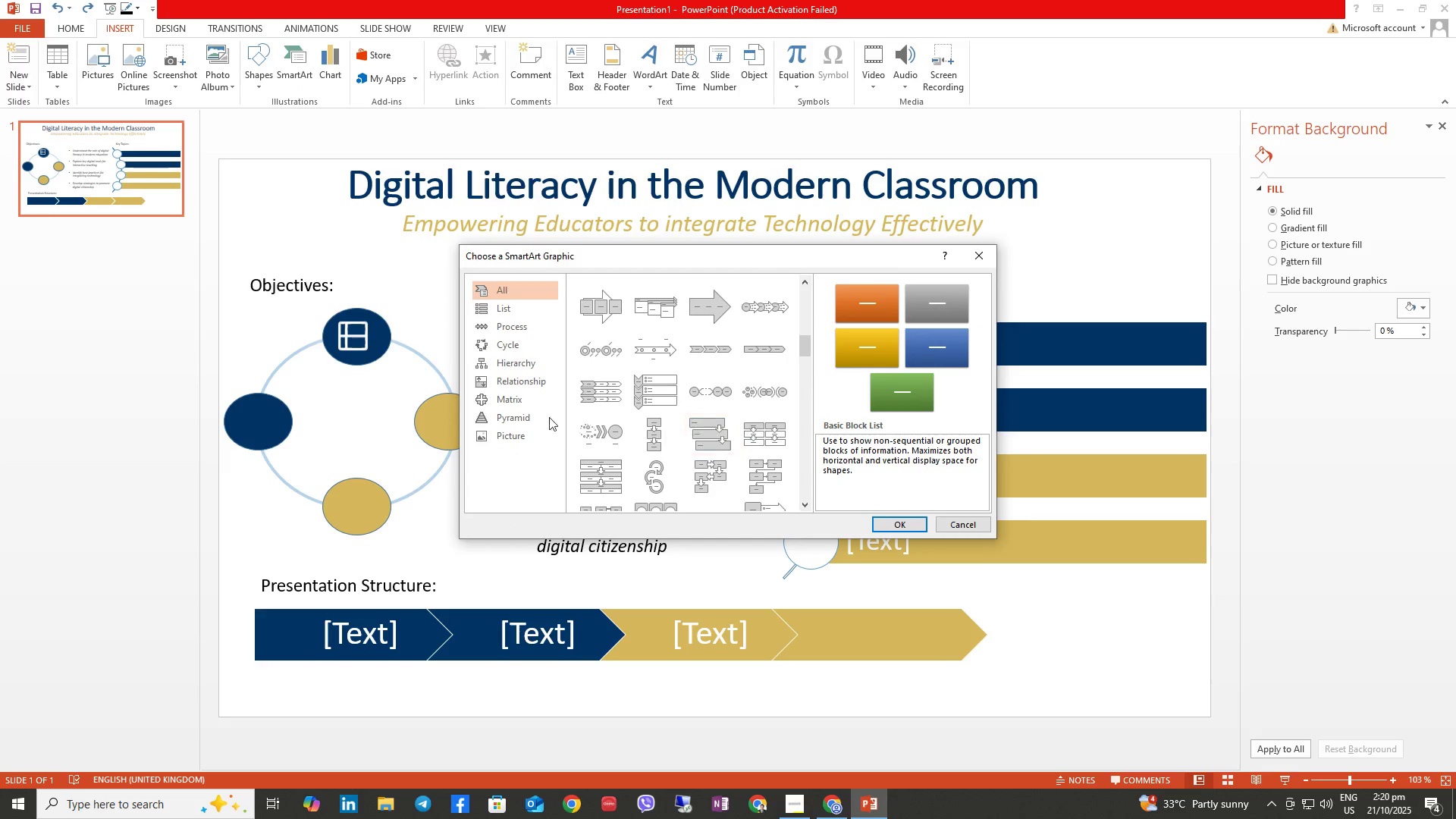 
left_click([516, 431])
 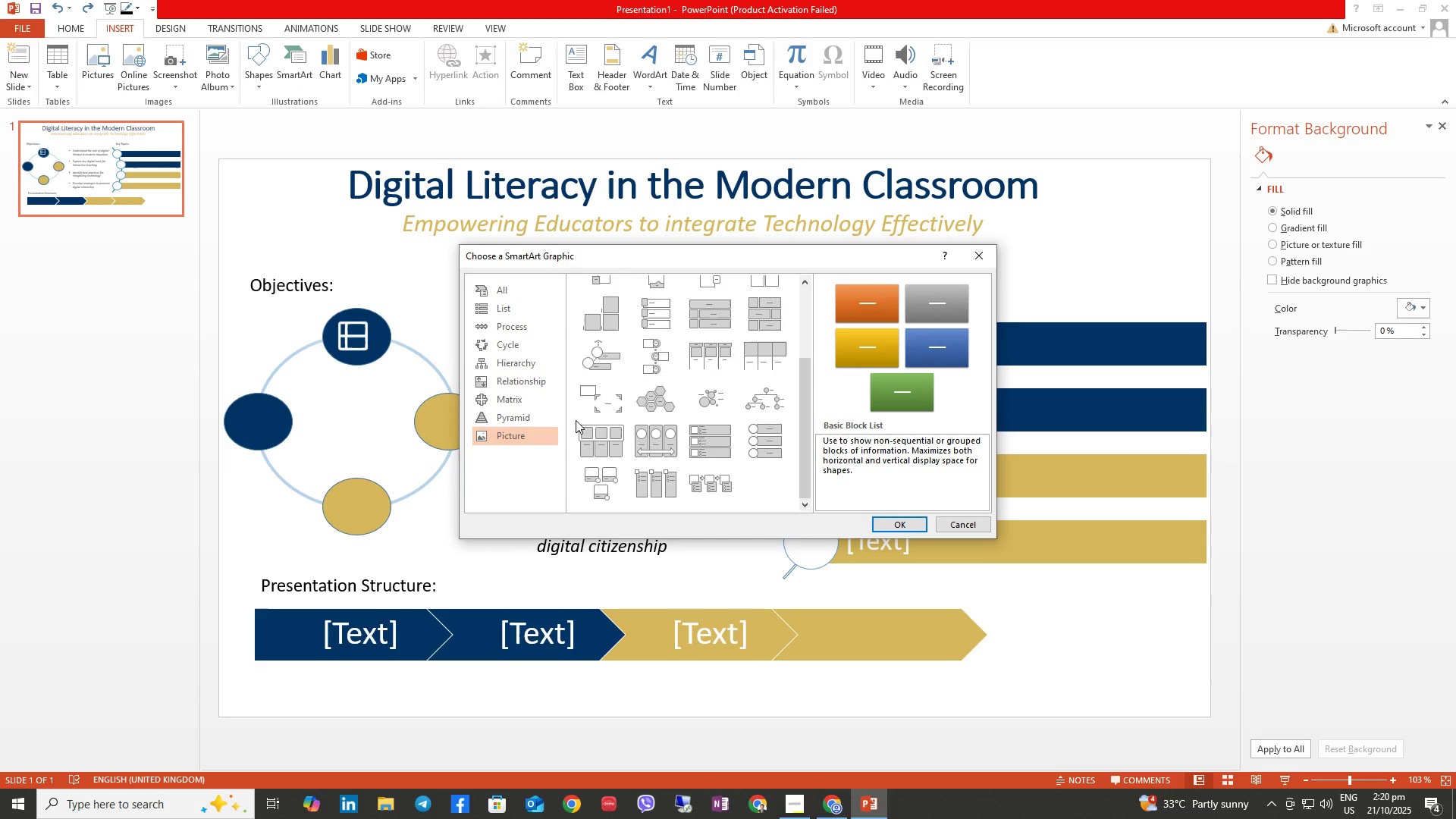 
scroll: coordinate [647, 427], scroll_direction: up, amount: 4.0
 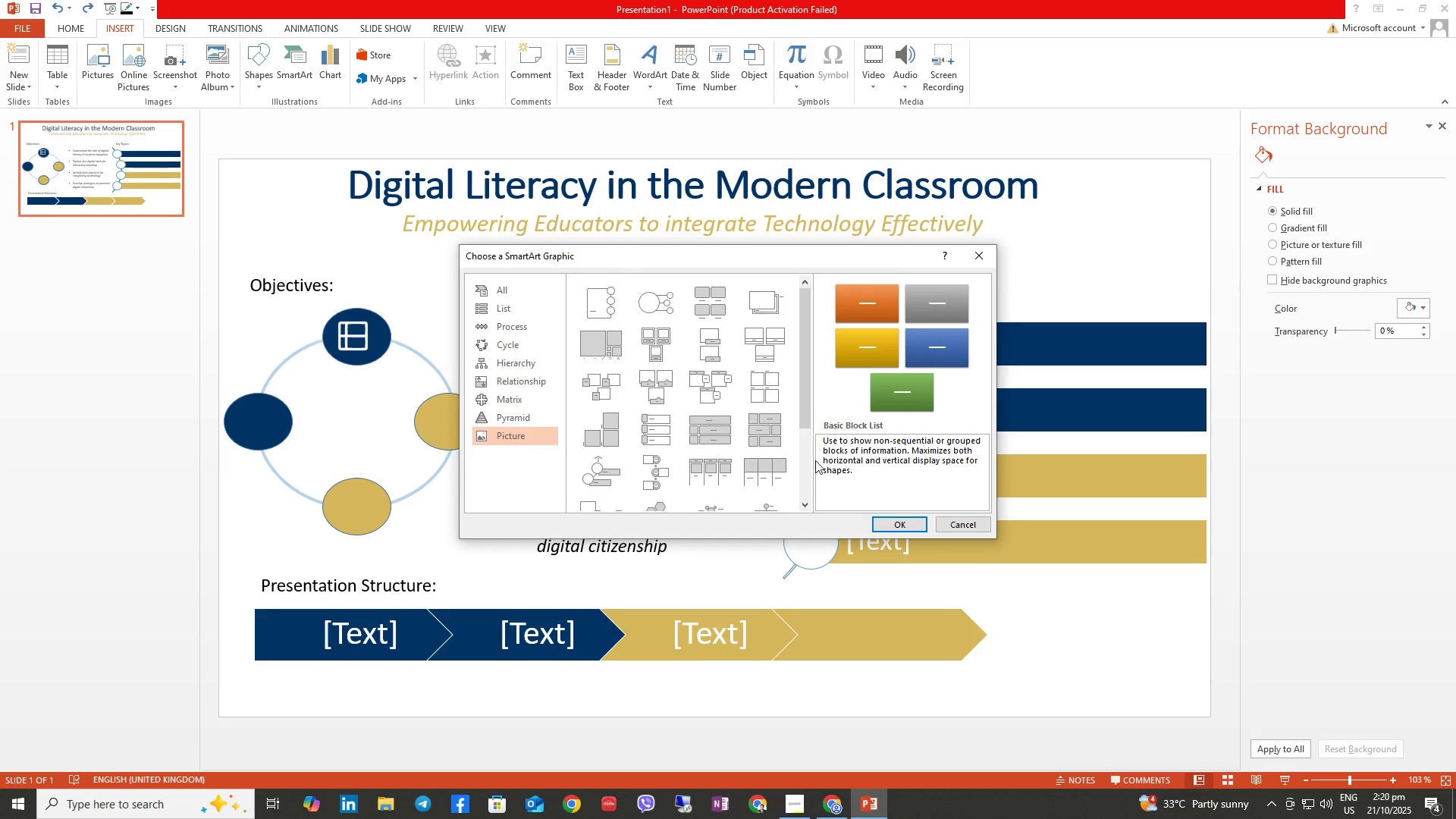 
scroll: coordinate [801, 437], scroll_direction: down, amount: 2.0
 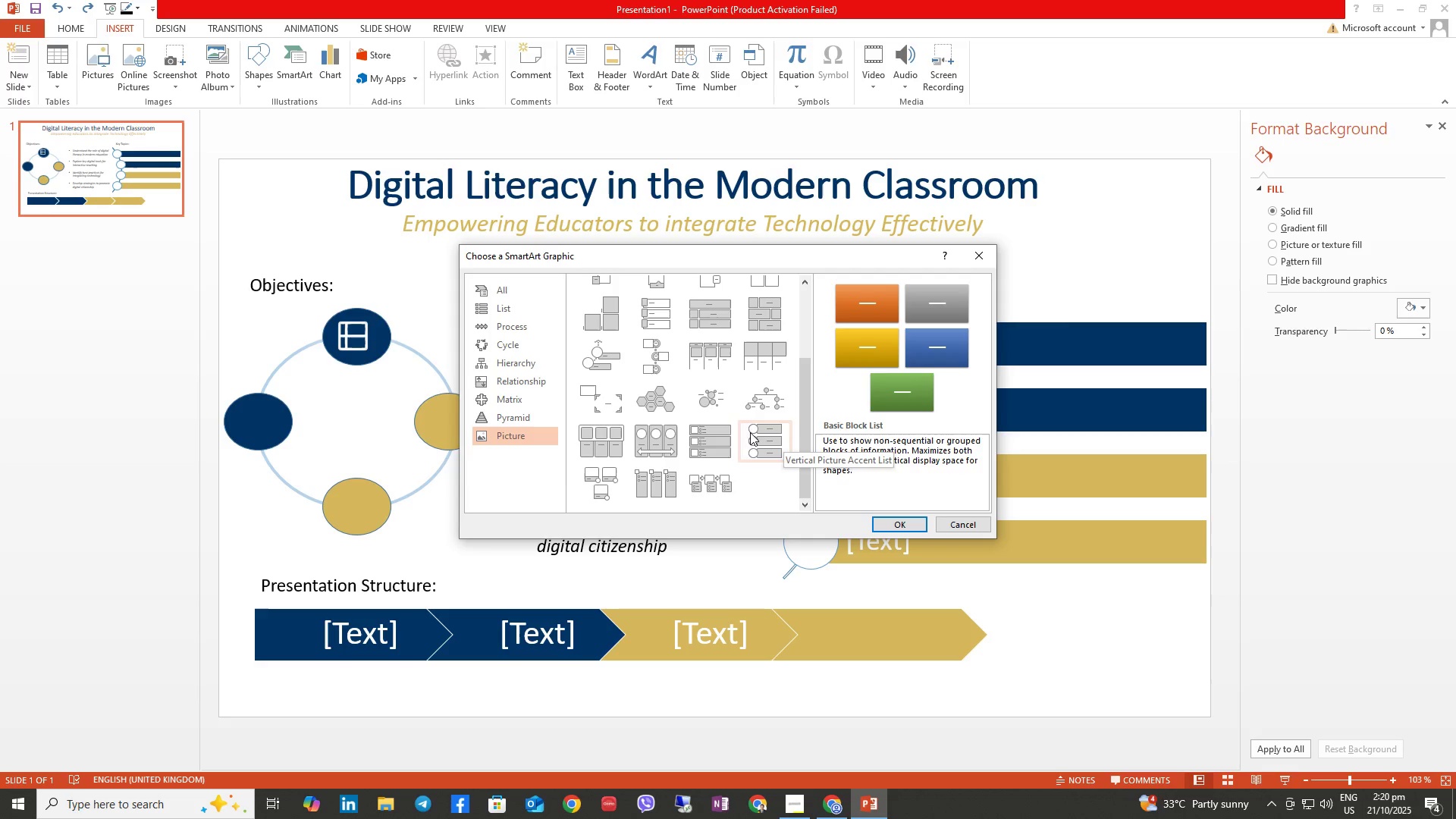 
wait(6.54)
 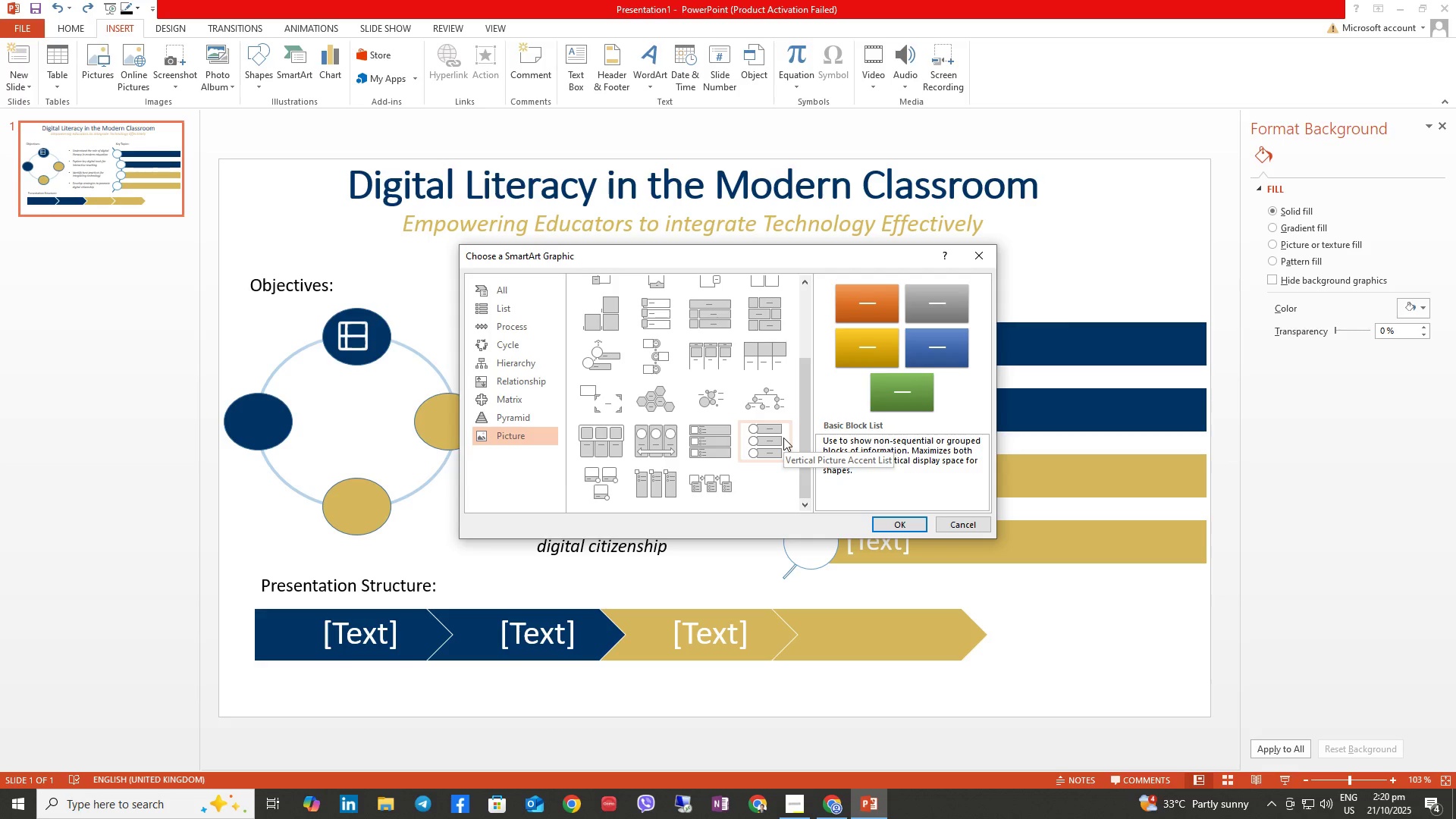 
scroll: coordinate [730, 451], scroll_direction: up, amount: 1.0
 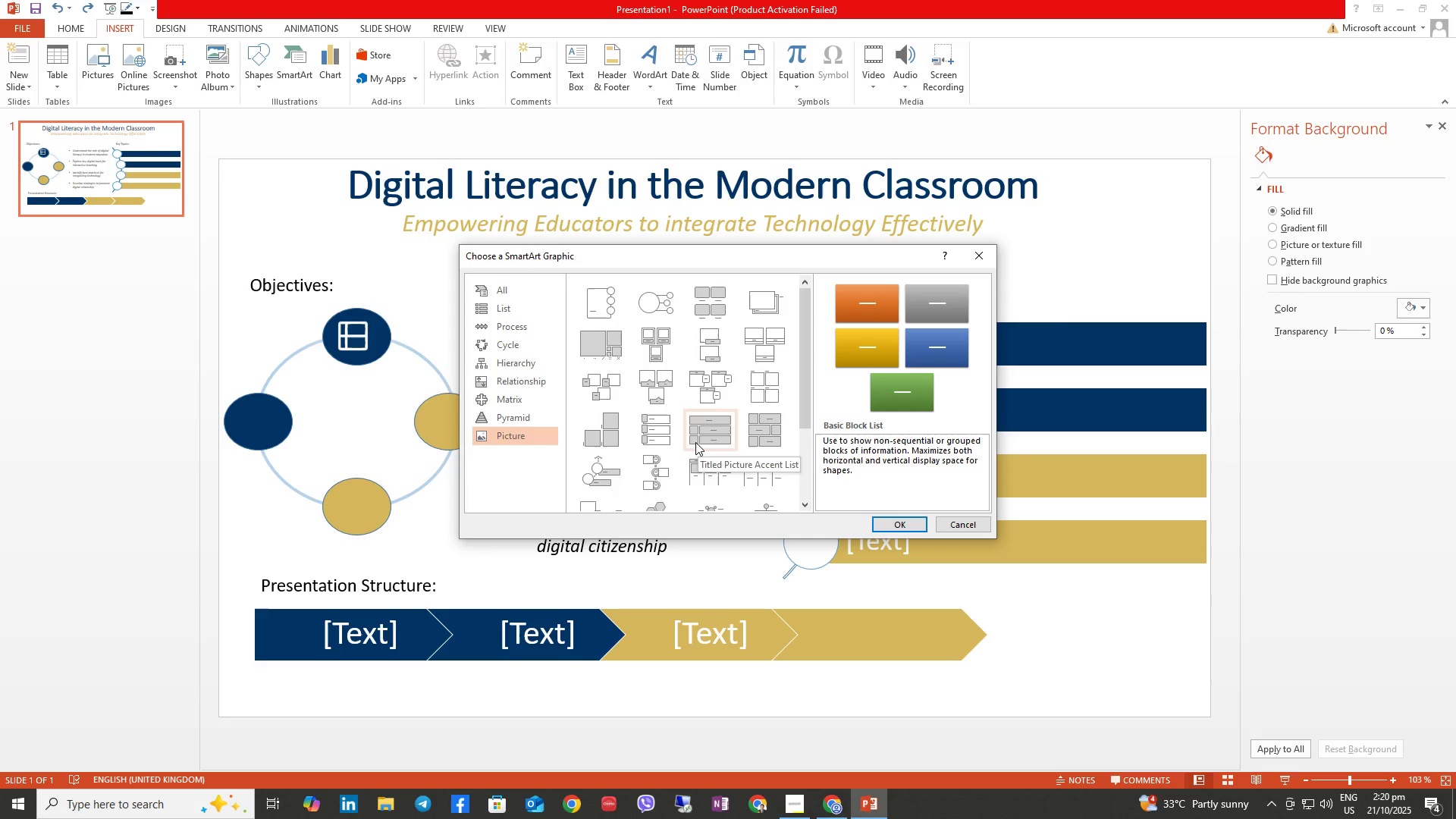 
wait(9.98)
 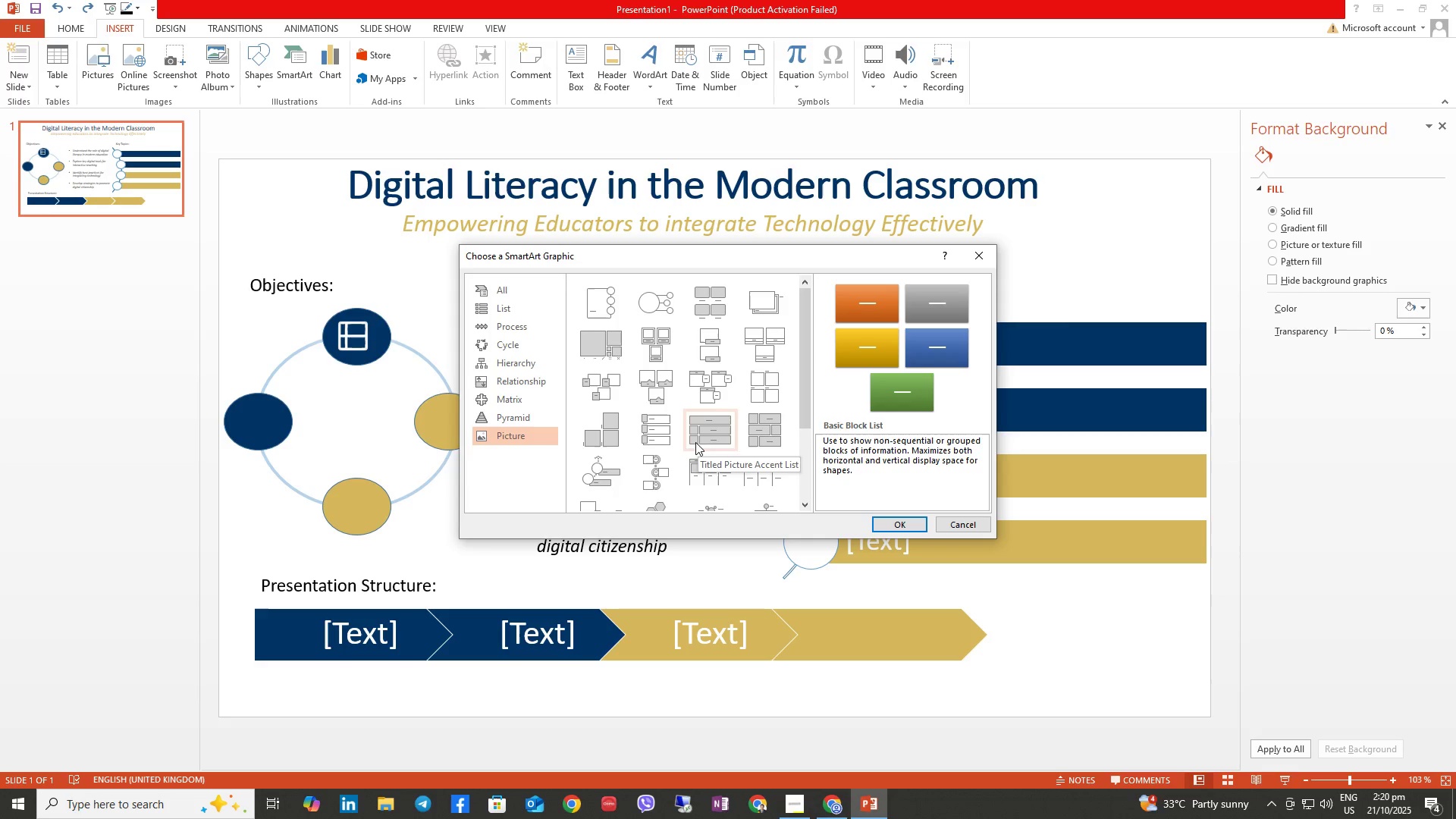 
scroll: coordinate [591, 438], scroll_direction: up, amount: 1.0
 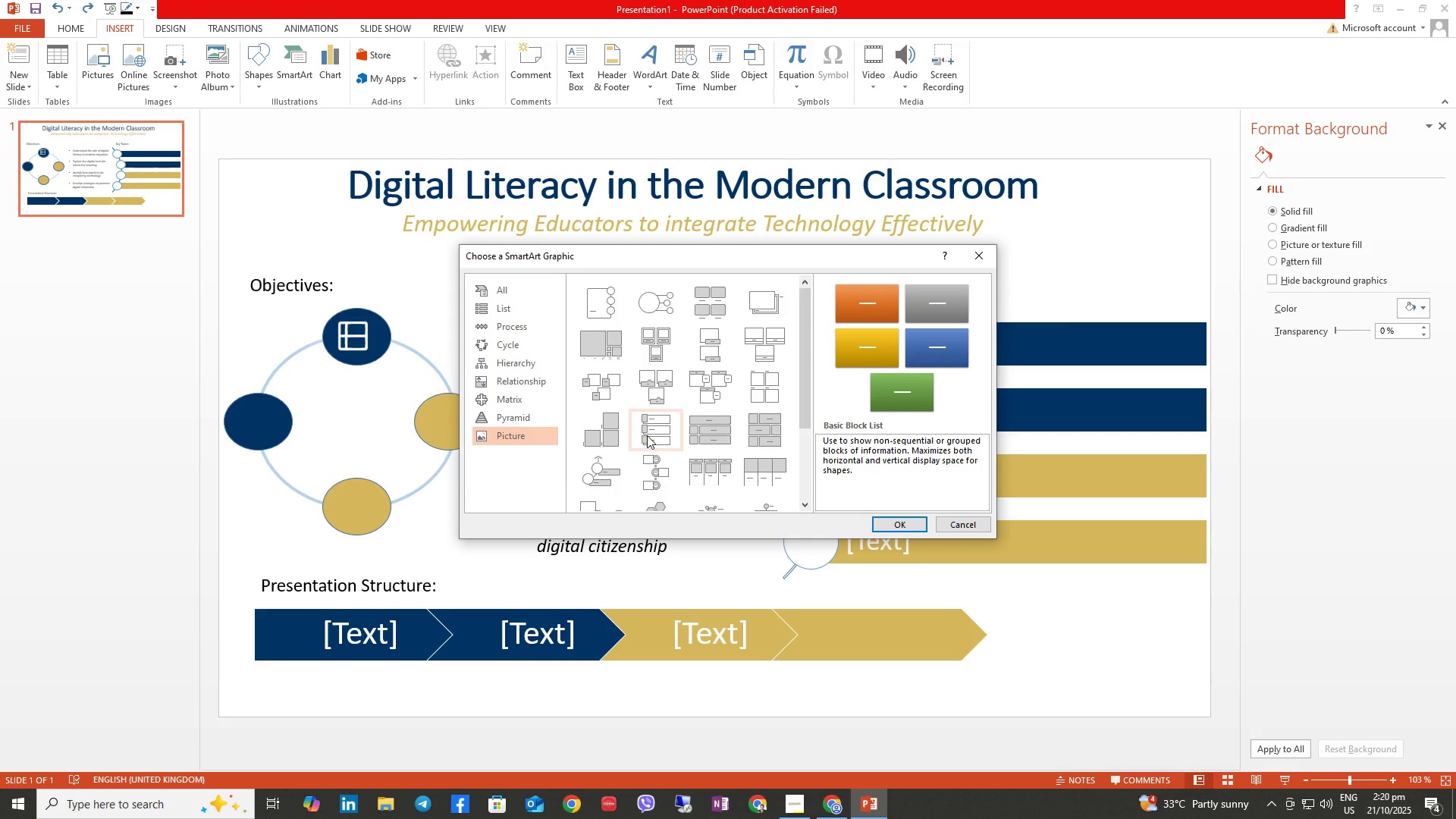 
scroll: coordinate [647, 435], scroll_direction: down, amount: 1.0
 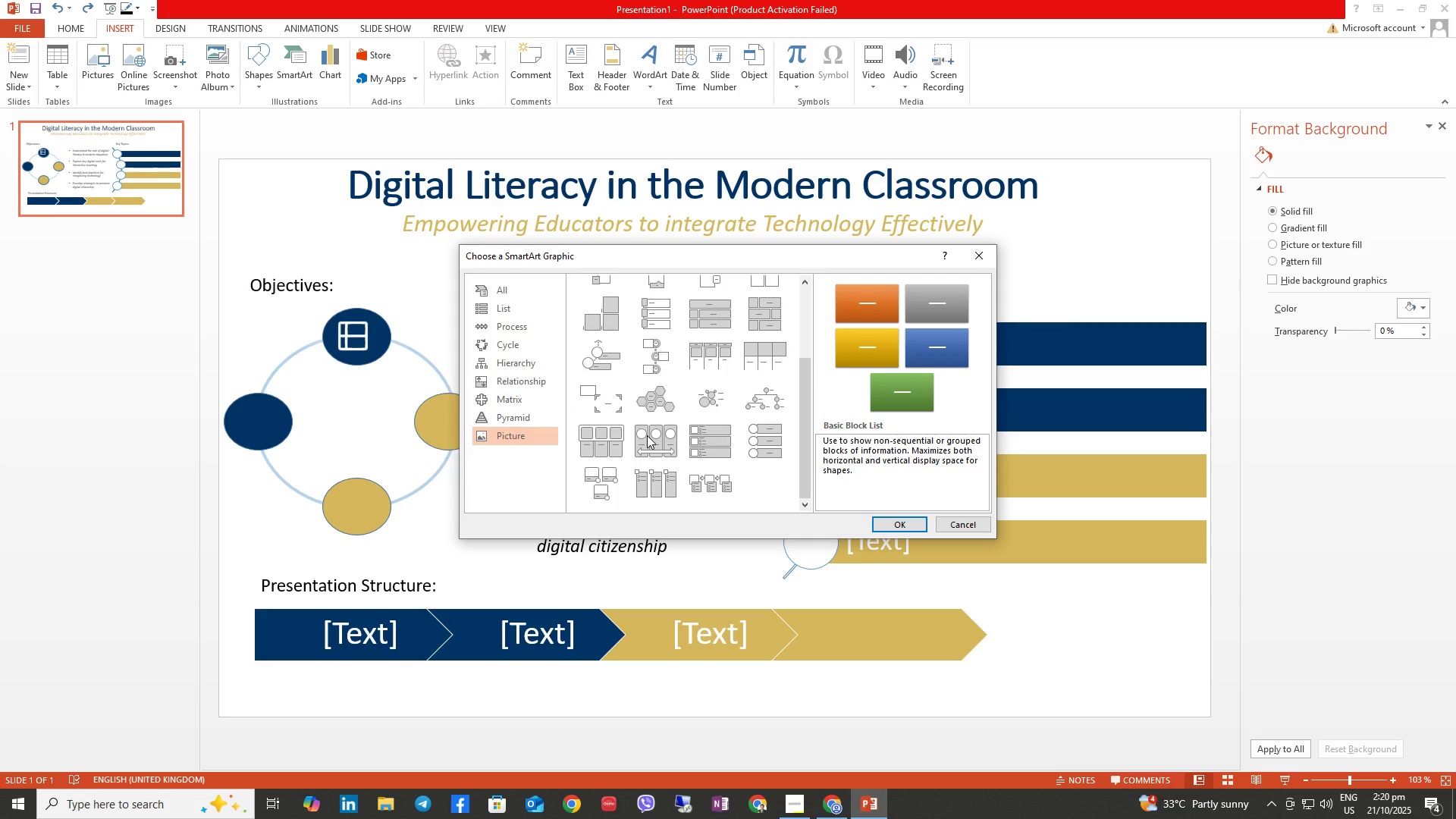 
scroll: coordinate [647, 435], scroll_direction: up, amount: 2.0
 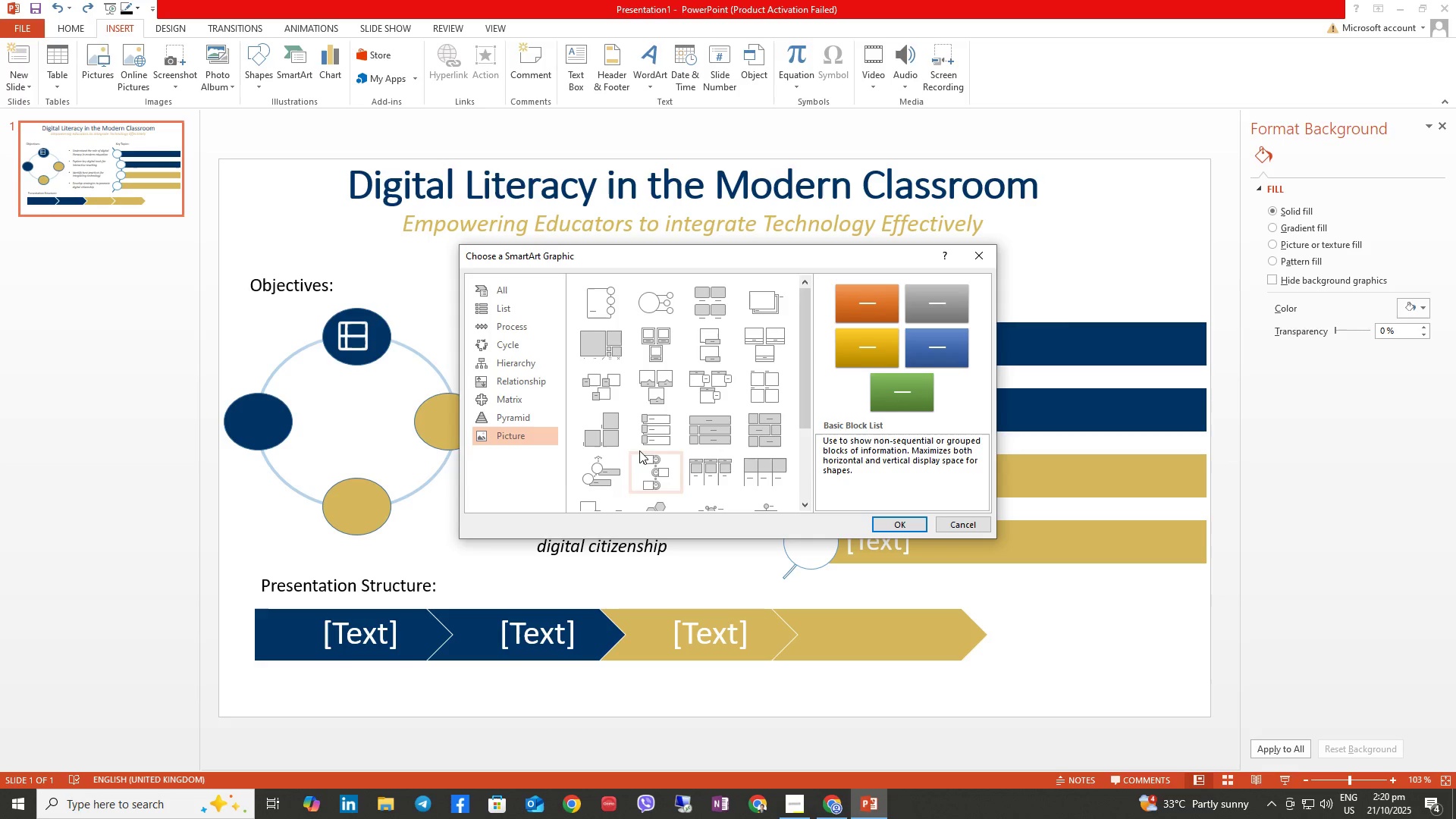 
scroll: coordinate [614, 453], scroll_direction: down, amount: 1.0
 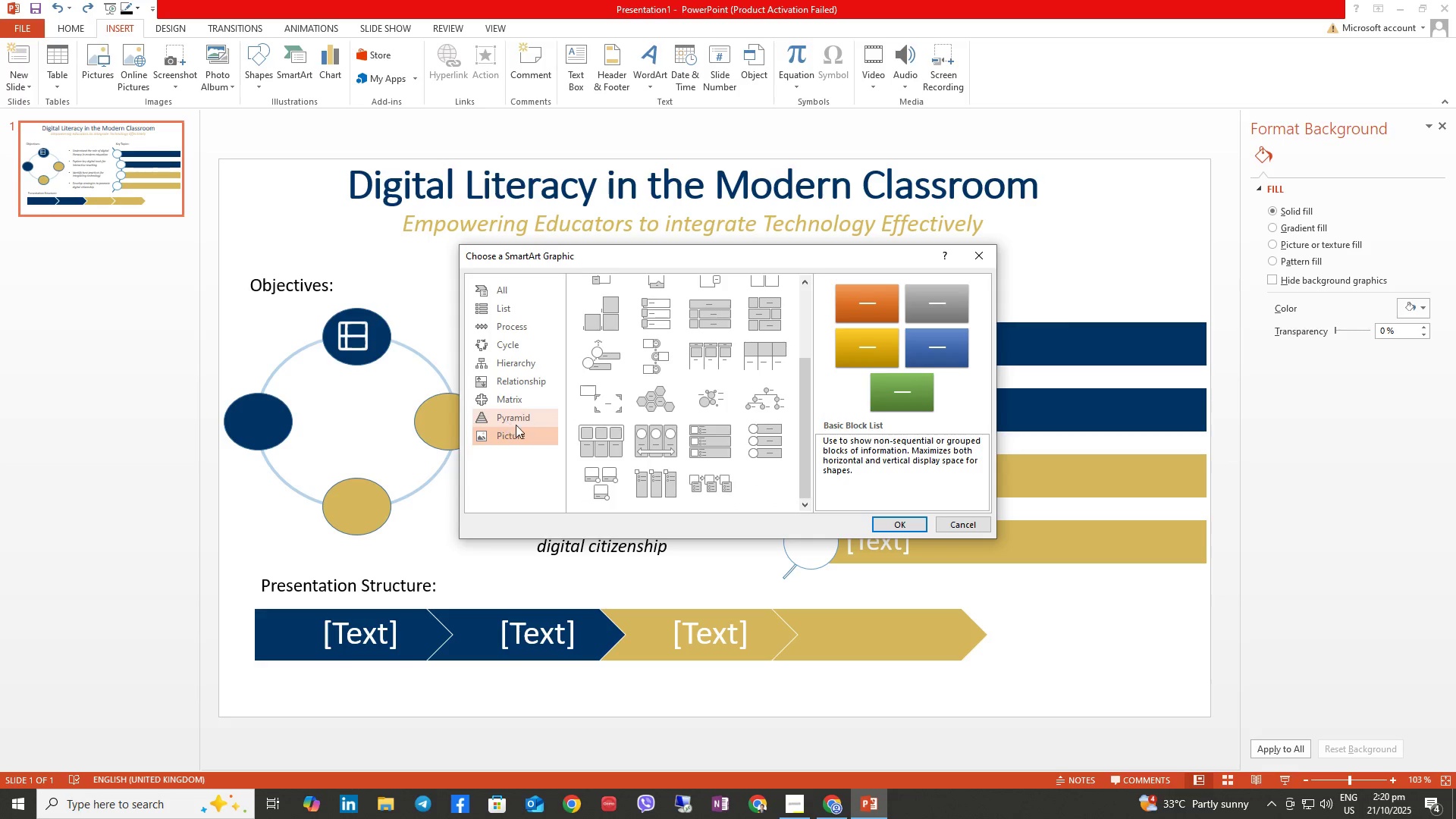 
scroll: coordinate [676, 423], scroll_direction: up, amount: 4.0
 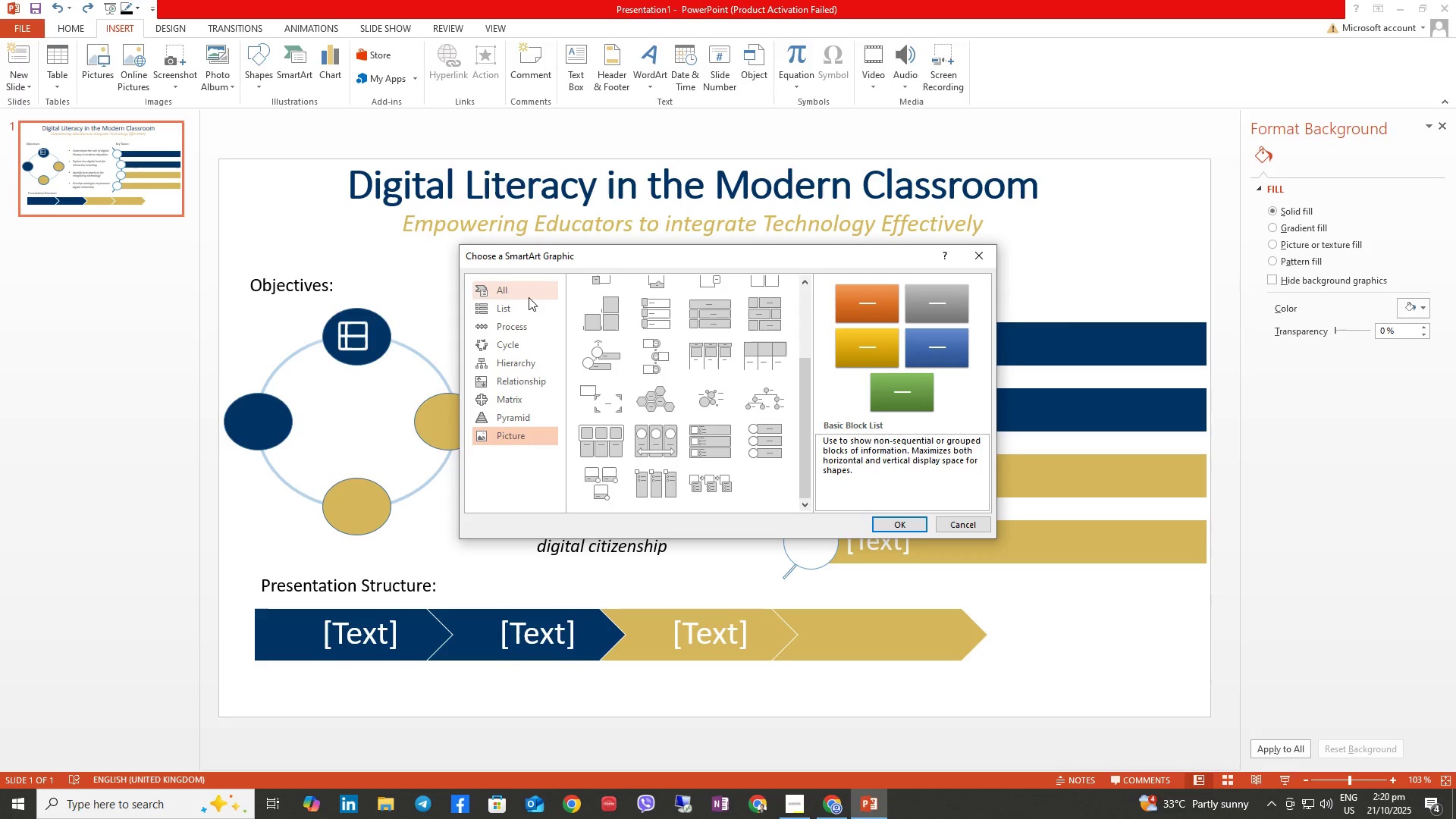 
left_click([529, 295])
 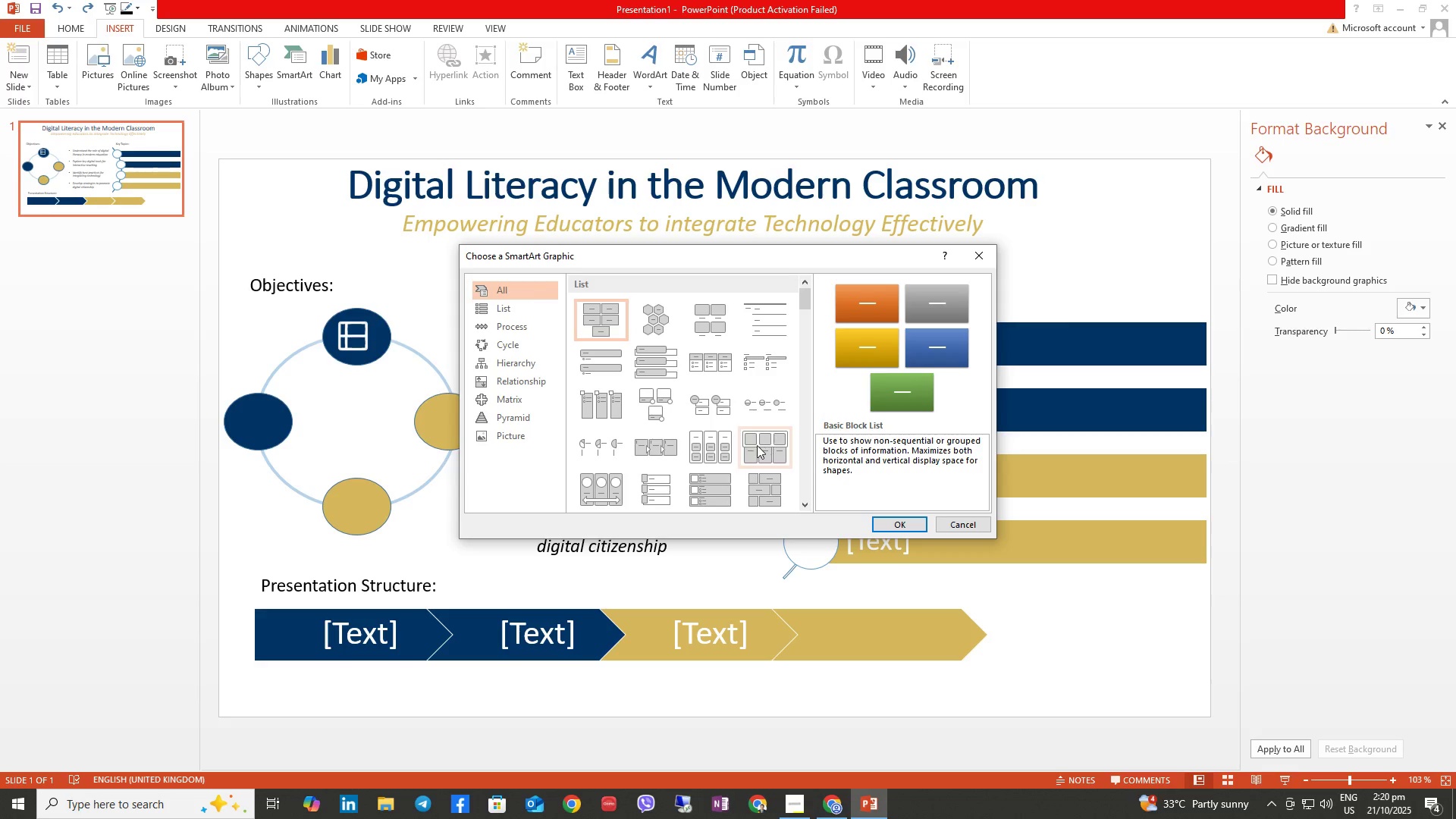 
scroll: coordinate [736, 440], scroll_direction: down, amount: 1.0
 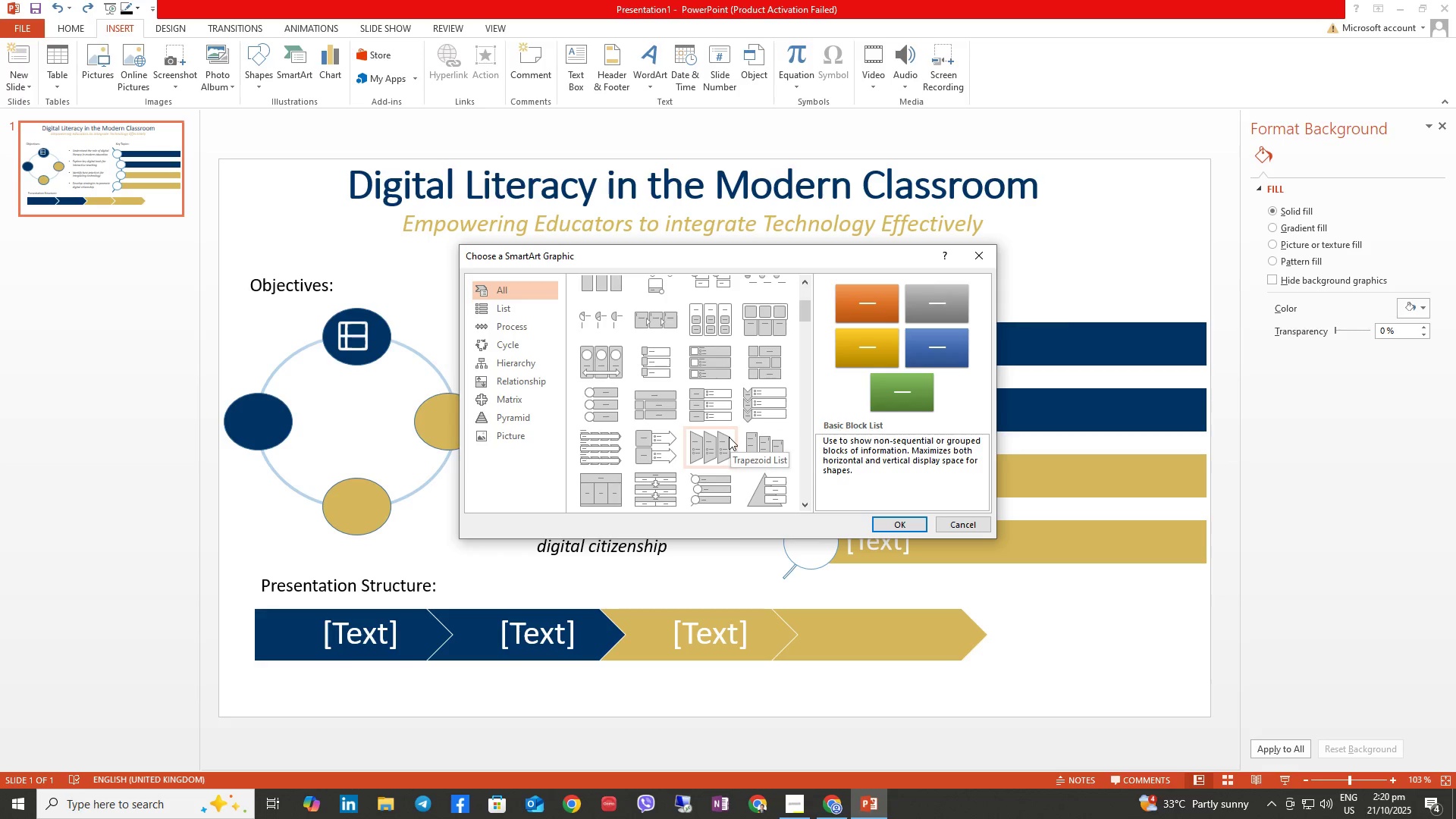 
scroll: coordinate [714, 435], scroll_direction: up, amount: 2.0
 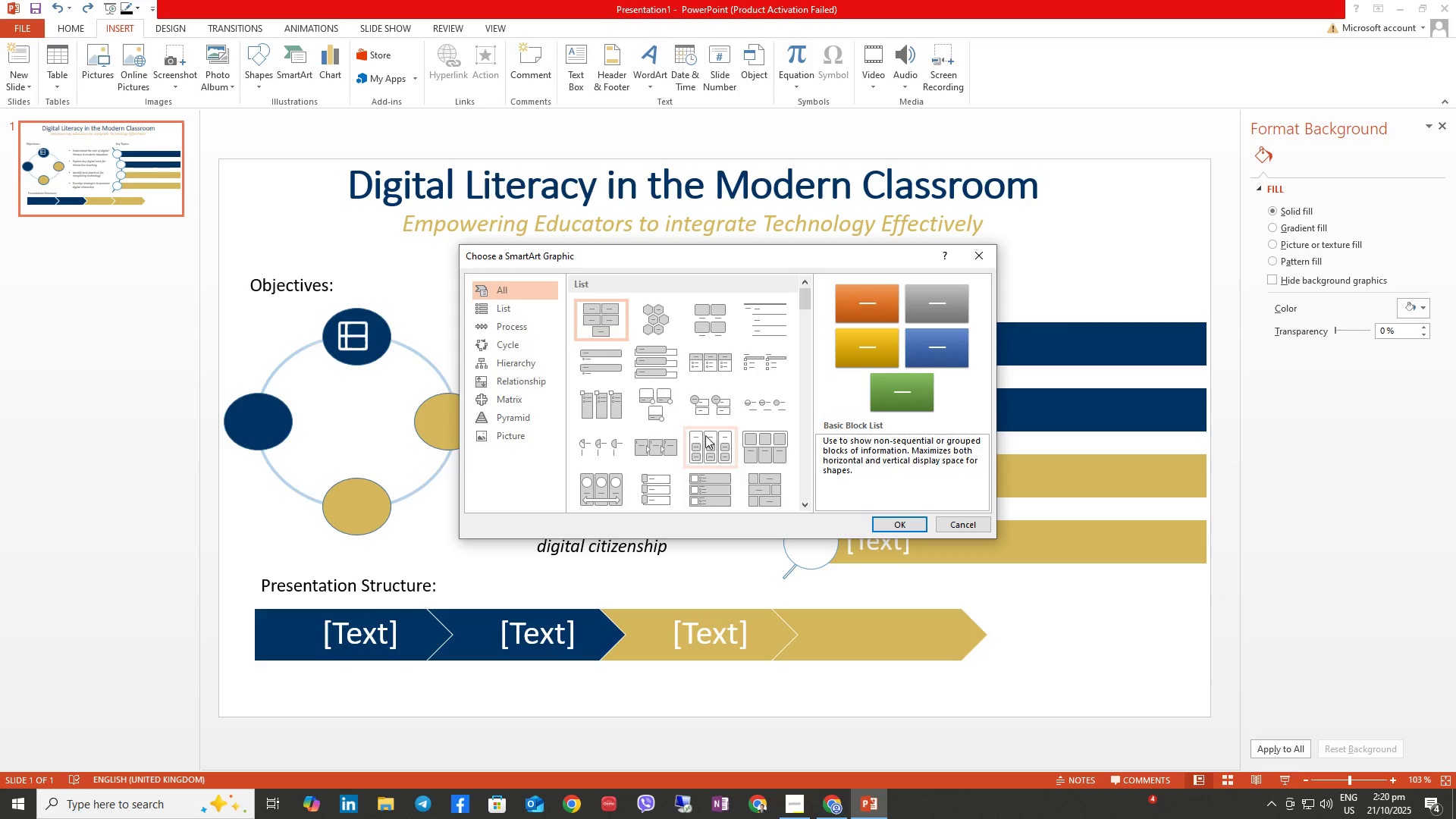 
scroll: coordinate [704, 435], scroll_direction: down, amount: 1.0
 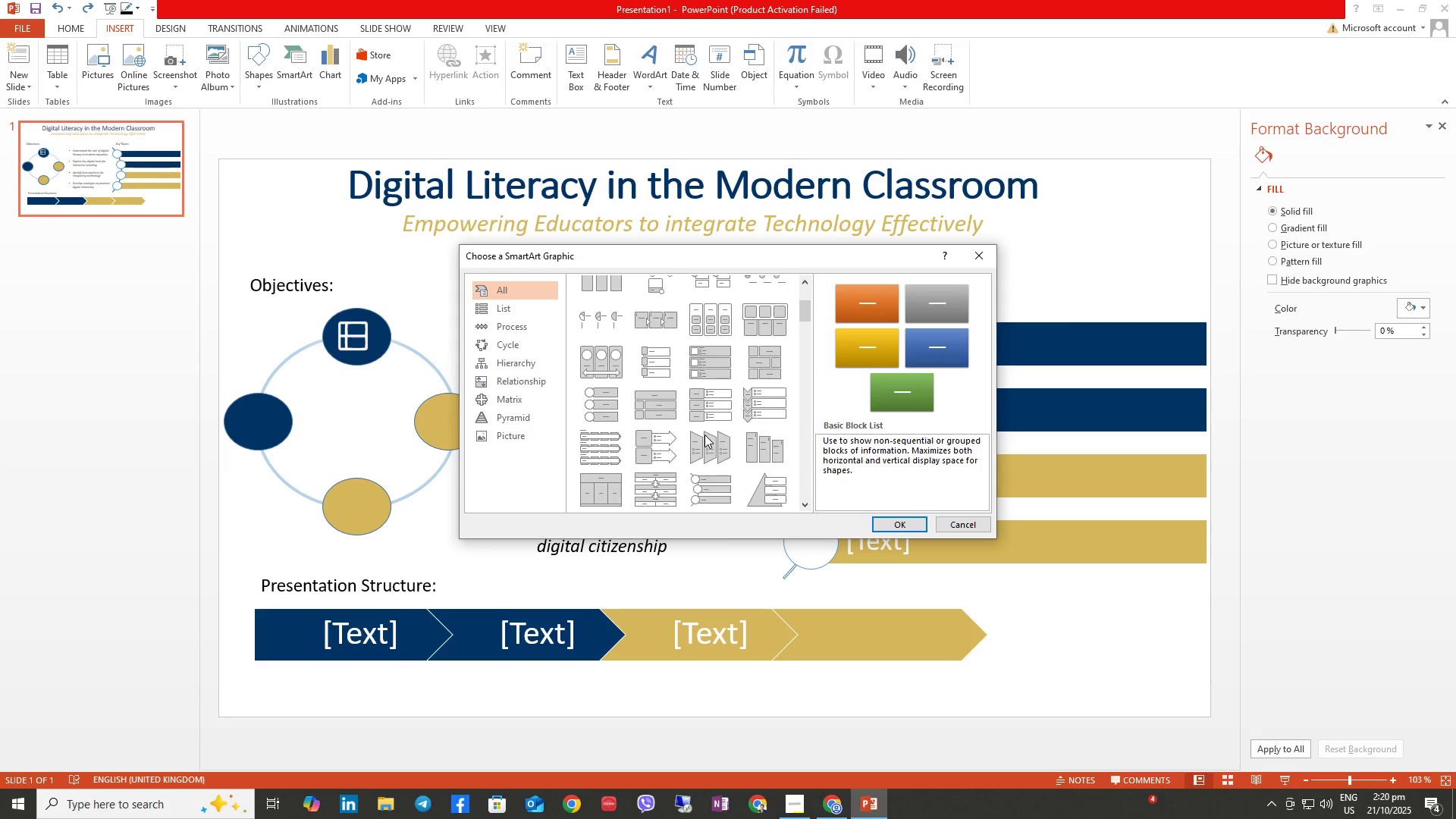 
scroll: coordinate [704, 435], scroll_direction: up, amount: 3.0
 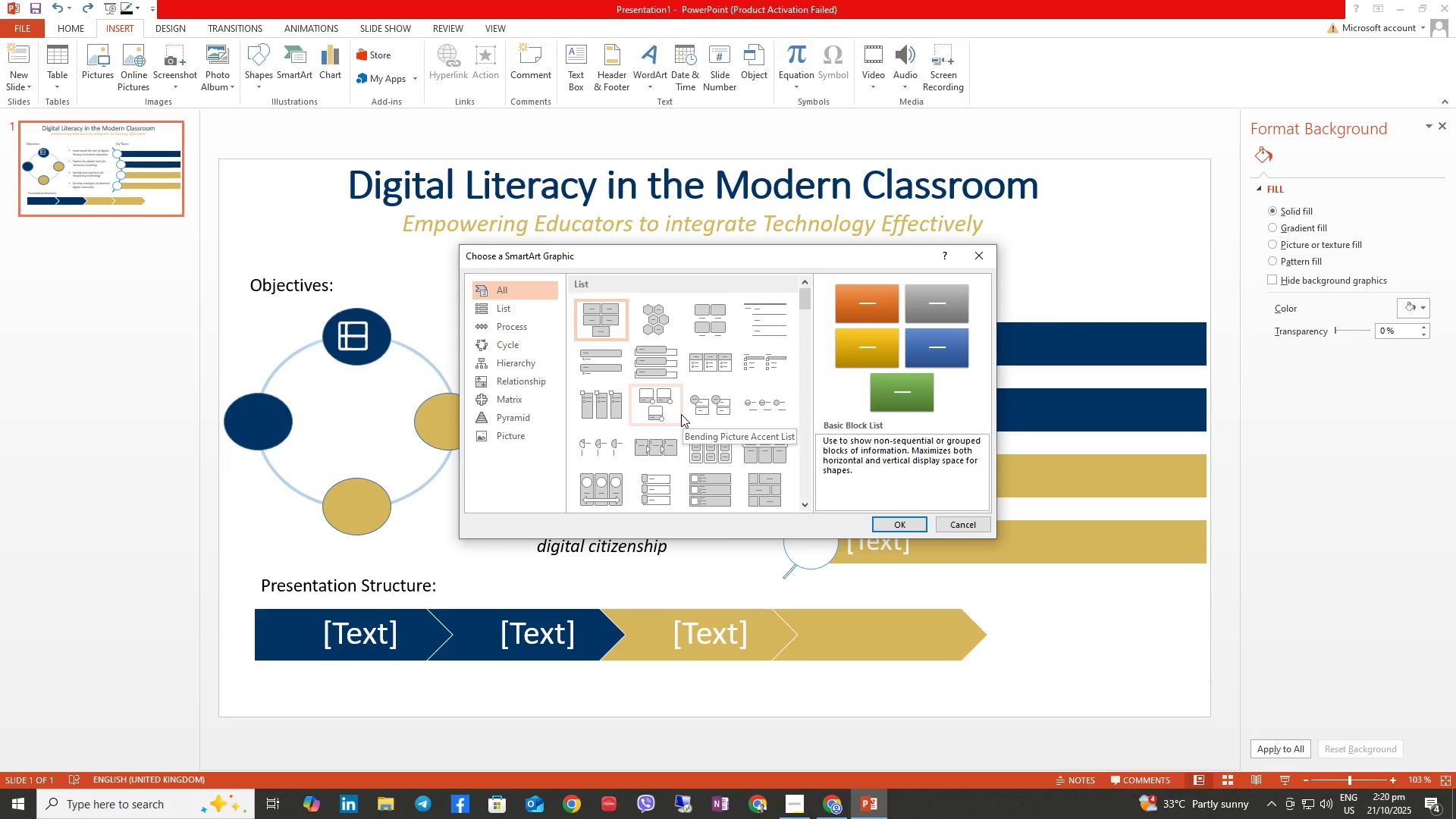 
wait(5.47)
 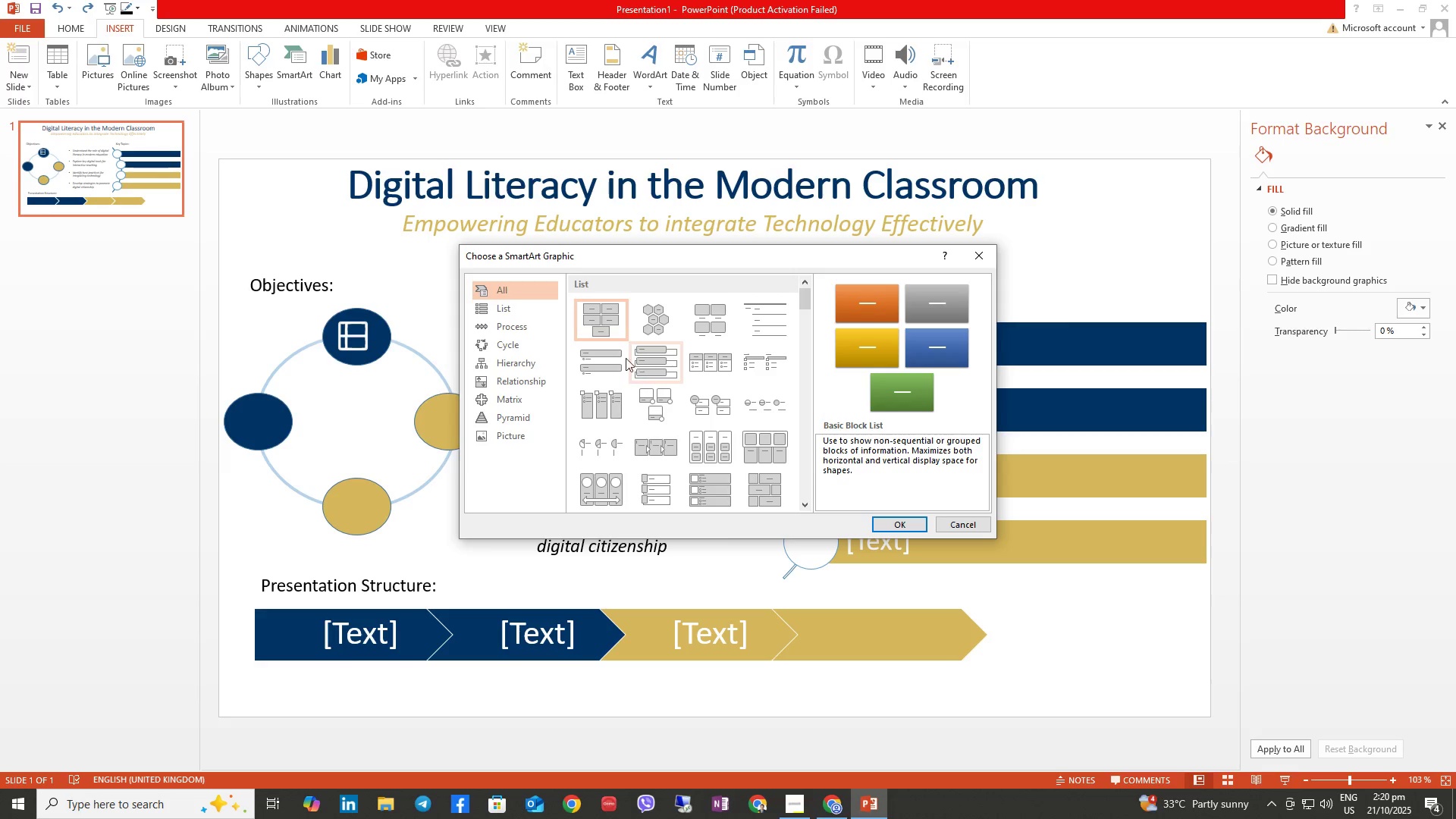 
scroll: coordinate [682, 415], scroll_direction: down, amount: 1.0
 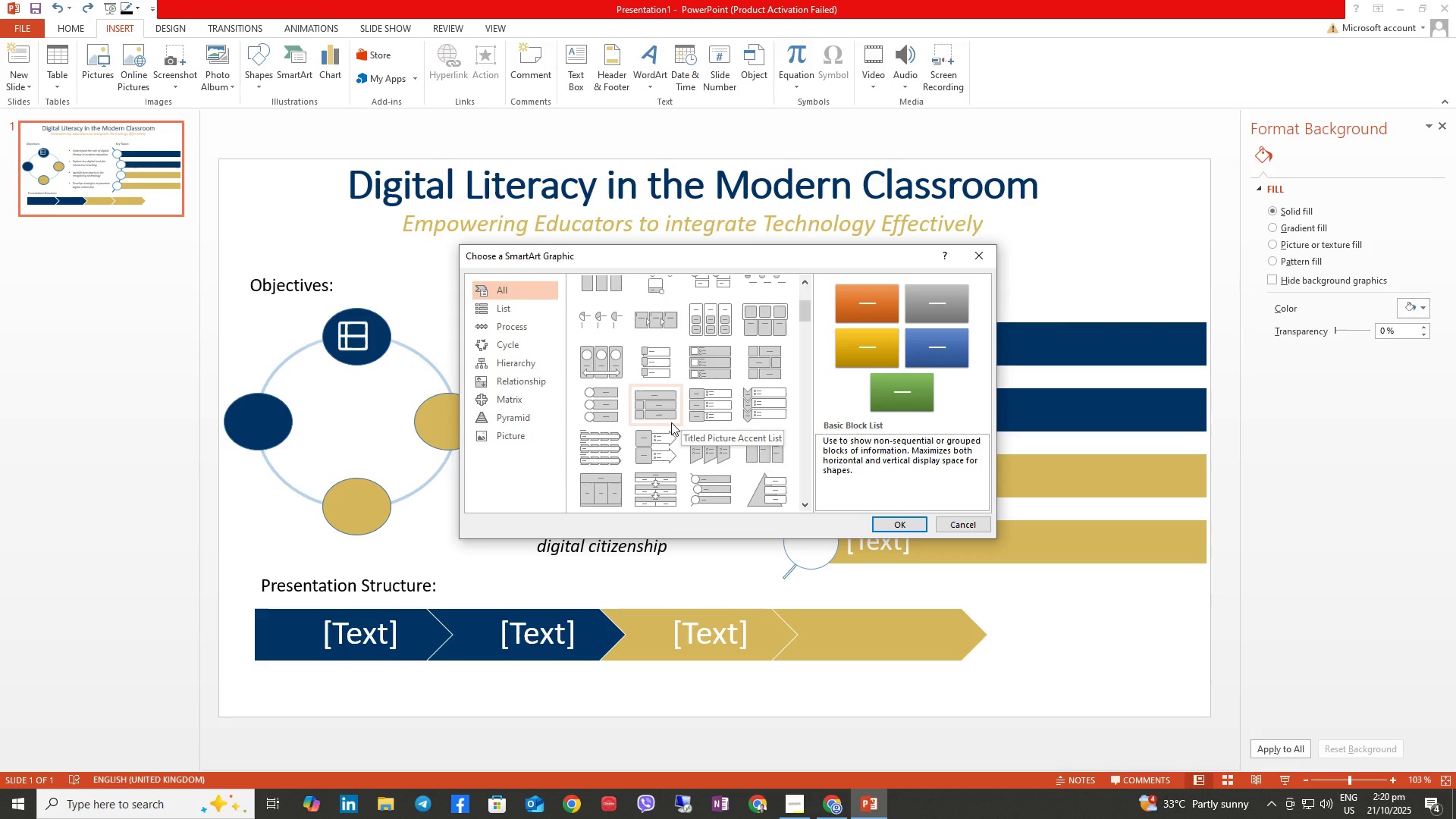 
wait(5.33)
 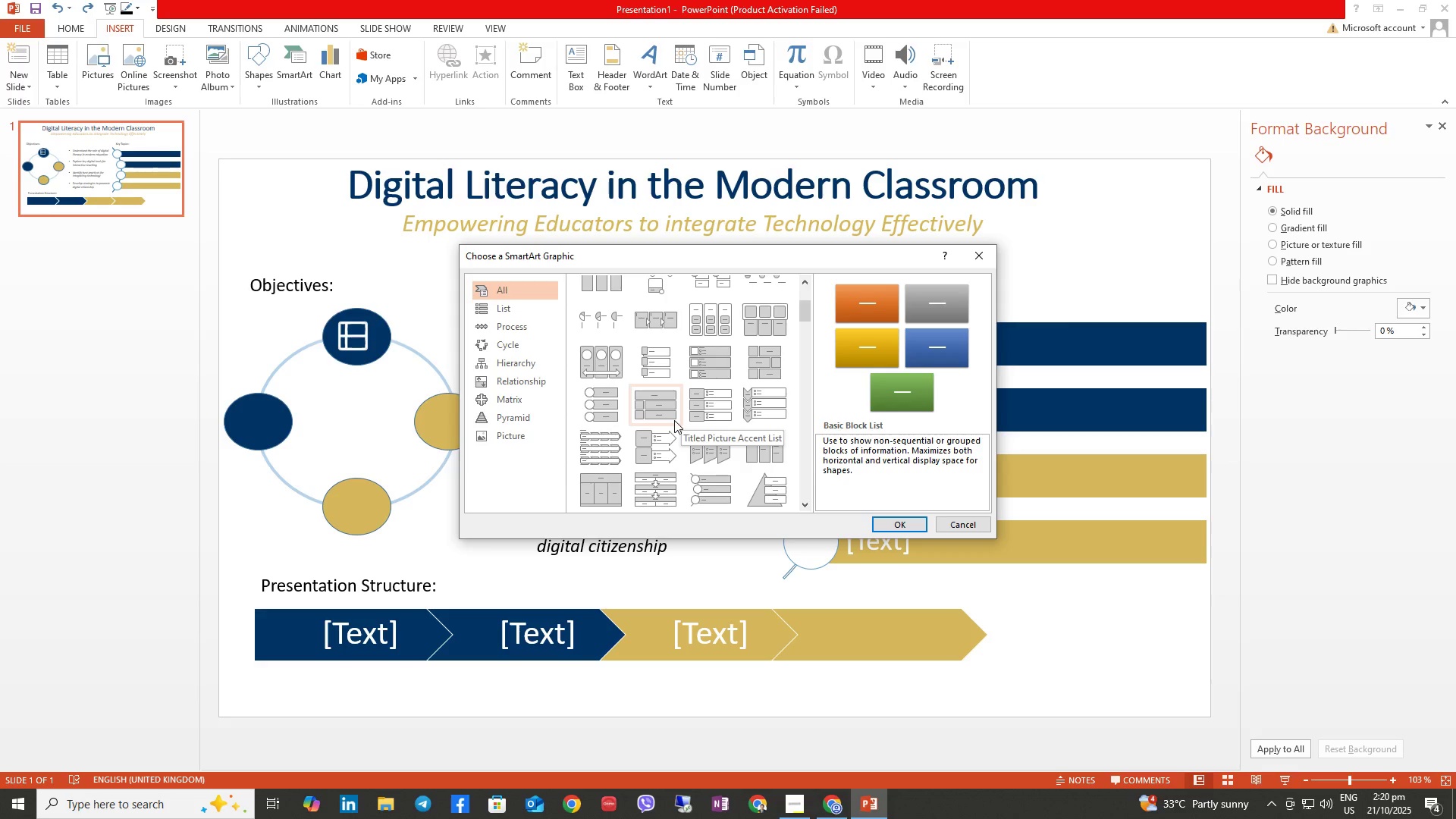 
scroll: coordinate [671, 422], scroll_direction: down, amount: 1.0
 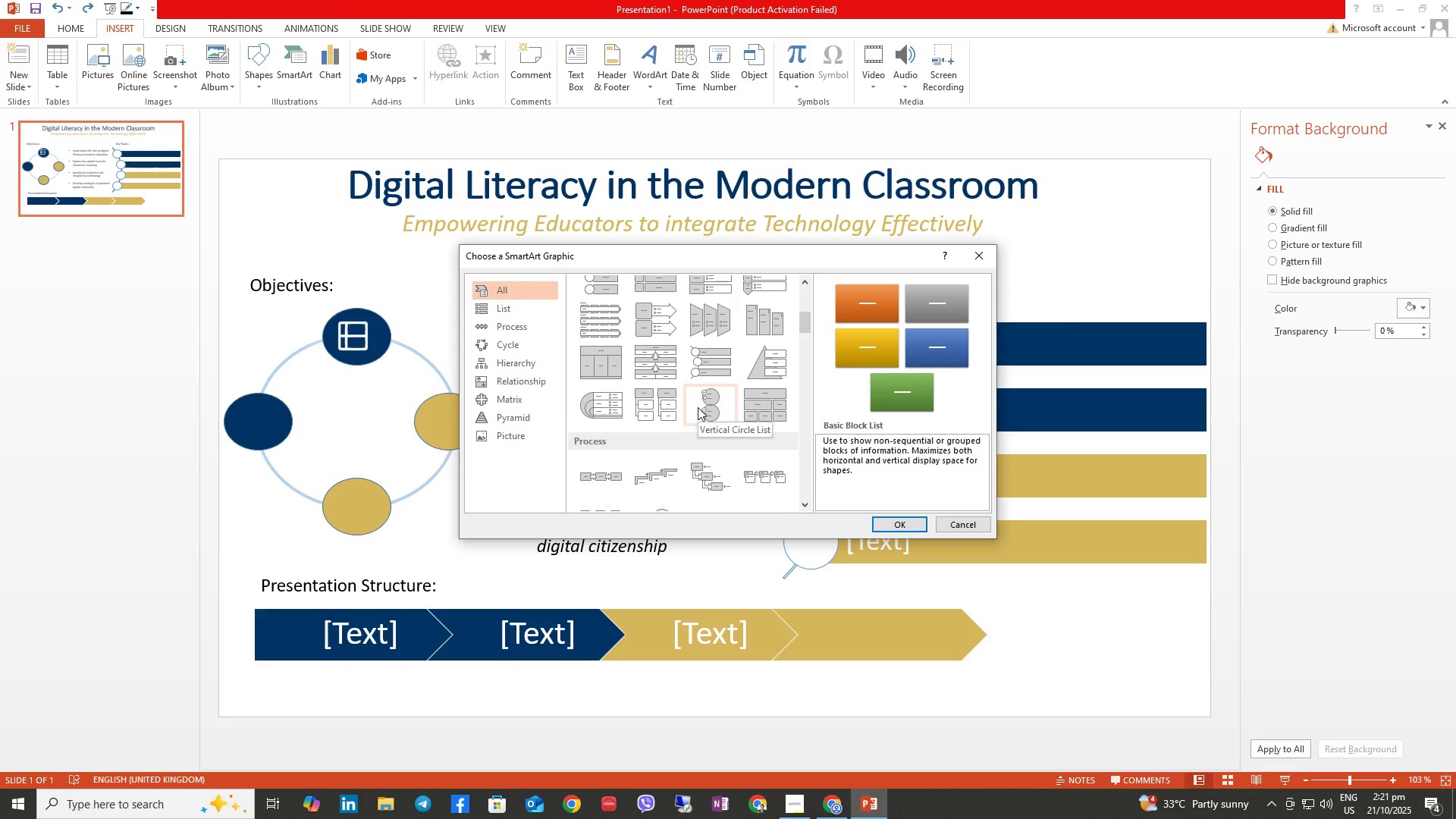 
wait(6.42)
 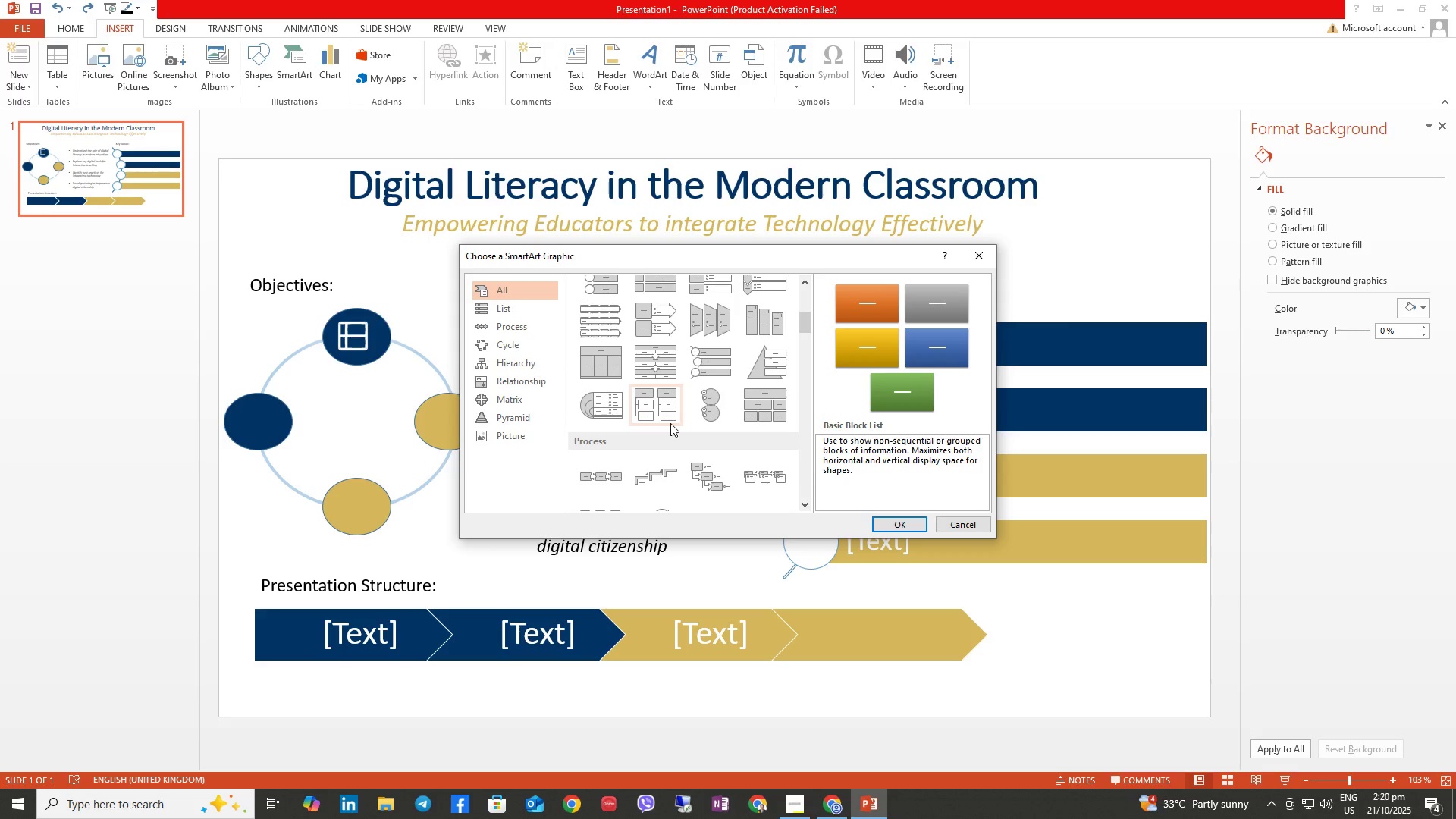 
scroll: coordinate [662, 414], scroll_direction: down, amount: 1.0
 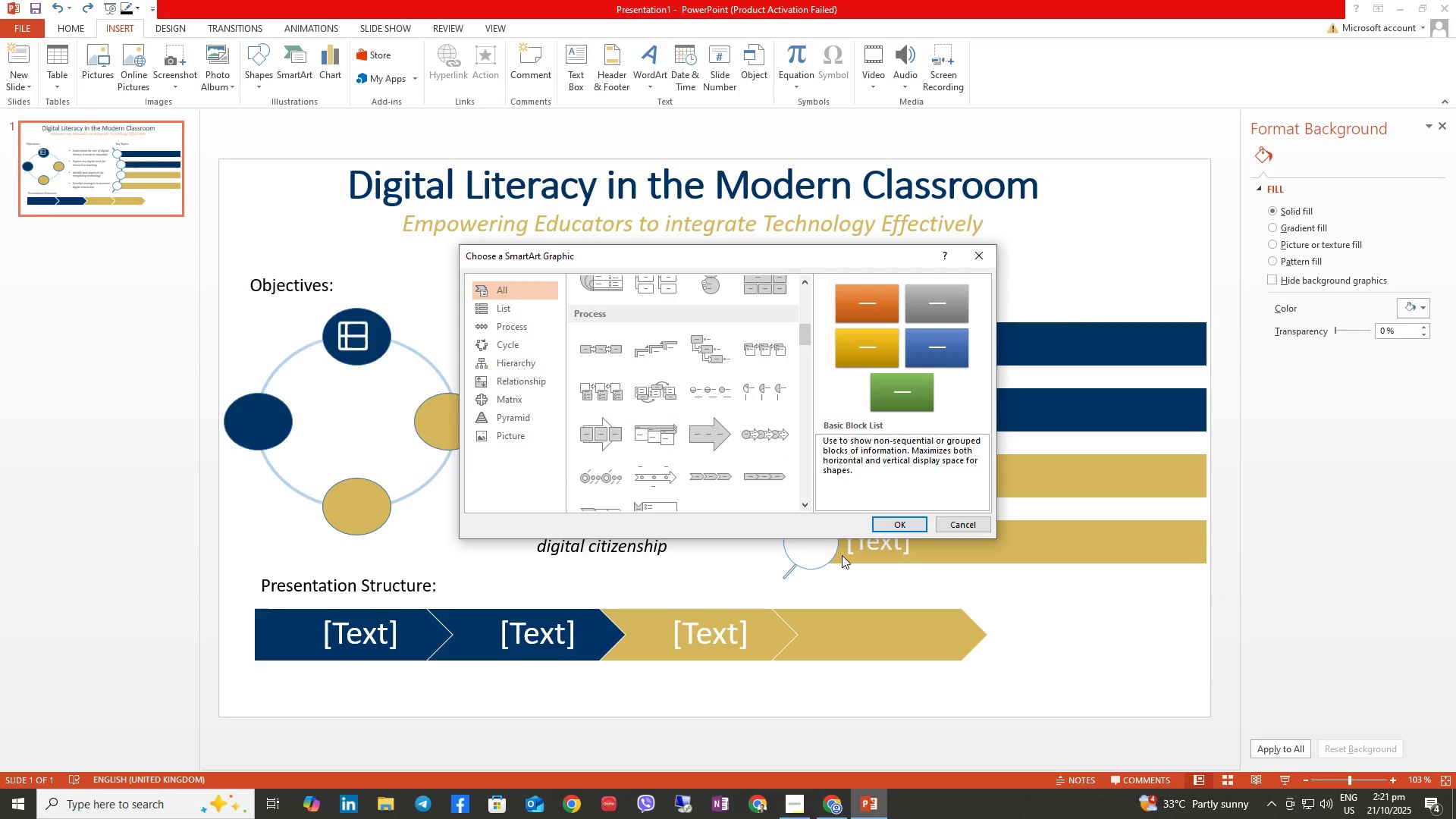 
wait(10.22)
 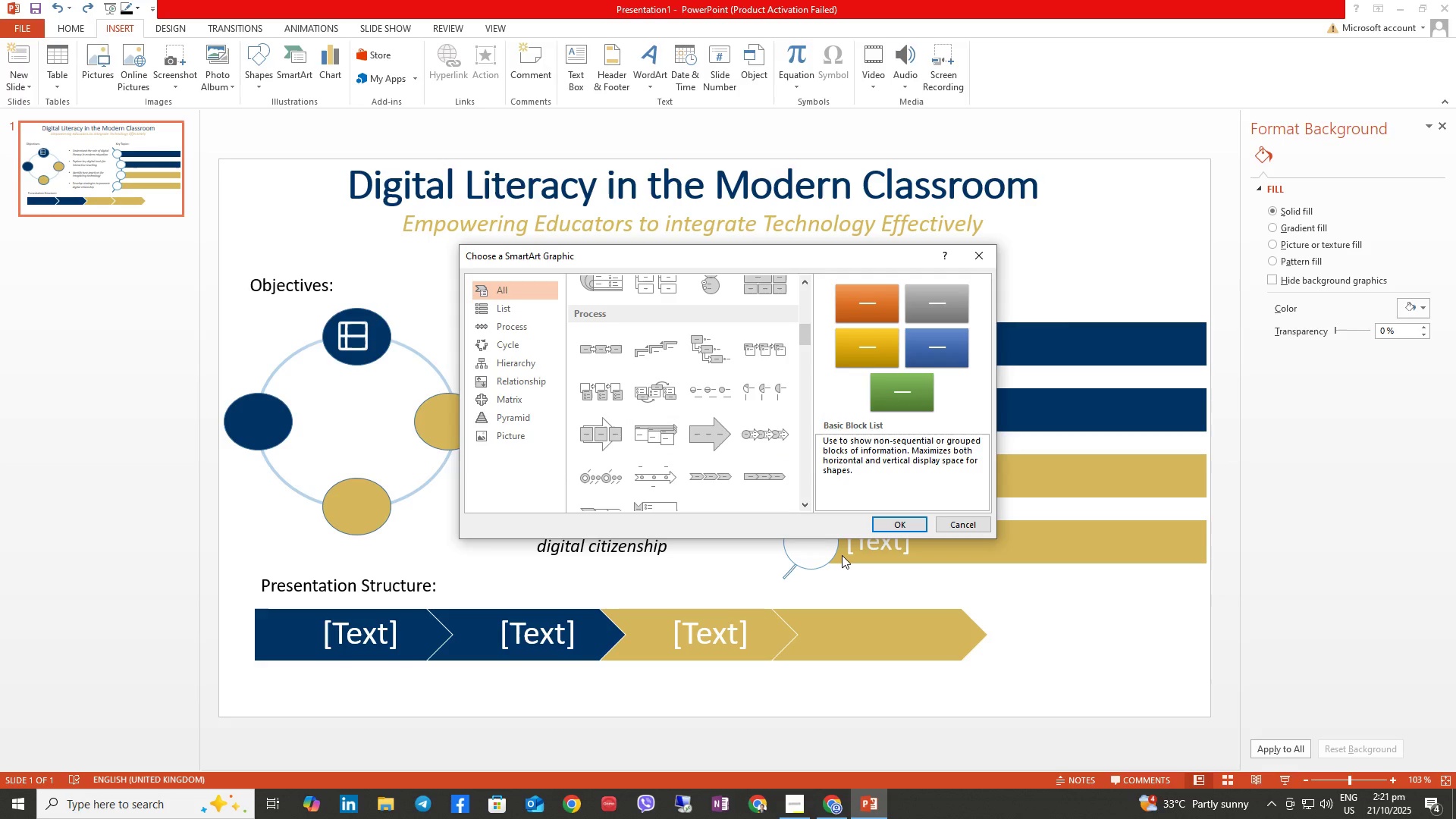 
scroll: coordinate [796, 692], scroll_direction: down, amount: 1.0
 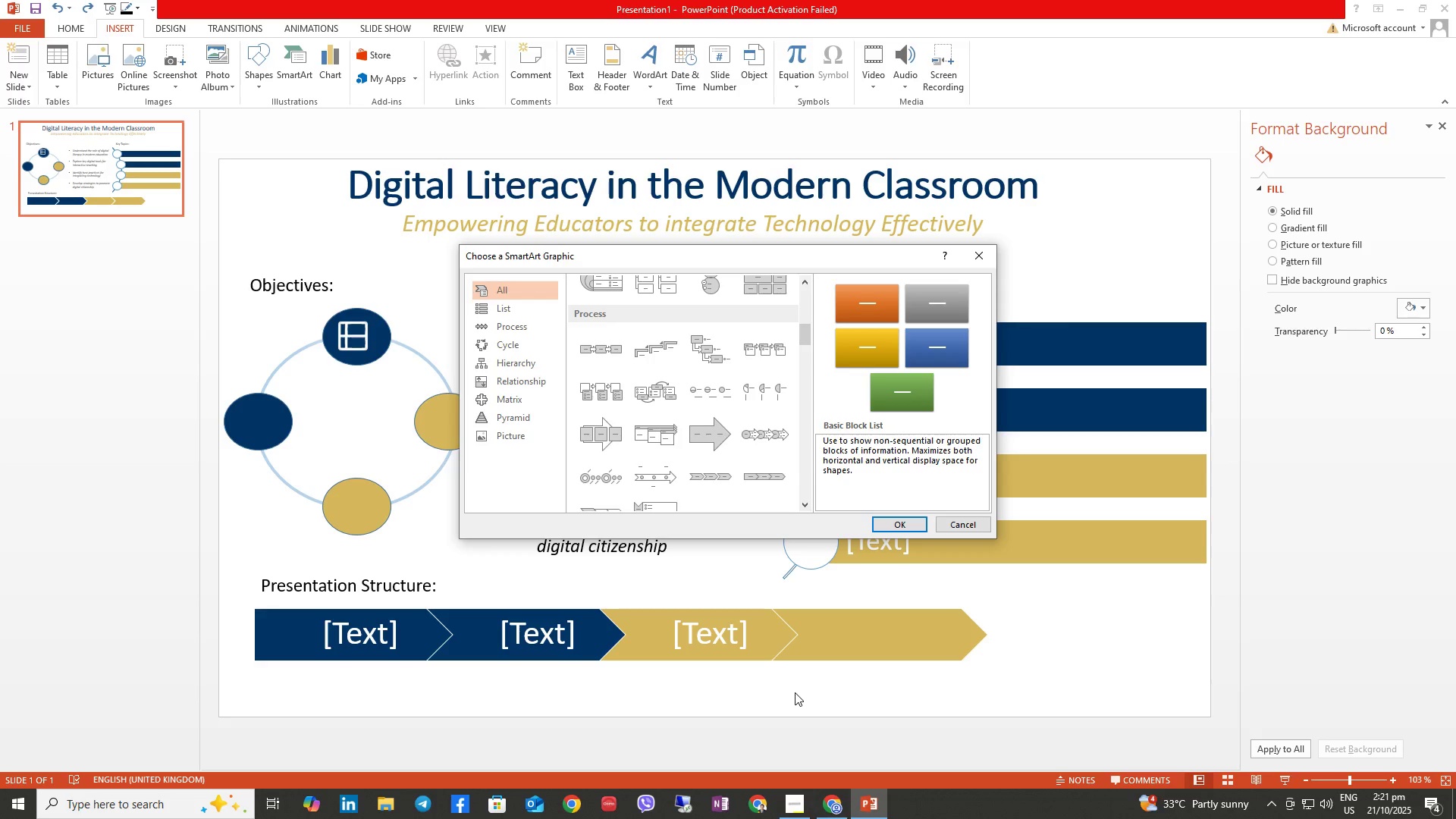 
wait(9.67)
 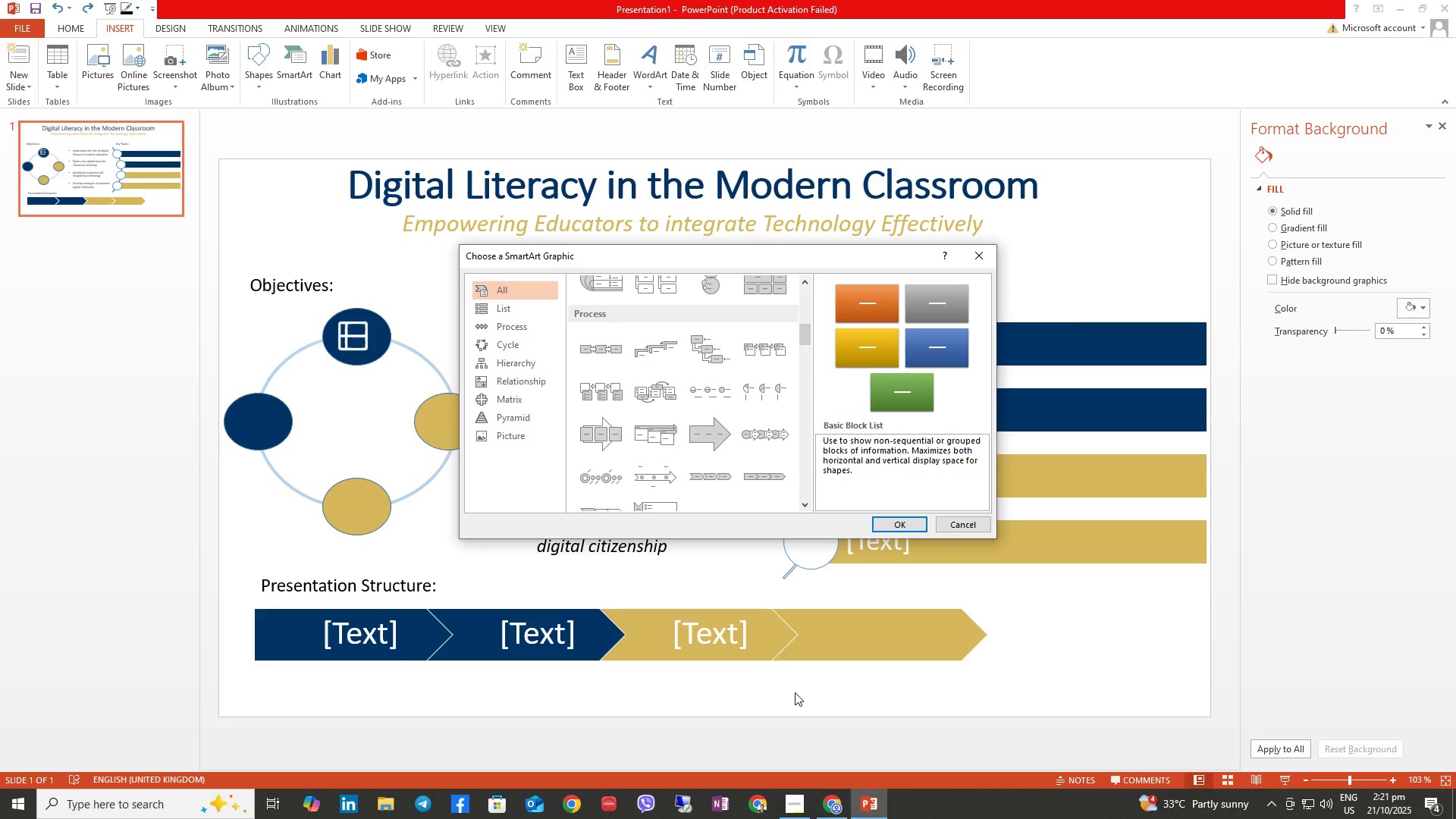 
scroll: coordinate [847, 413], scroll_direction: down, amount: 1.0
 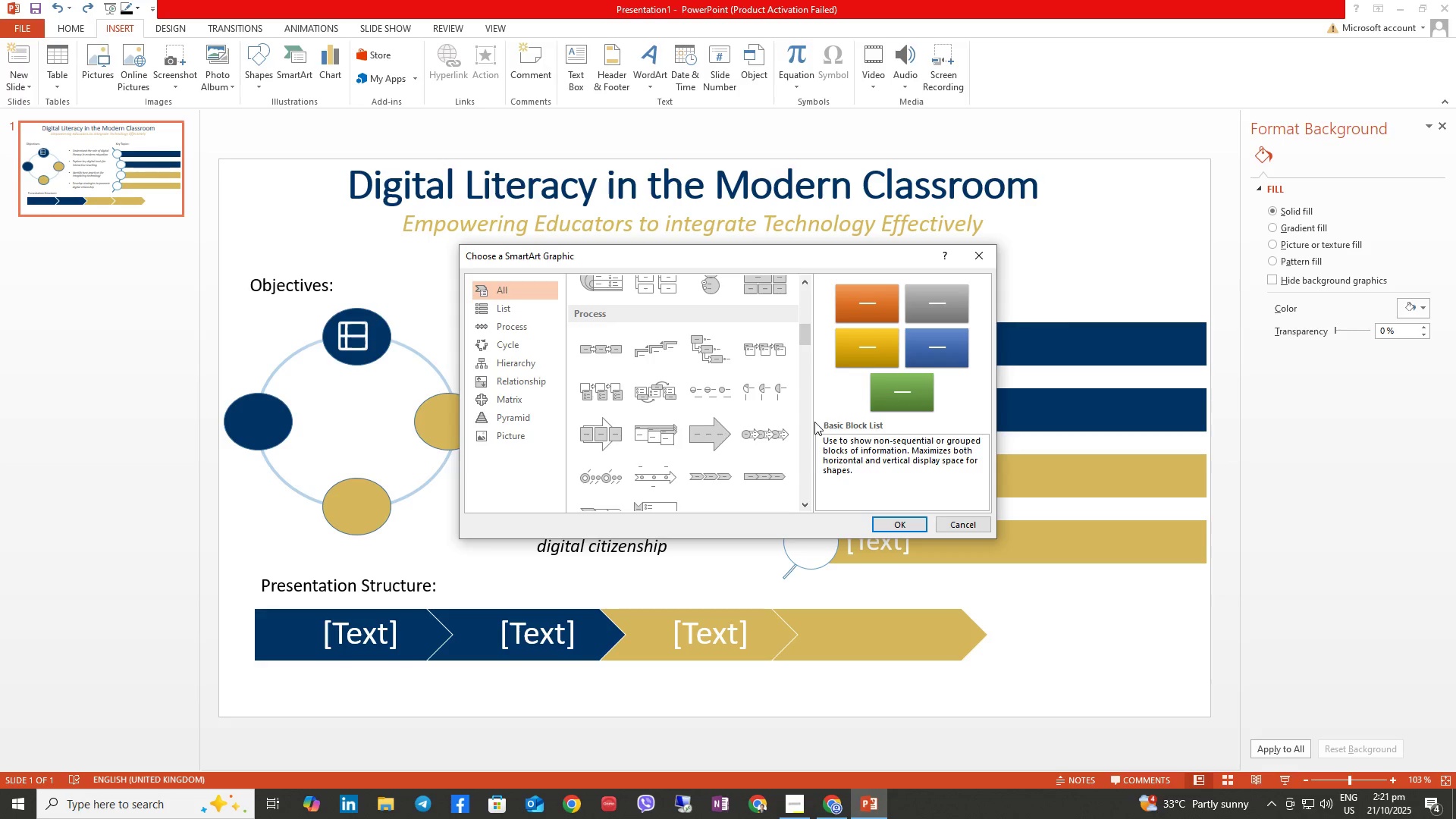 
wait(12.23)
 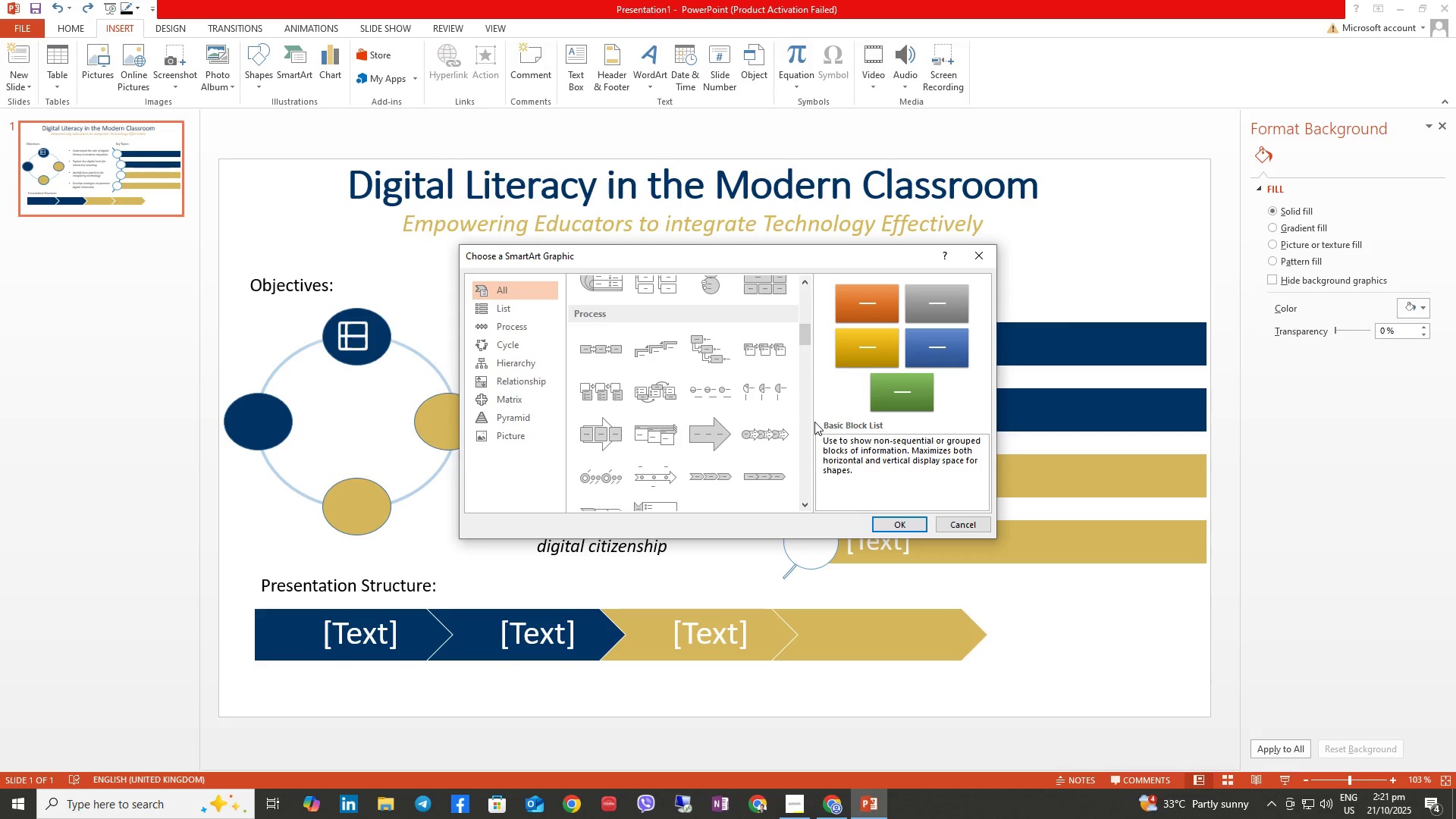 
scroll: coordinate [723, 431], scroll_direction: down, amount: 1.0
 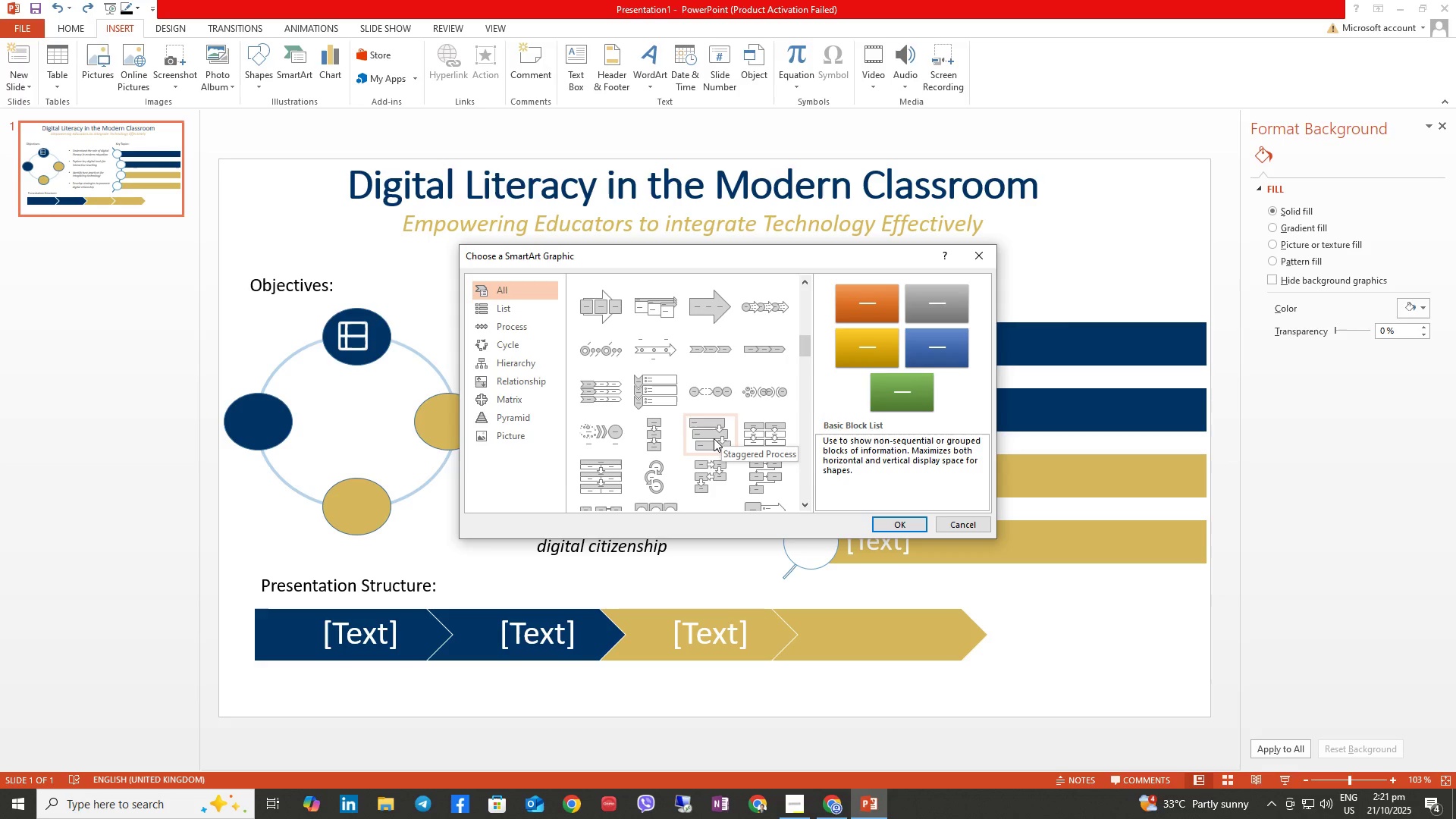 
wait(7.39)
 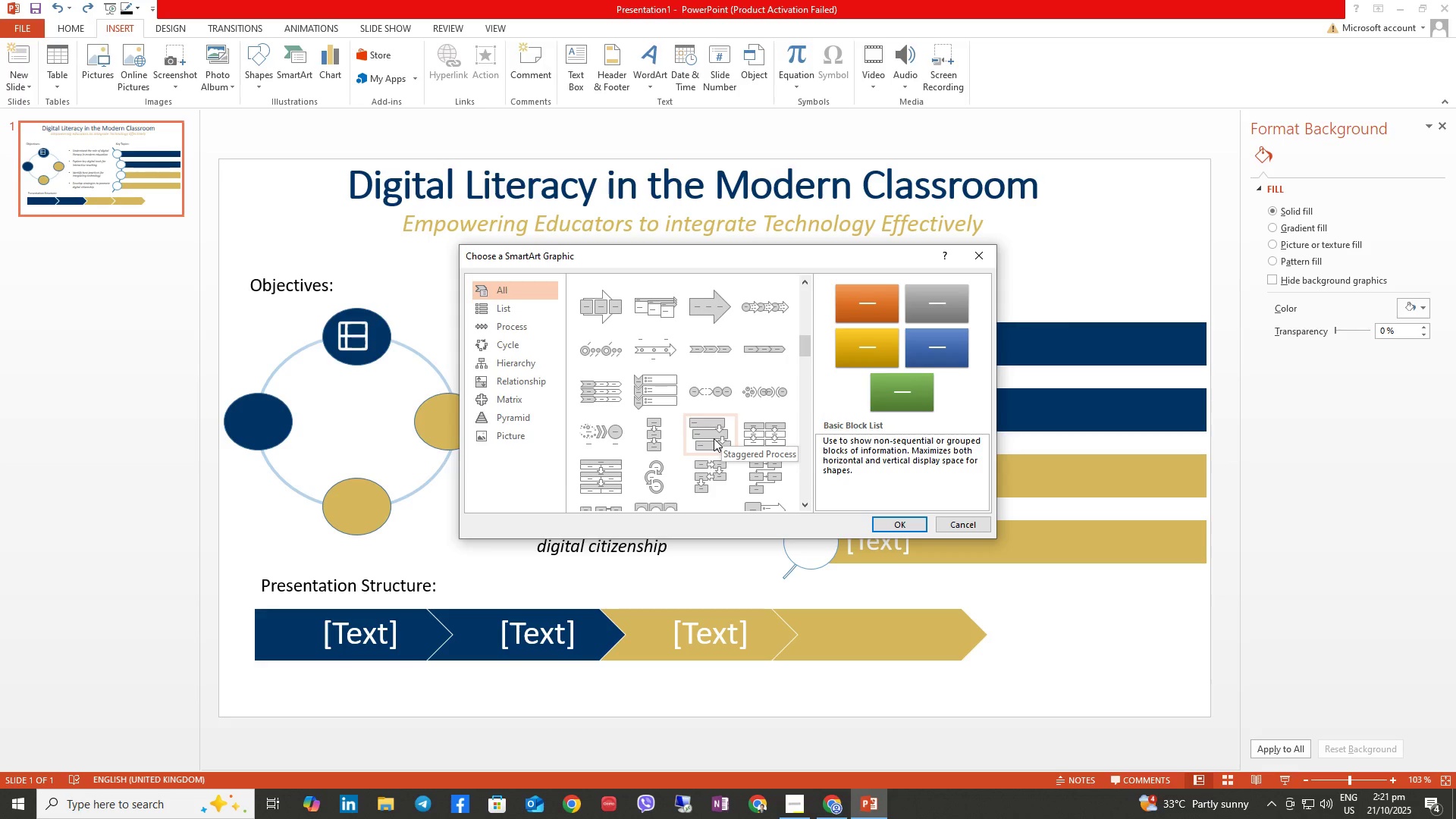 
scroll: coordinate [714, 438], scroll_direction: down, amount: 1.0
 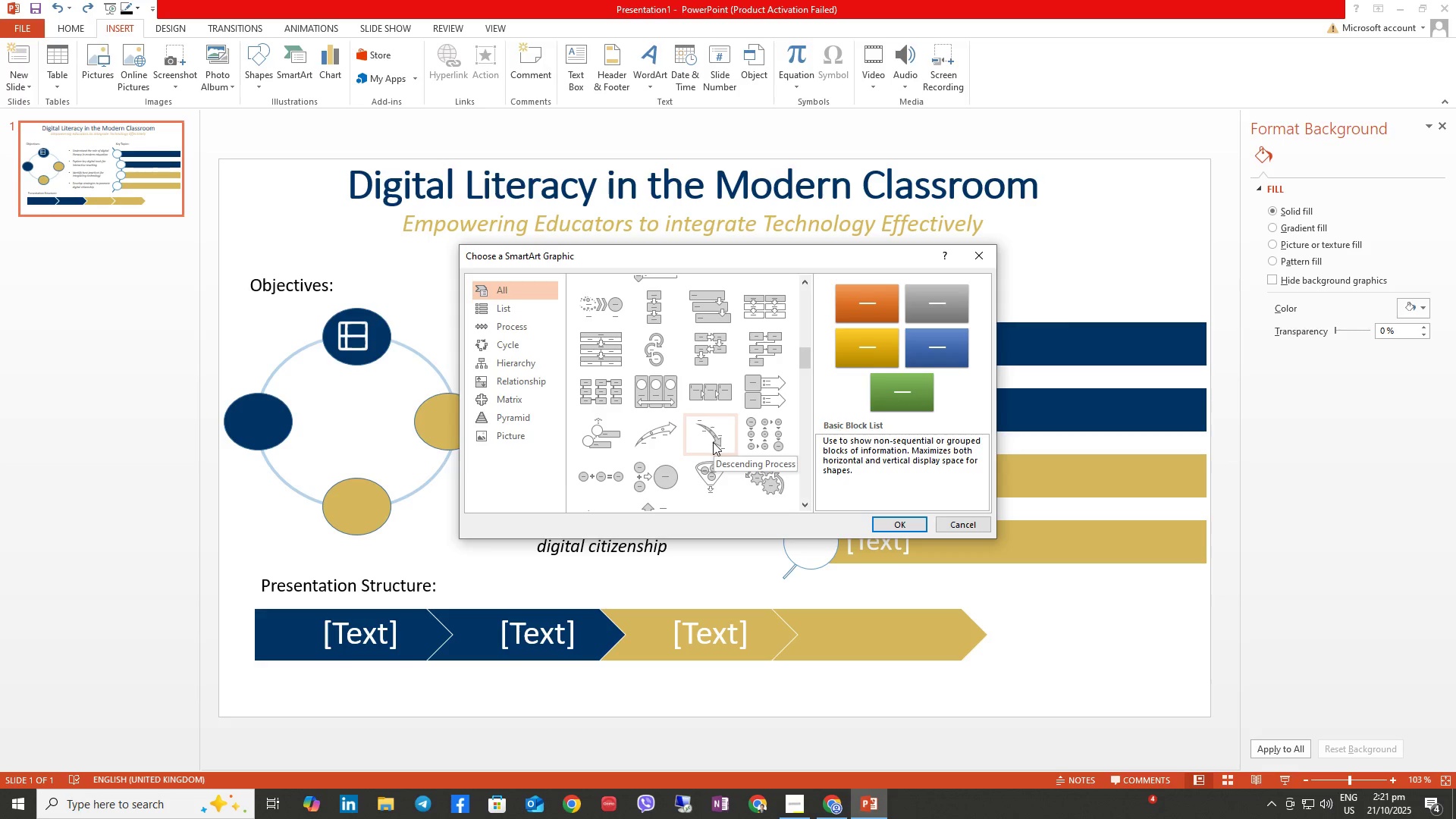 
wait(6.18)
 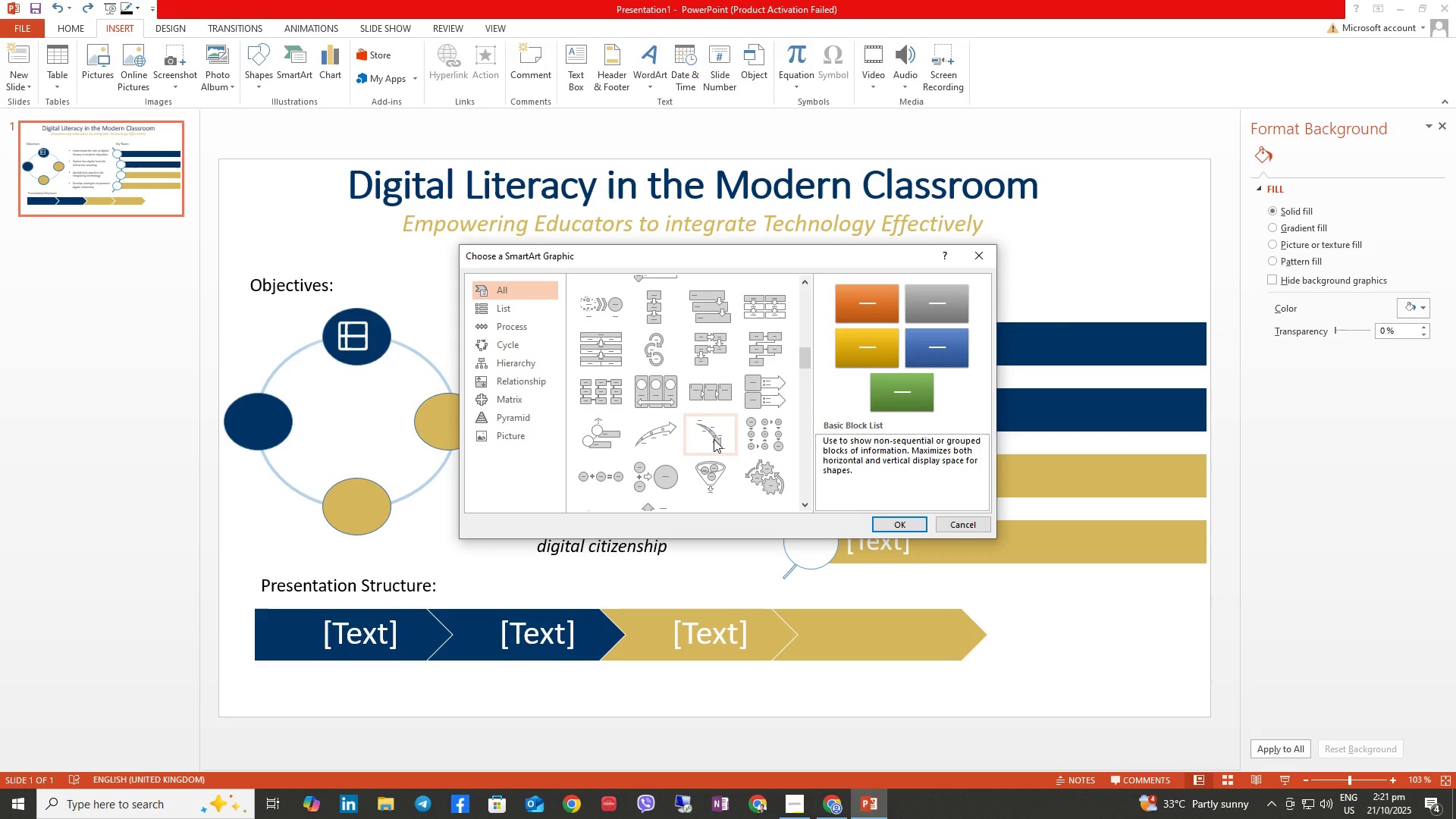 
scroll: coordinate [713, 442], scroll_direction: down, amount: 1.0
 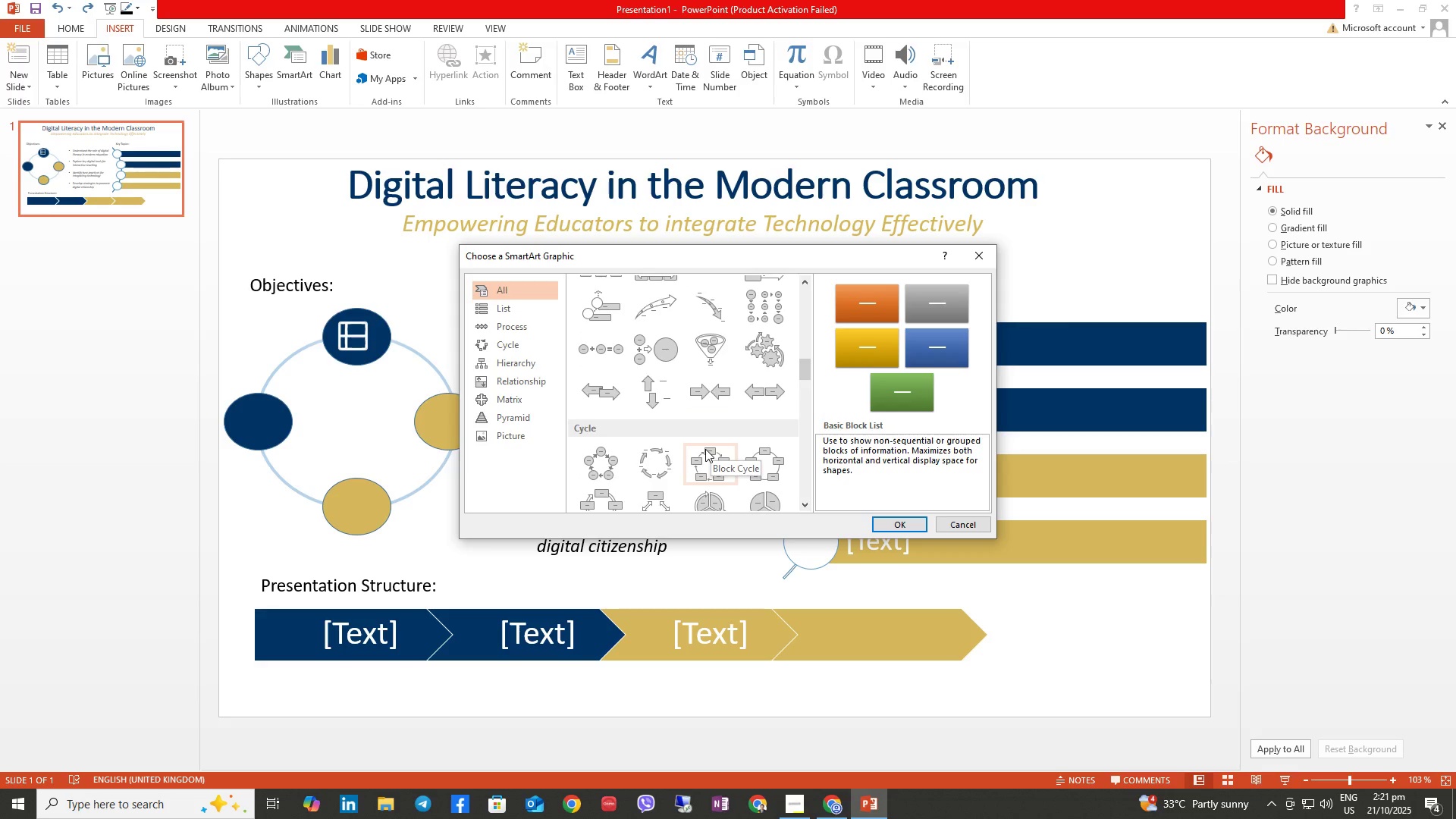 
wait(13.83)
 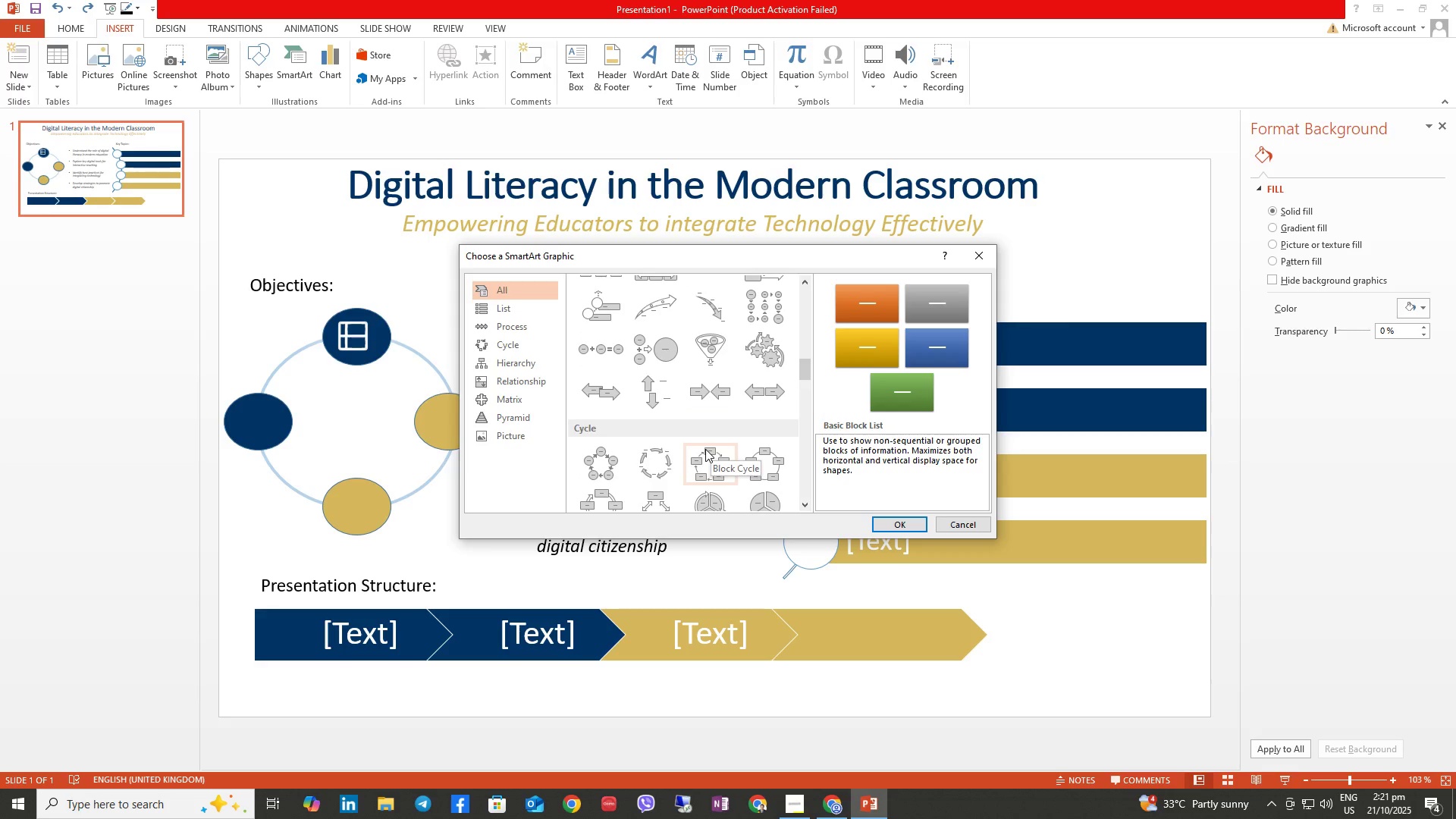 
scroll: coordinate [708, 447], scroll_direction: down, amount: 1.0
 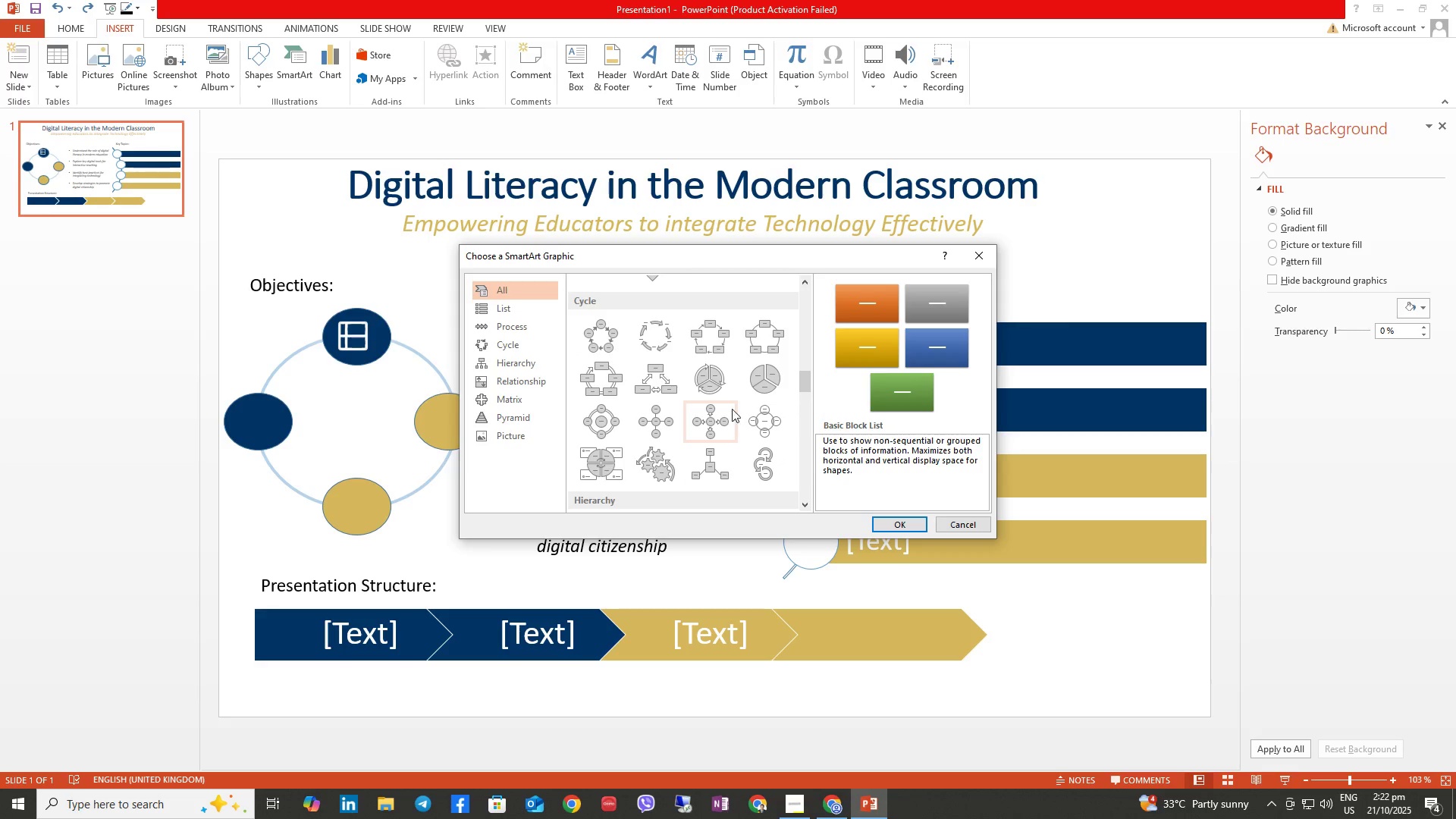 
mouse_move([684, 413])
 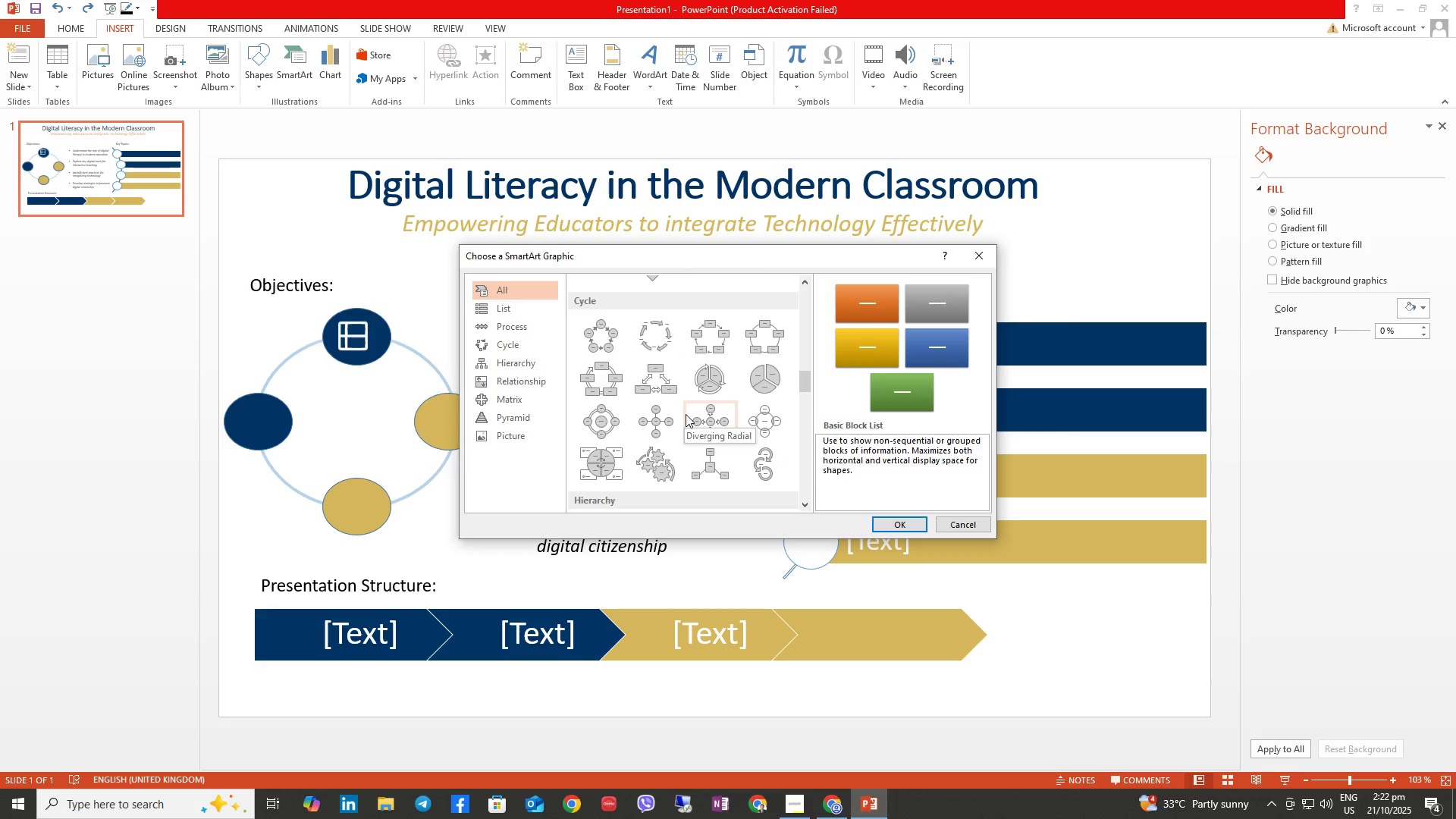 
scroll: coordinate [686, 414], scroll_direction: down, amount: 1.0
 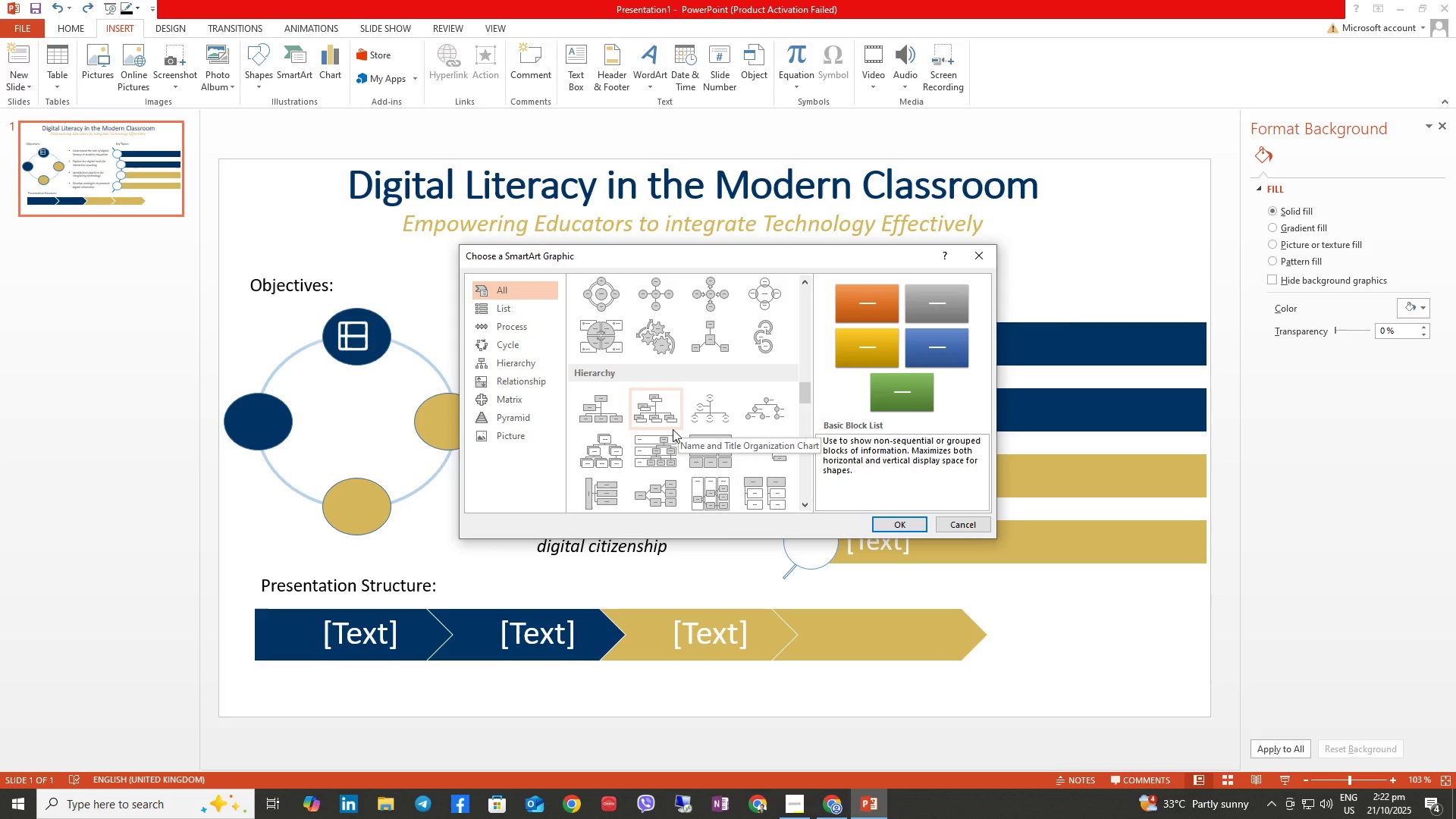 
wait(8.02)
 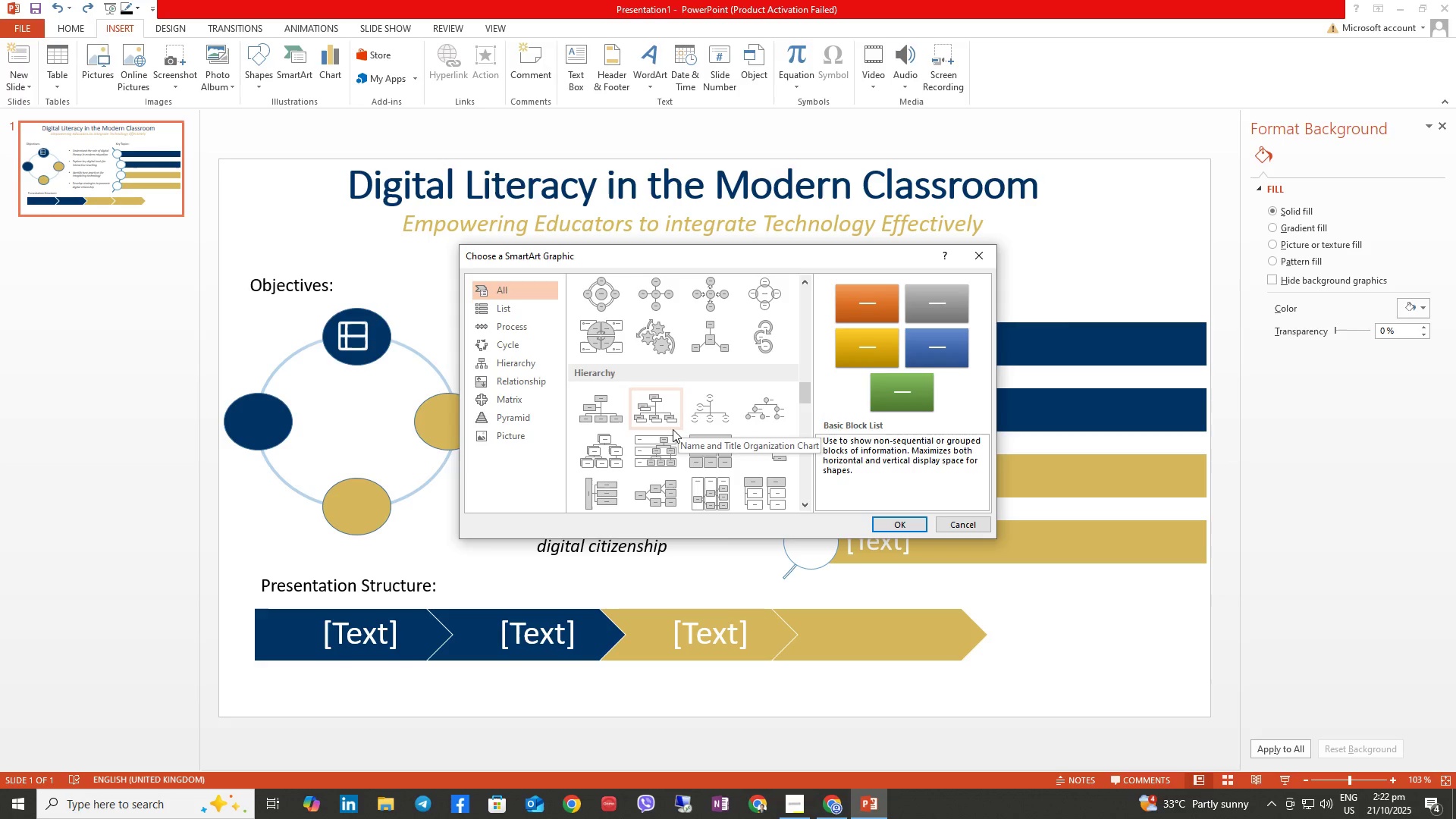 
scroll: coordinate [661, 440], scroll_direction: down, amount: 1.0
 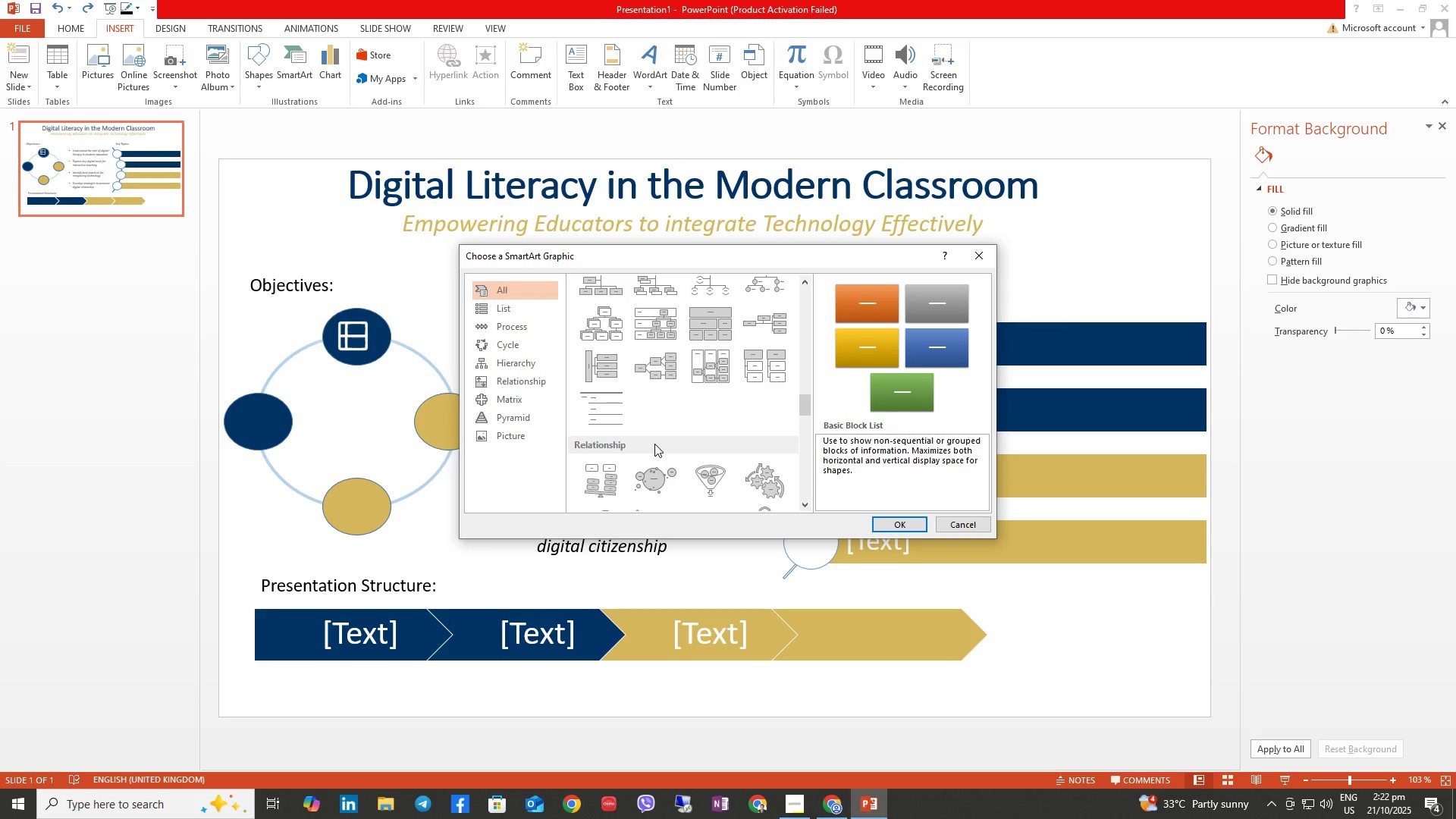 
wait(7.01)
 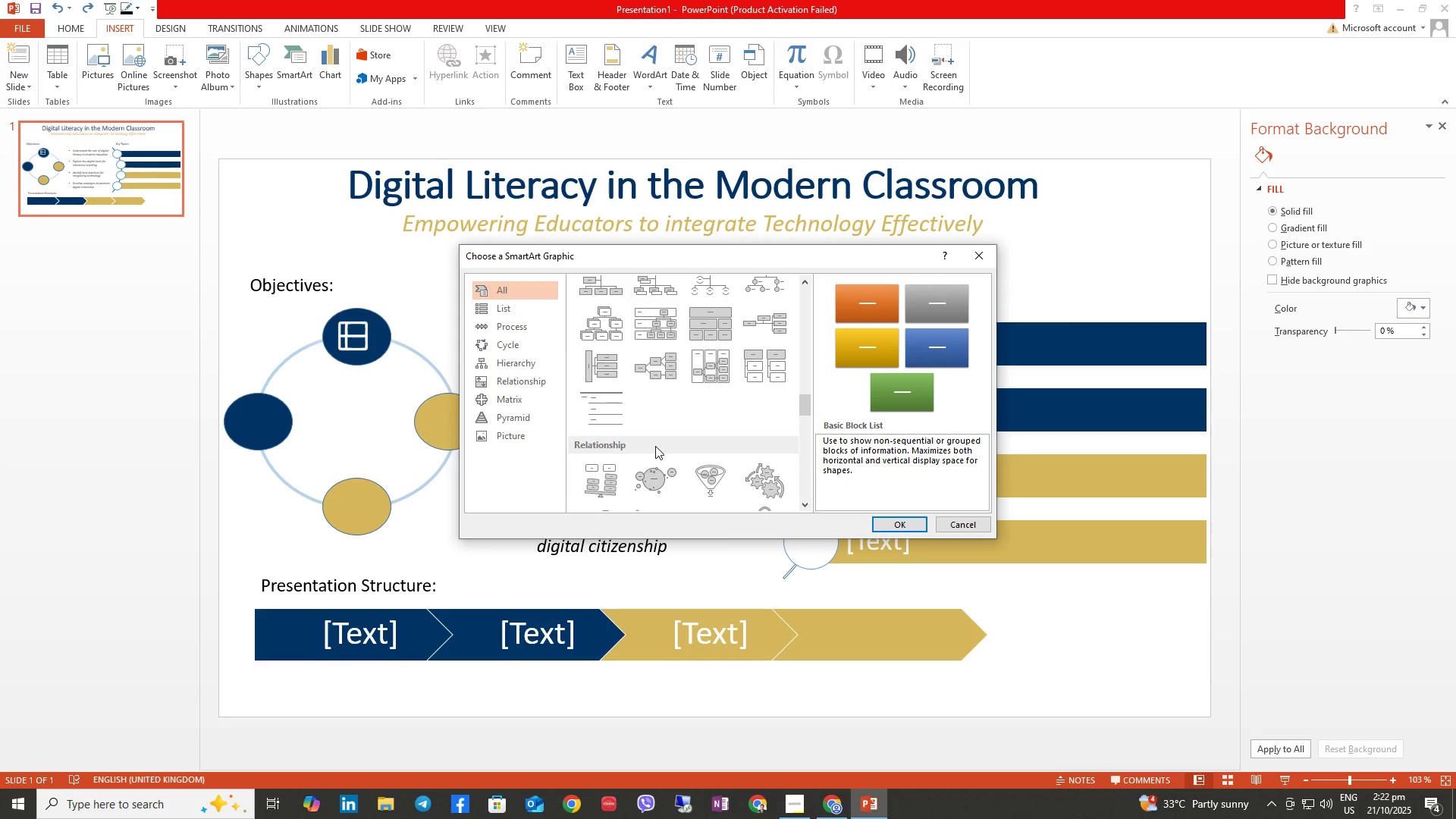 
scroll: coordinate [654, 444], scroll_direction: down, amount: 1.0
 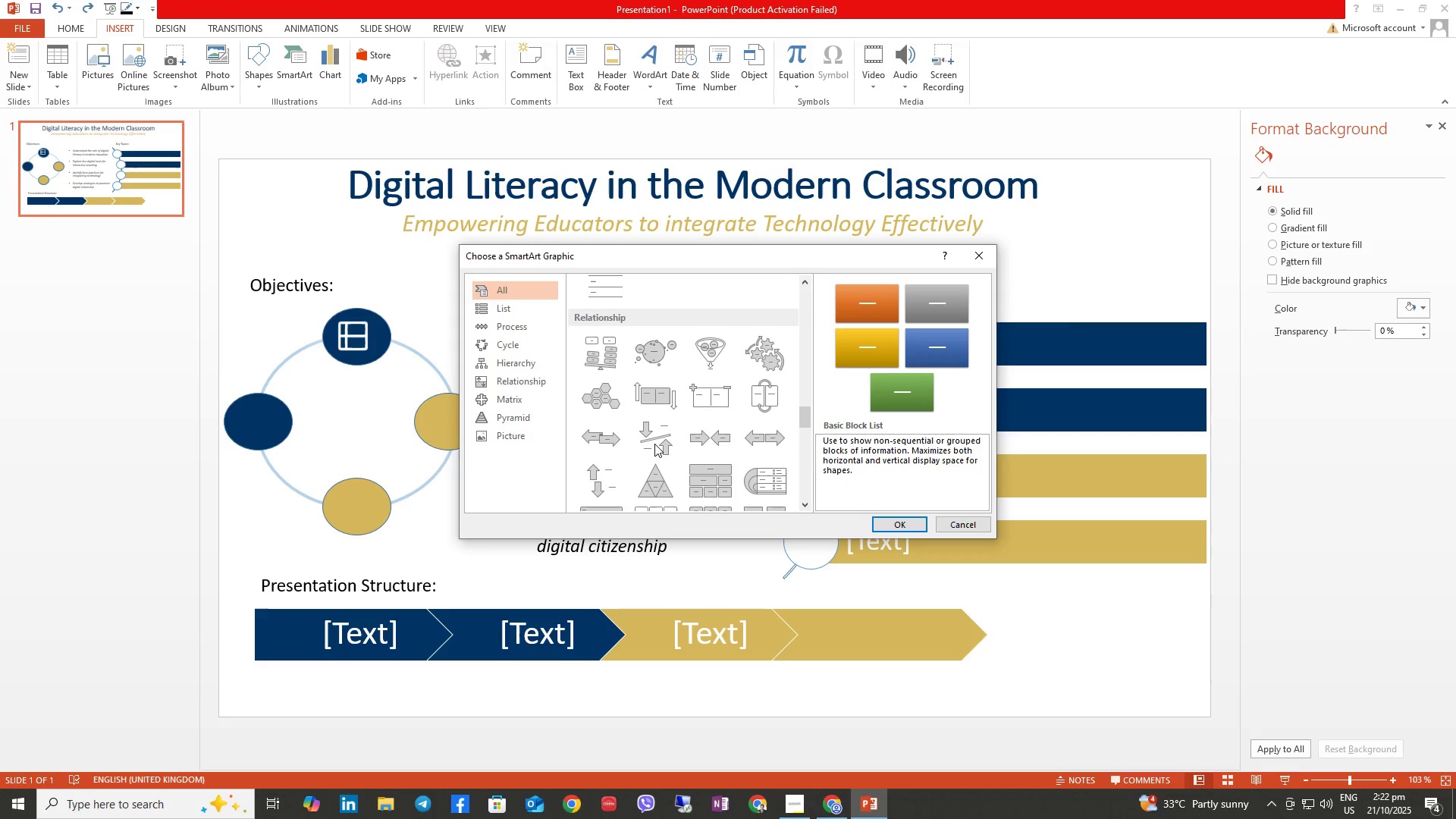 
wait(10.58)
 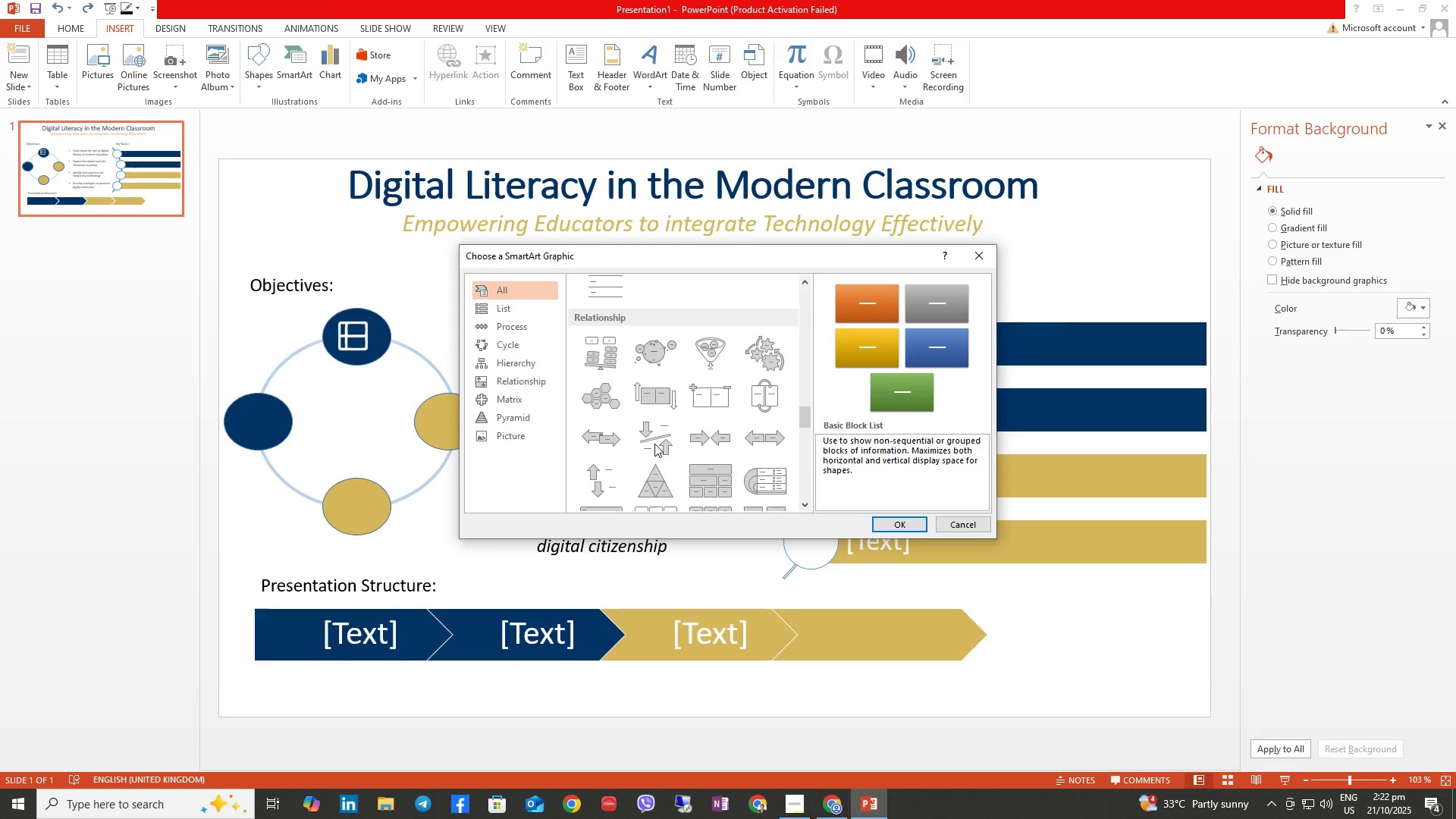 
scroll: coordinate [656, 436], scroll_direction: down, amount: 1.0
 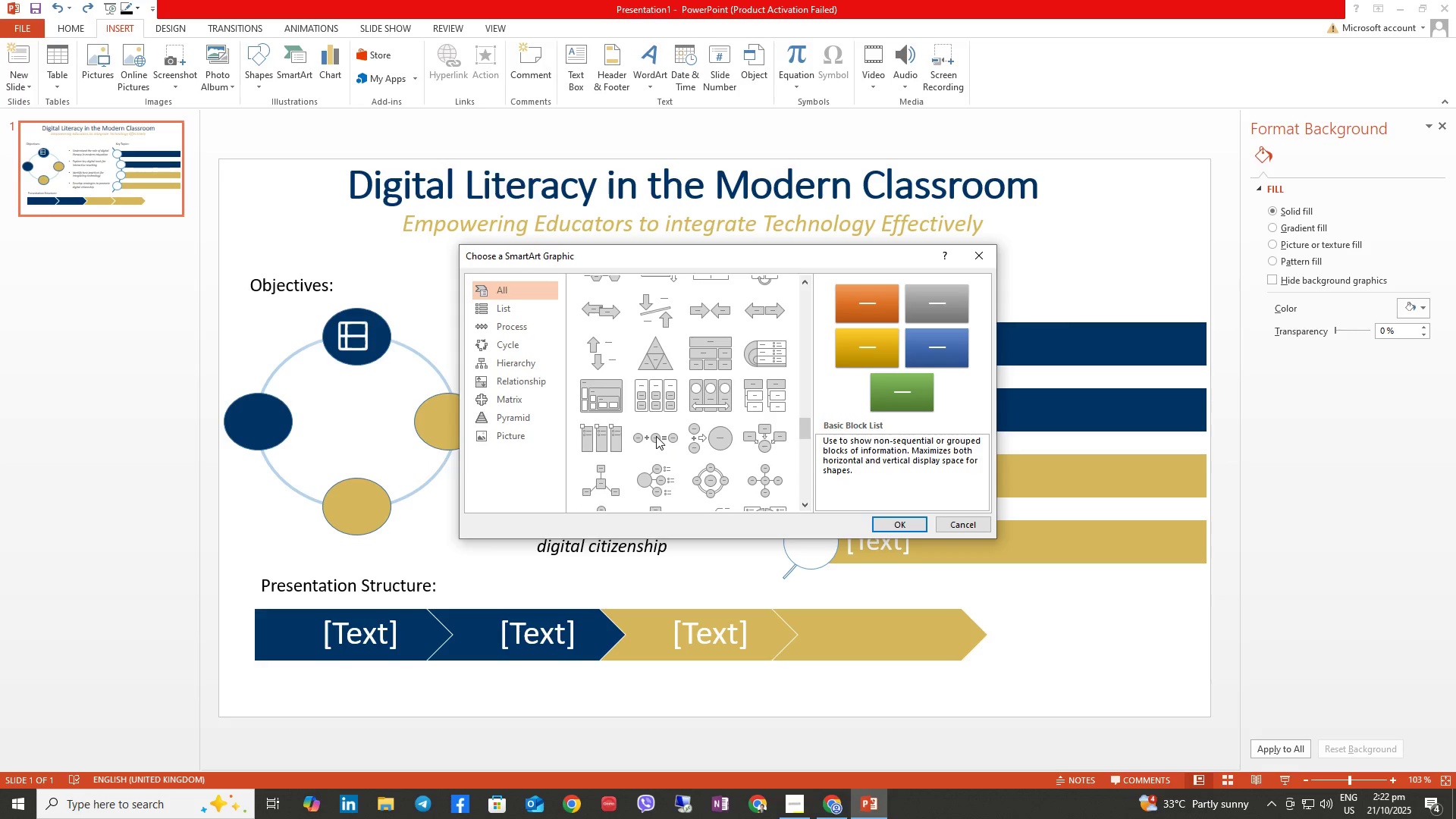 
wait(9.9)
 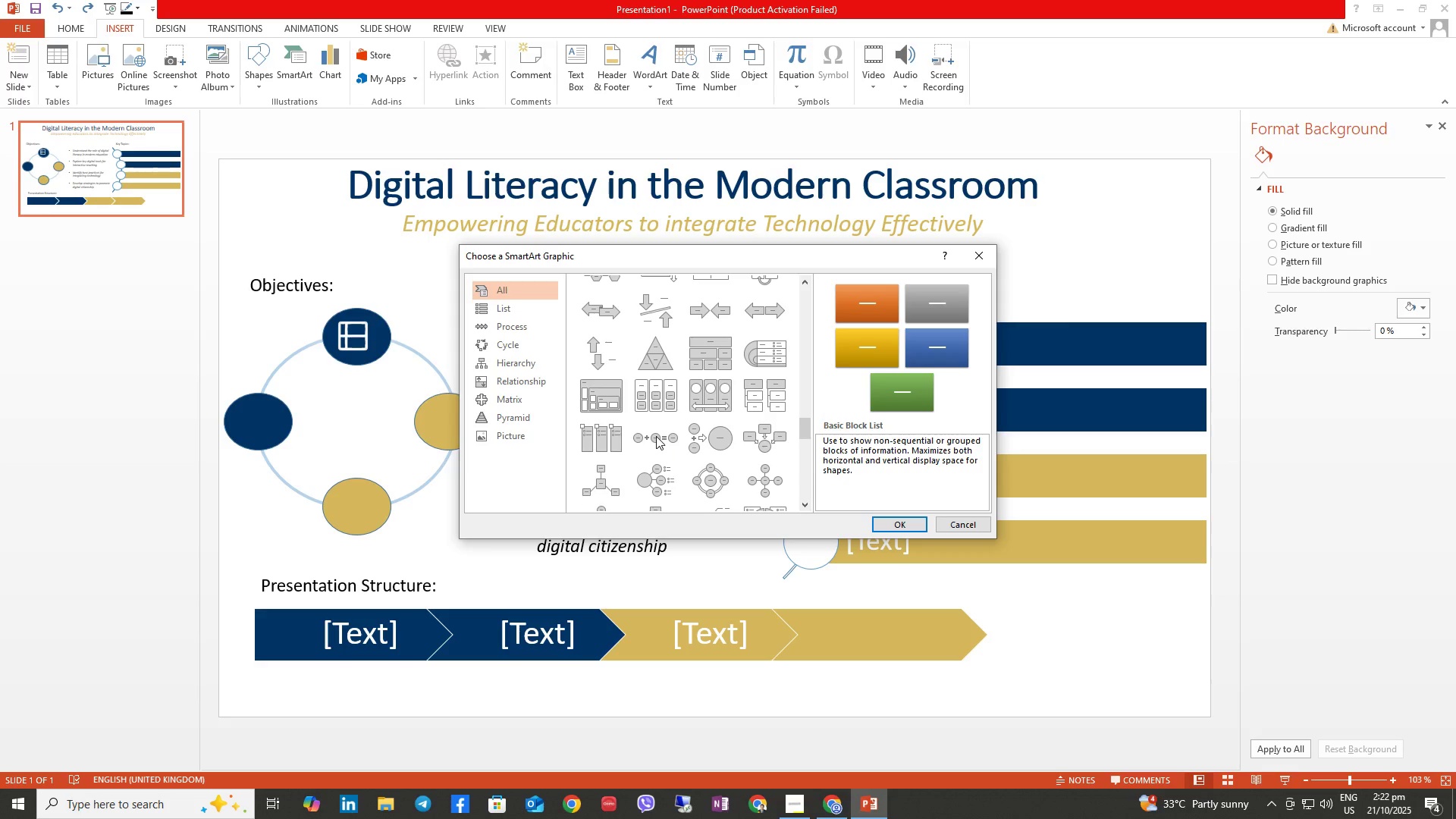 
scroll: coordinate [648, 407], scroll_direction: down, amount: 1.0
 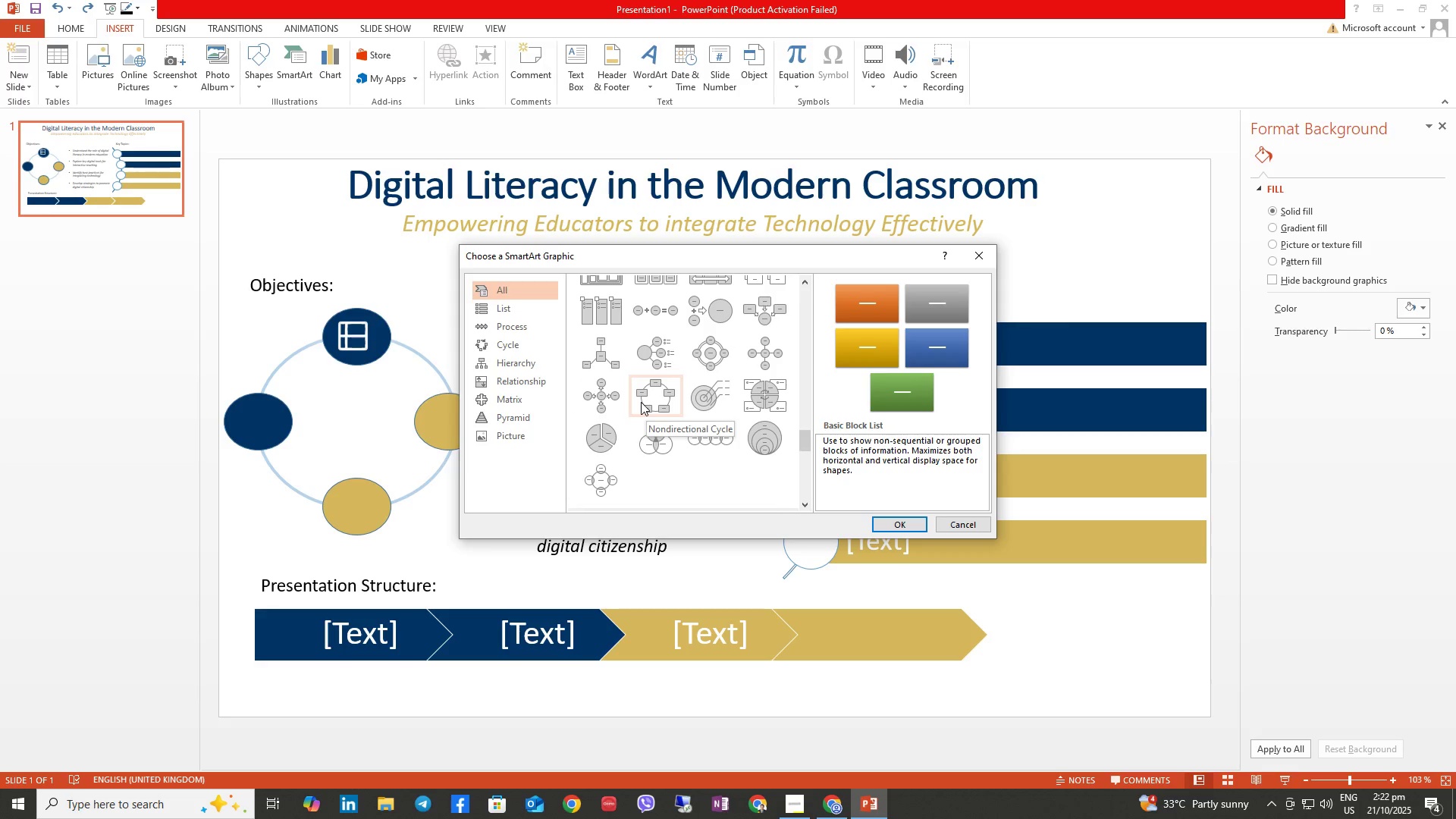 
wait(9.16)
 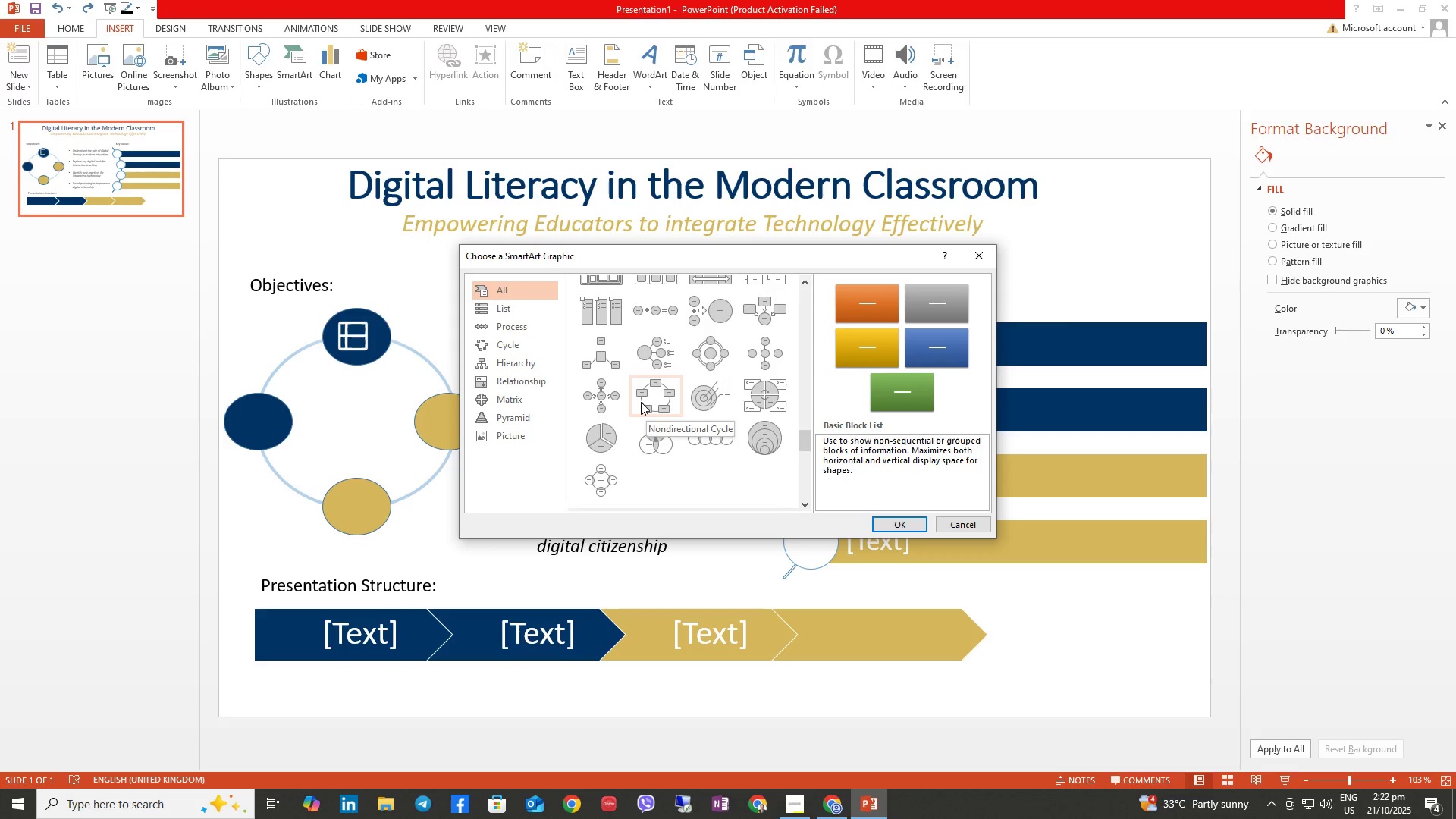 
scroll: coordinate [639, 402], scroll_direction: down, amount: 1.0
 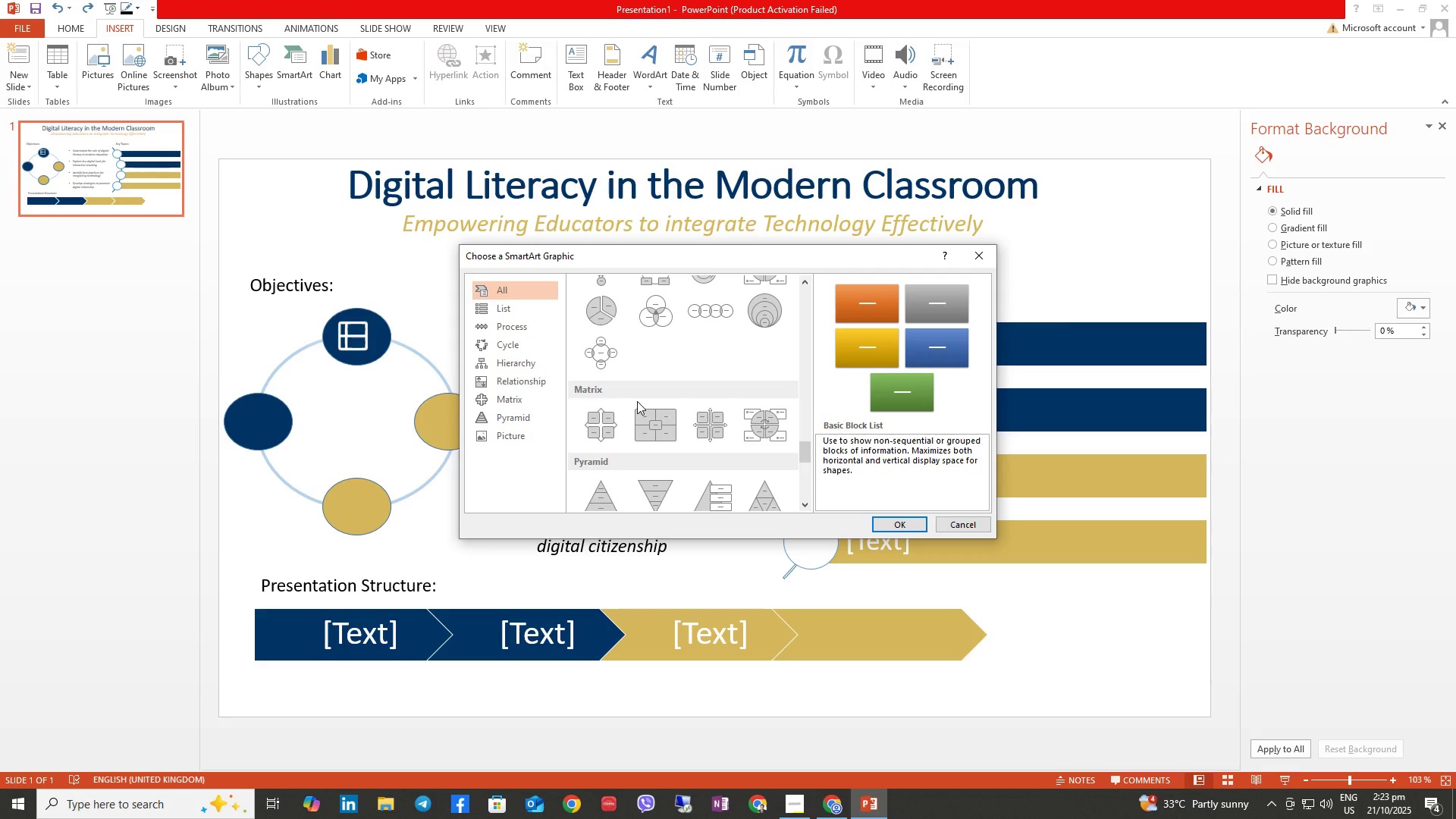 
wait(13.18)
 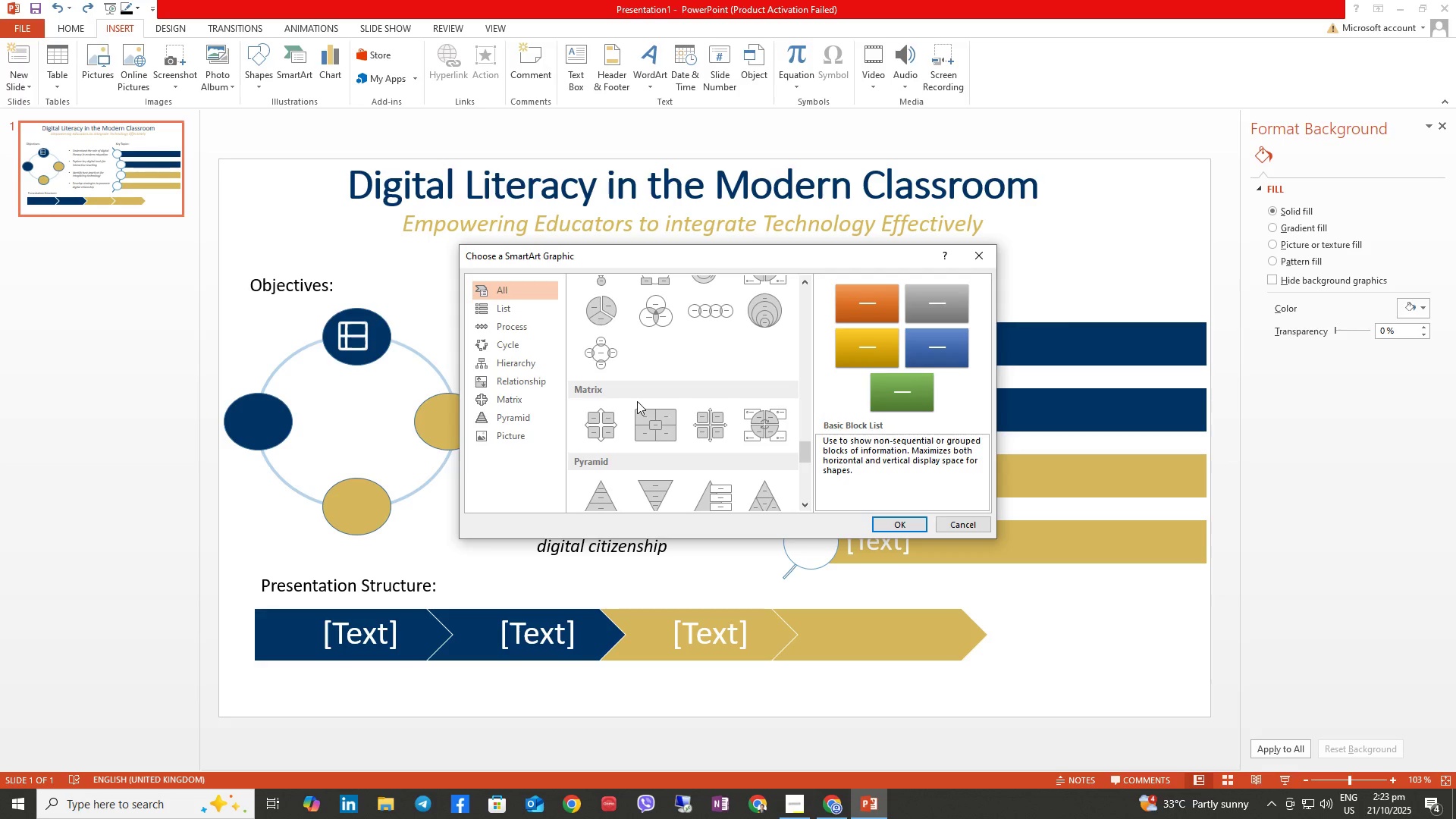 
scroll: coordinate [635, 402], scroll_direction: down, amount: 1.0
 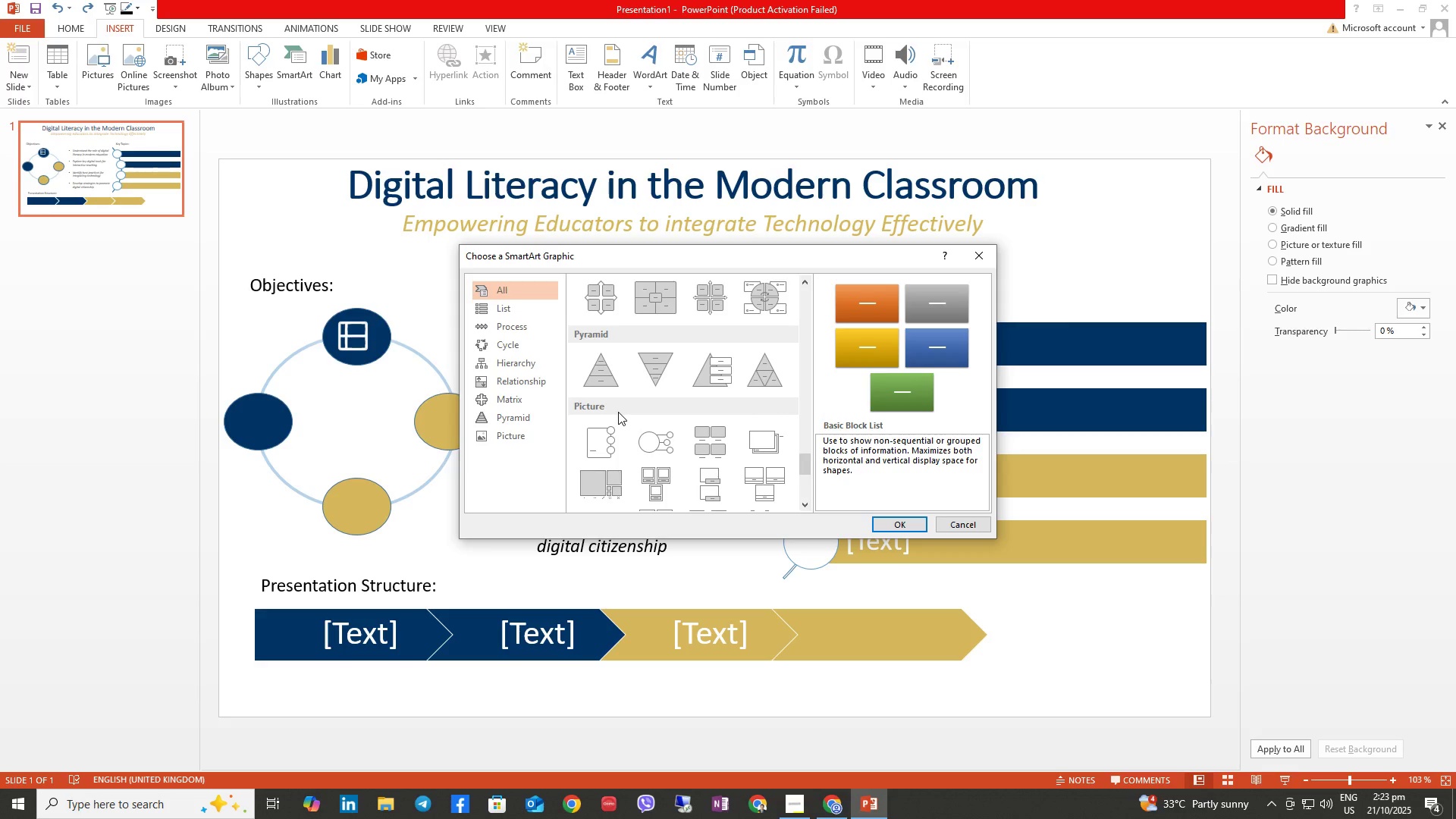 
wait(21.94)
 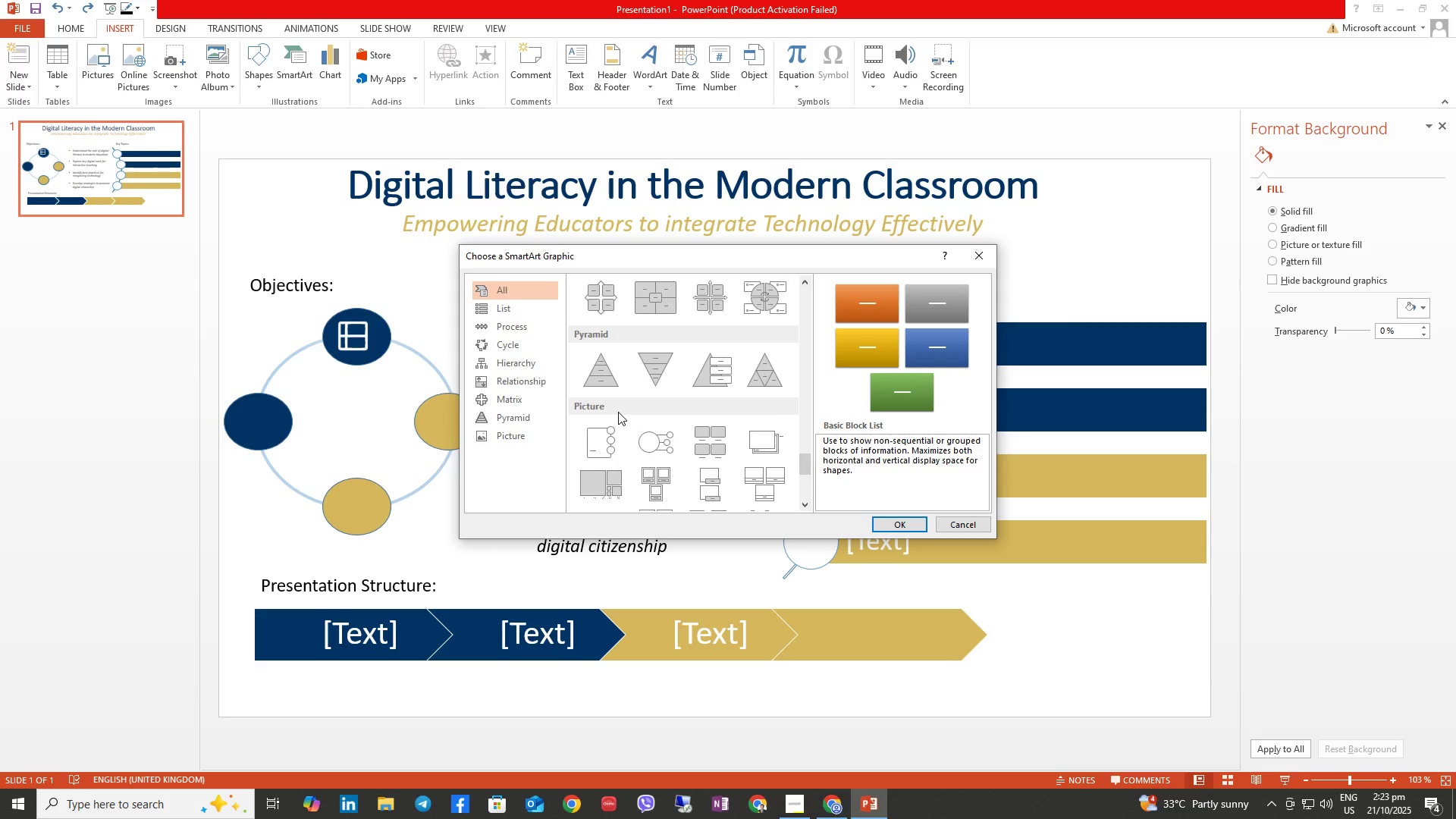 
scroll: coordinate [618, 410], scroll_direction: down, amount: 2.0
 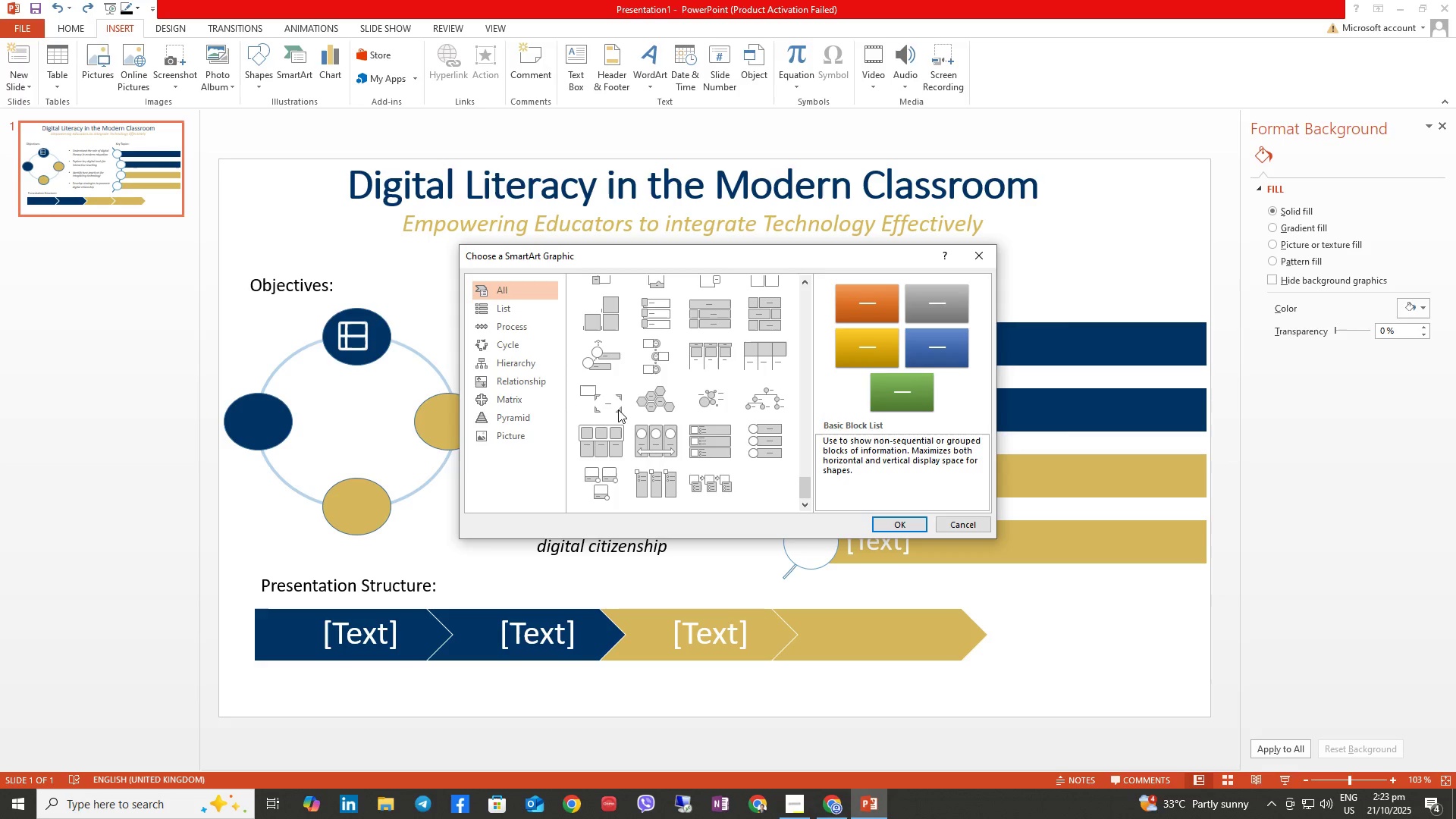 
scroll: coordinate [618, 410], scroll_direction: up, amount: 1.0
 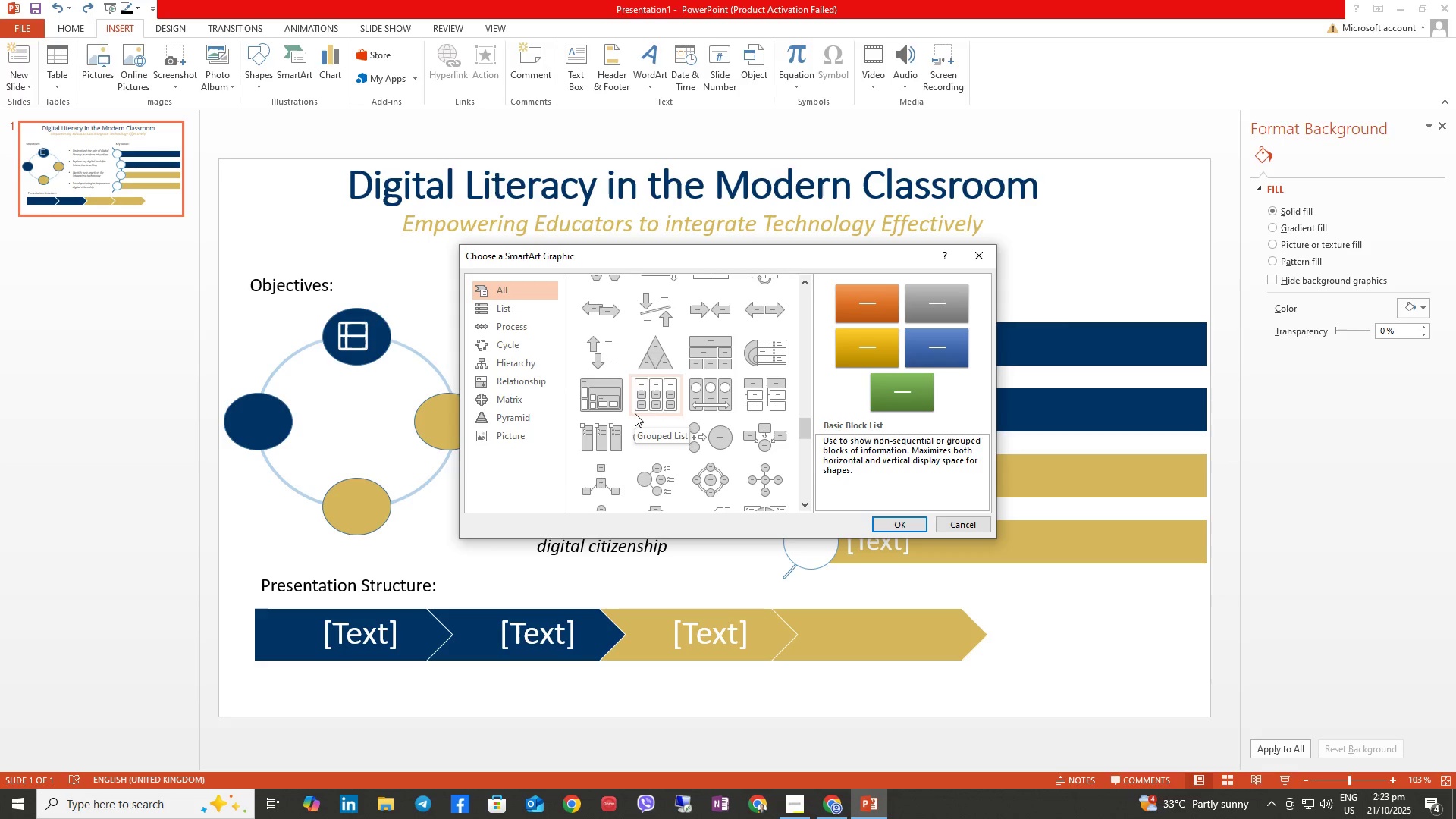 
wait(5.38)
 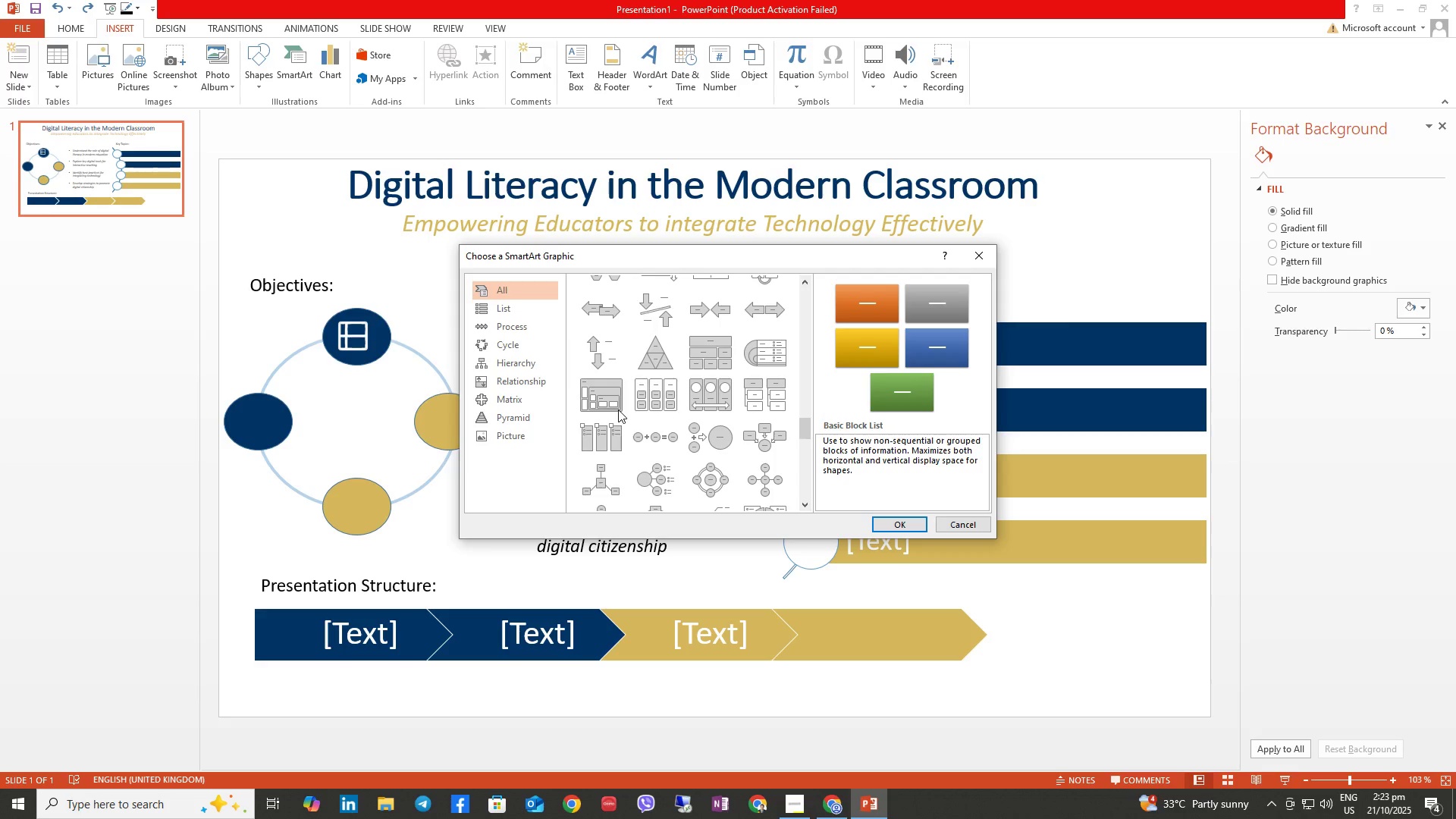 
scroll: coordinate [677, 420], scroll_direction: up, amount: 1.0
 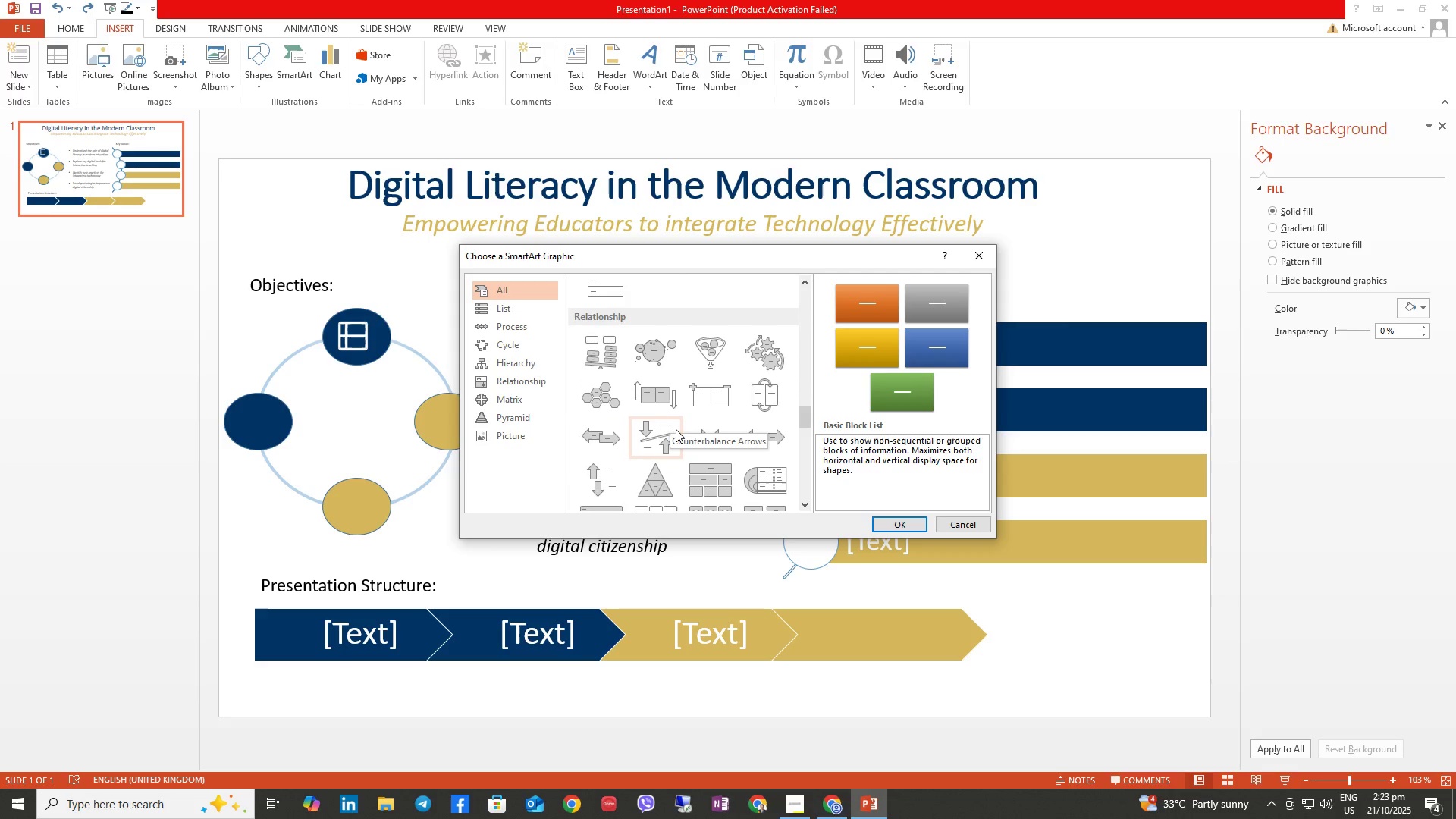 
wait(9.87)
 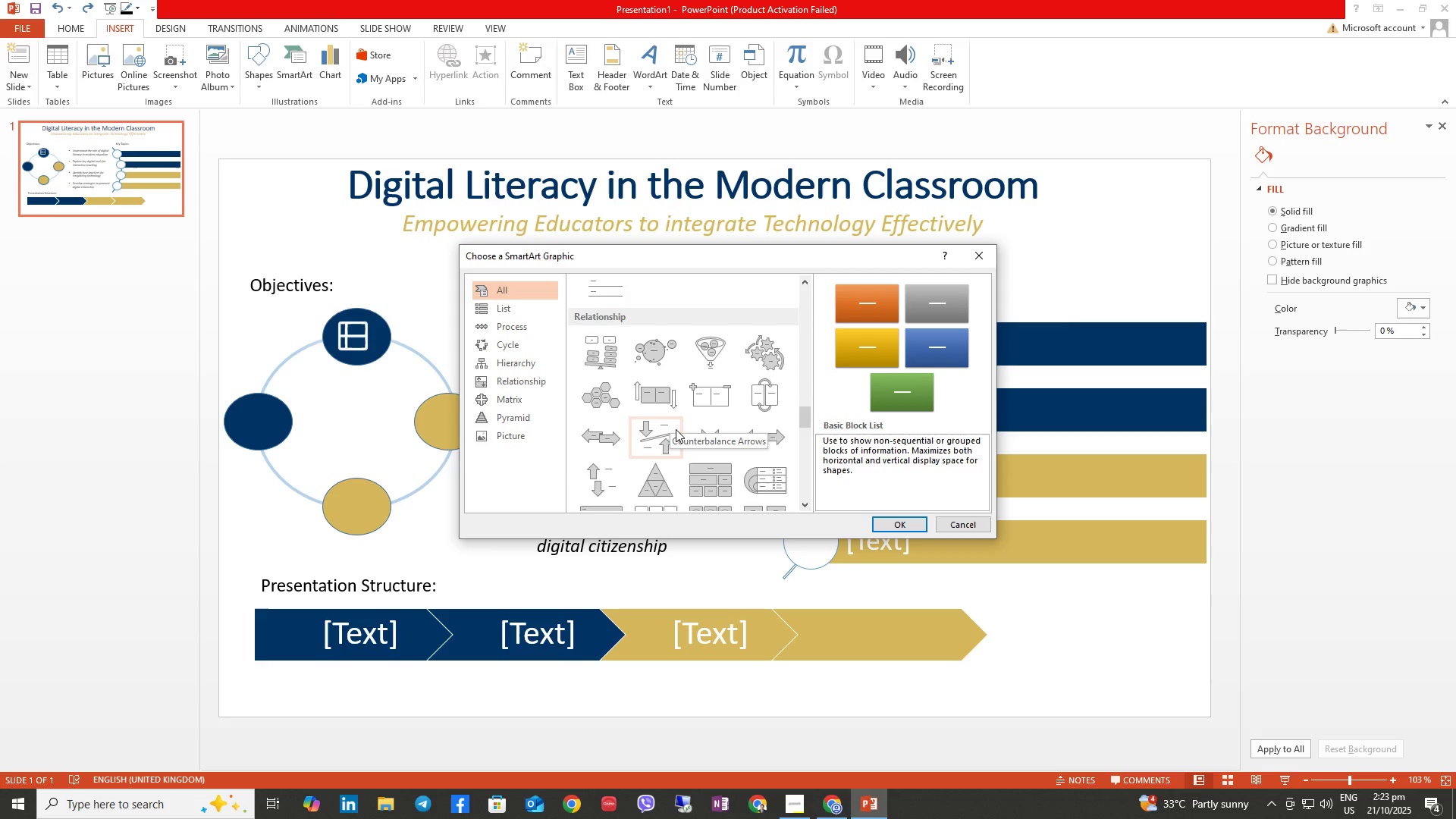 
scroll: coordinate [667, 430], scroll_direction: down, amount: 1.0
 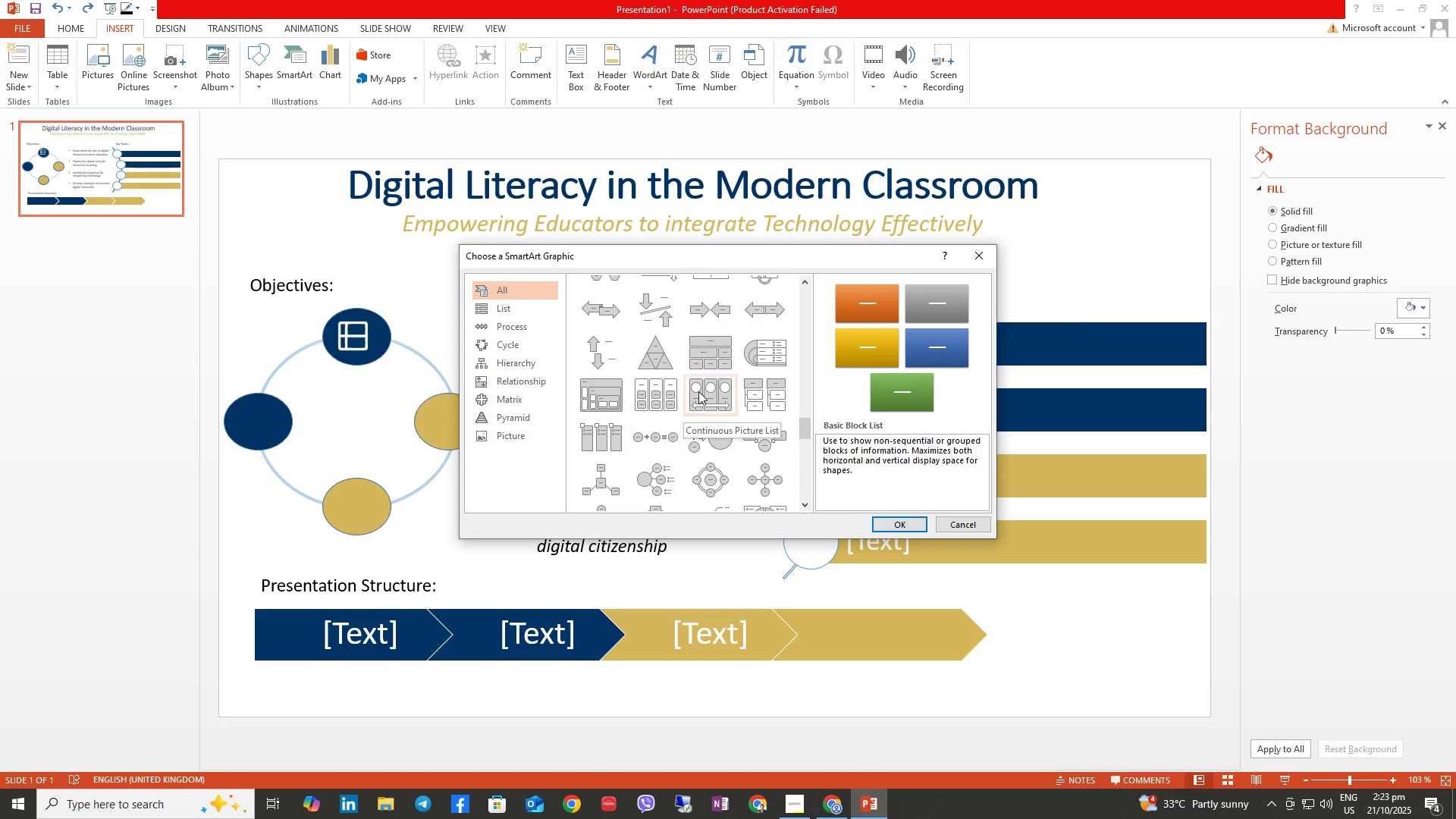 
scroll: coordinate [699, 390], scroll_direction: up, amount: 1.0
 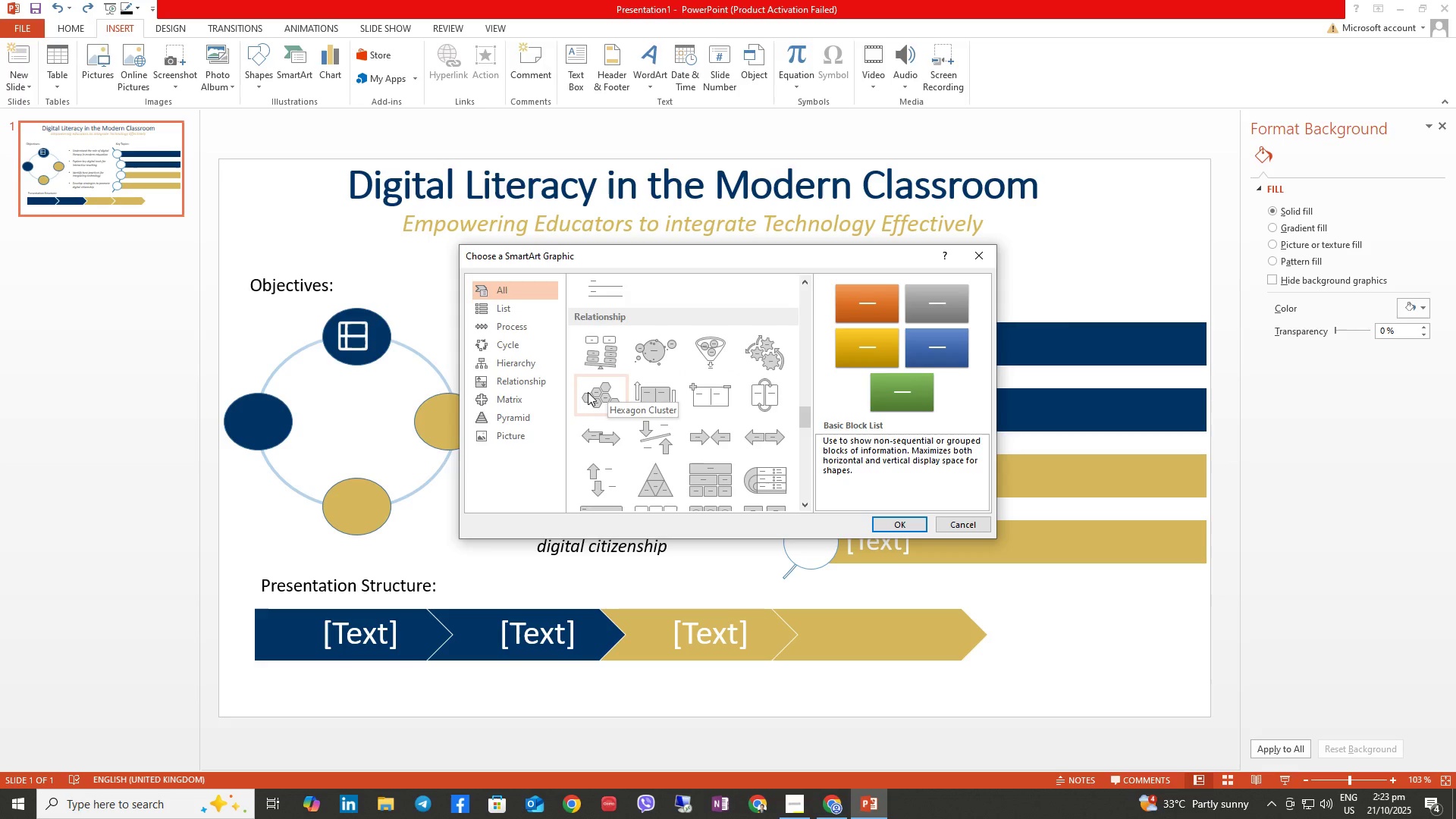 
left_click([588, 392])
 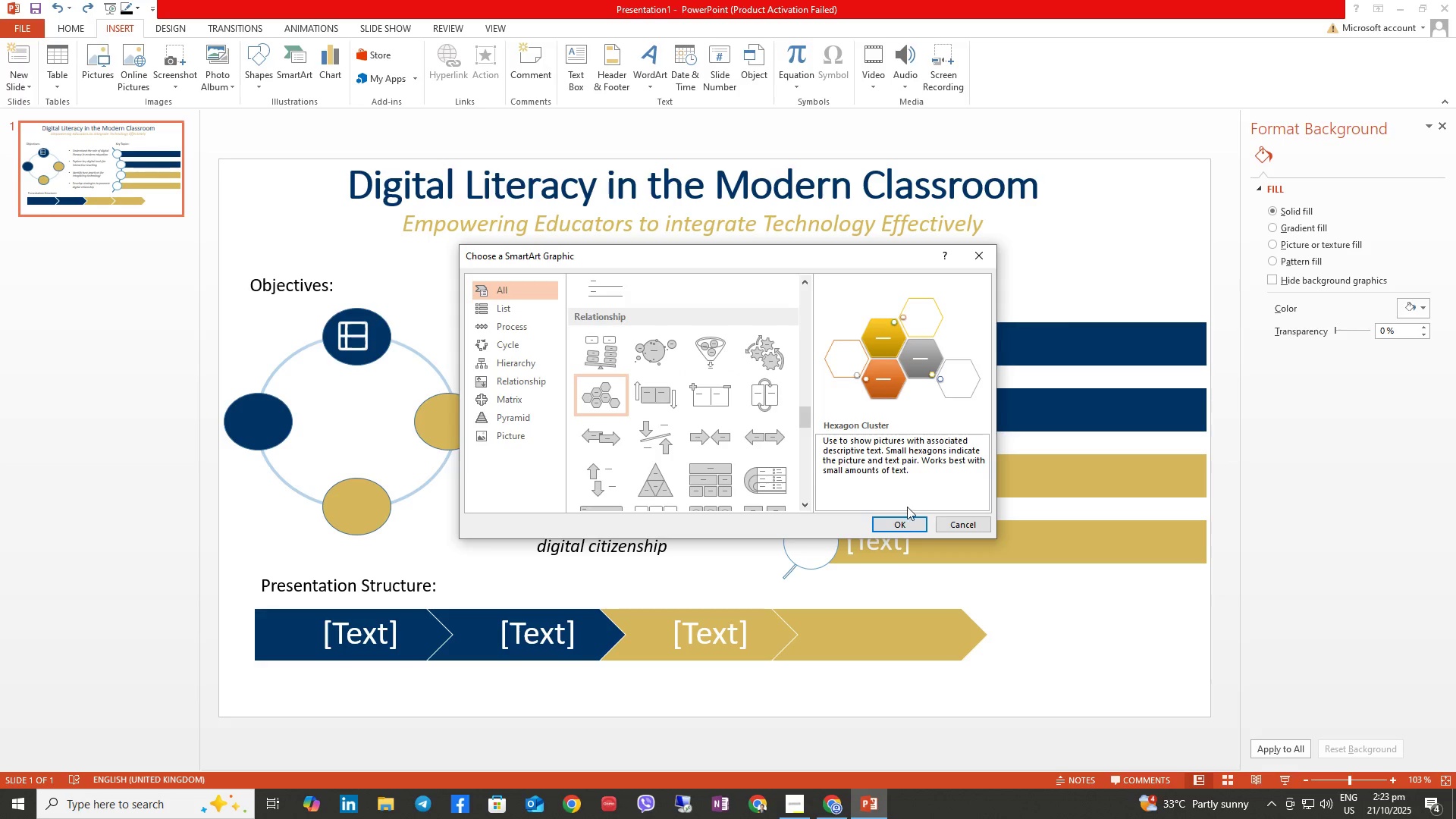 
left_click([905, 520])
 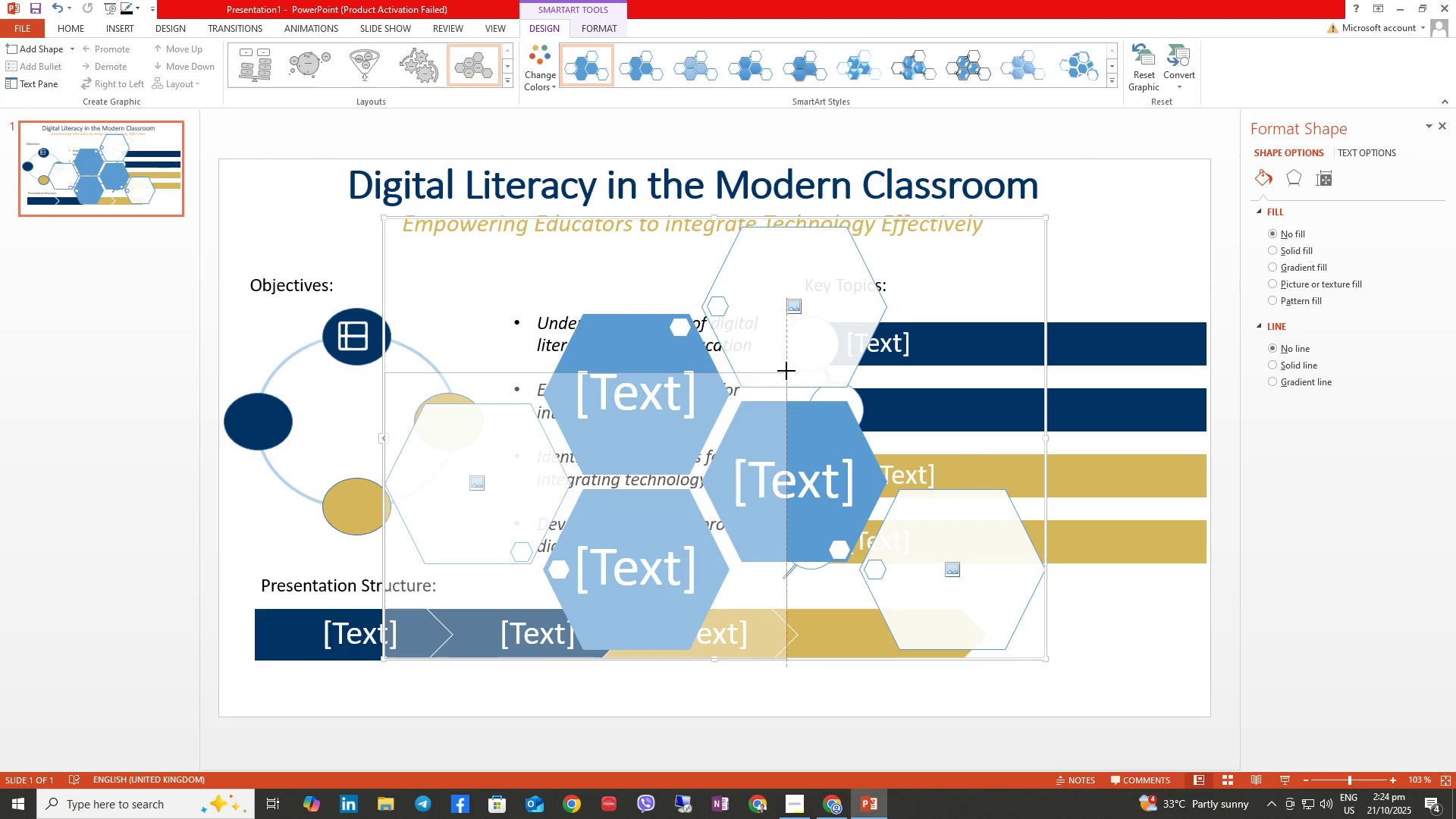 
wait(16.01)
 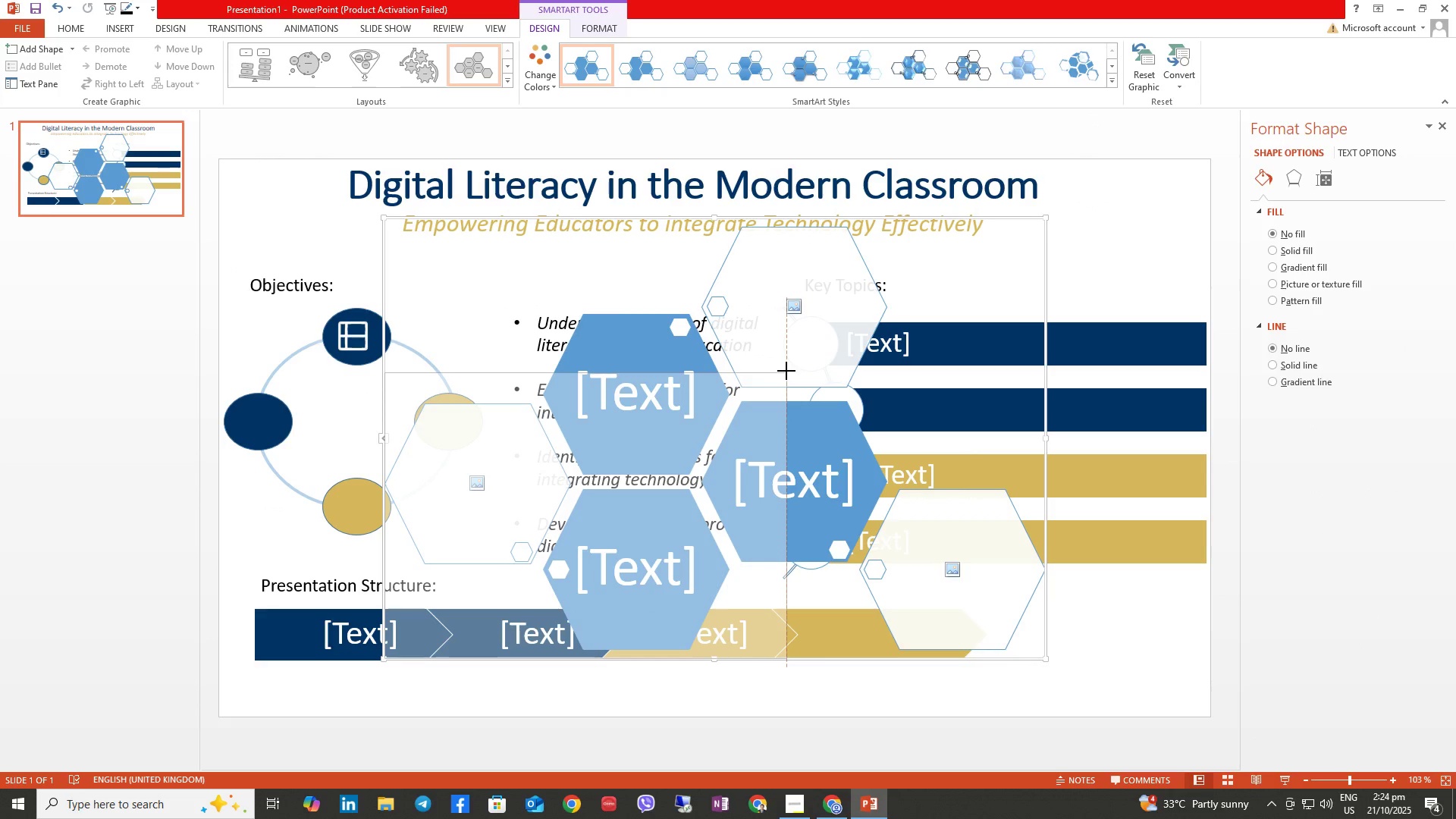 
right_click([977, 585])
 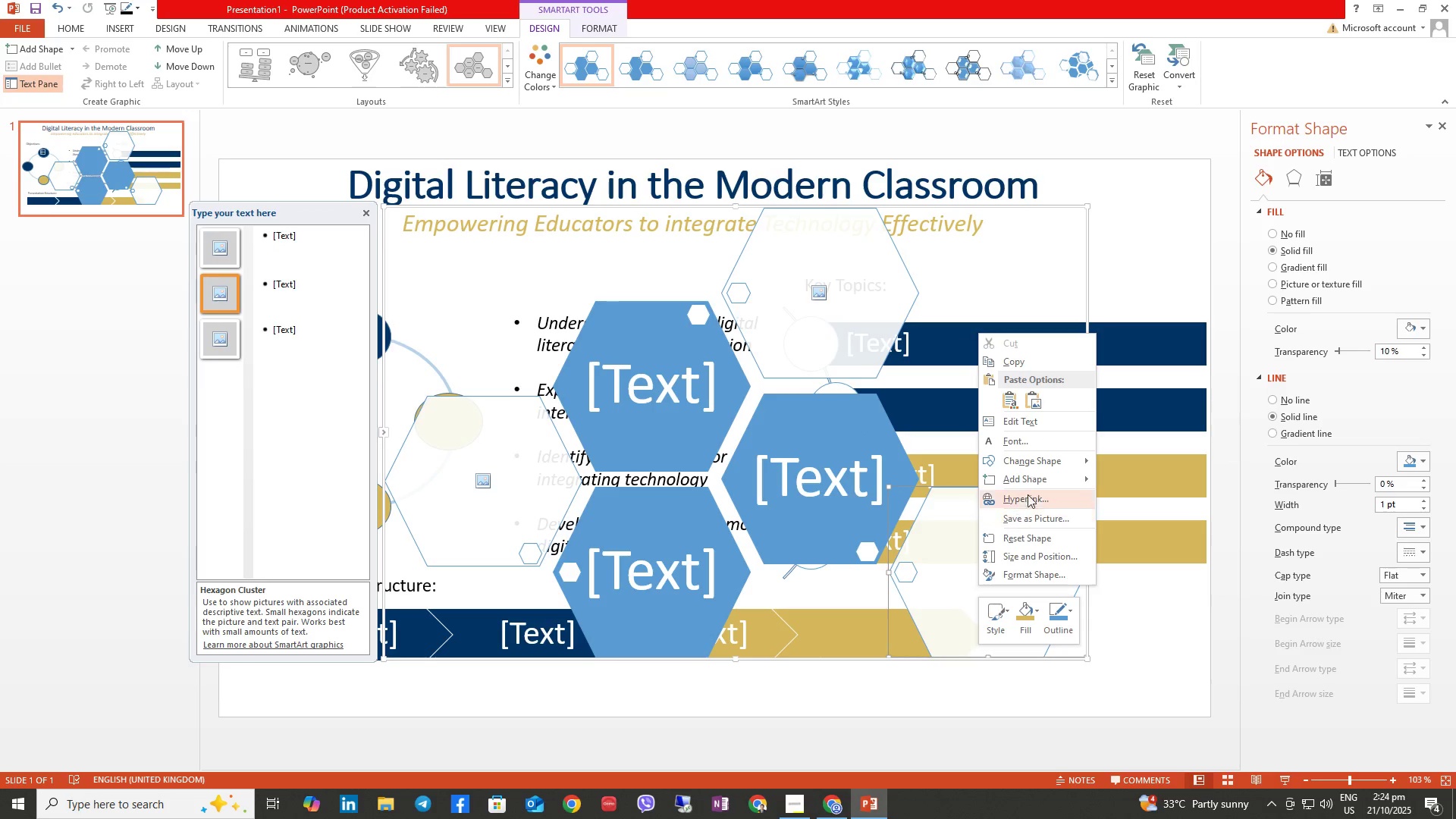 
left_click([1025, 485])
 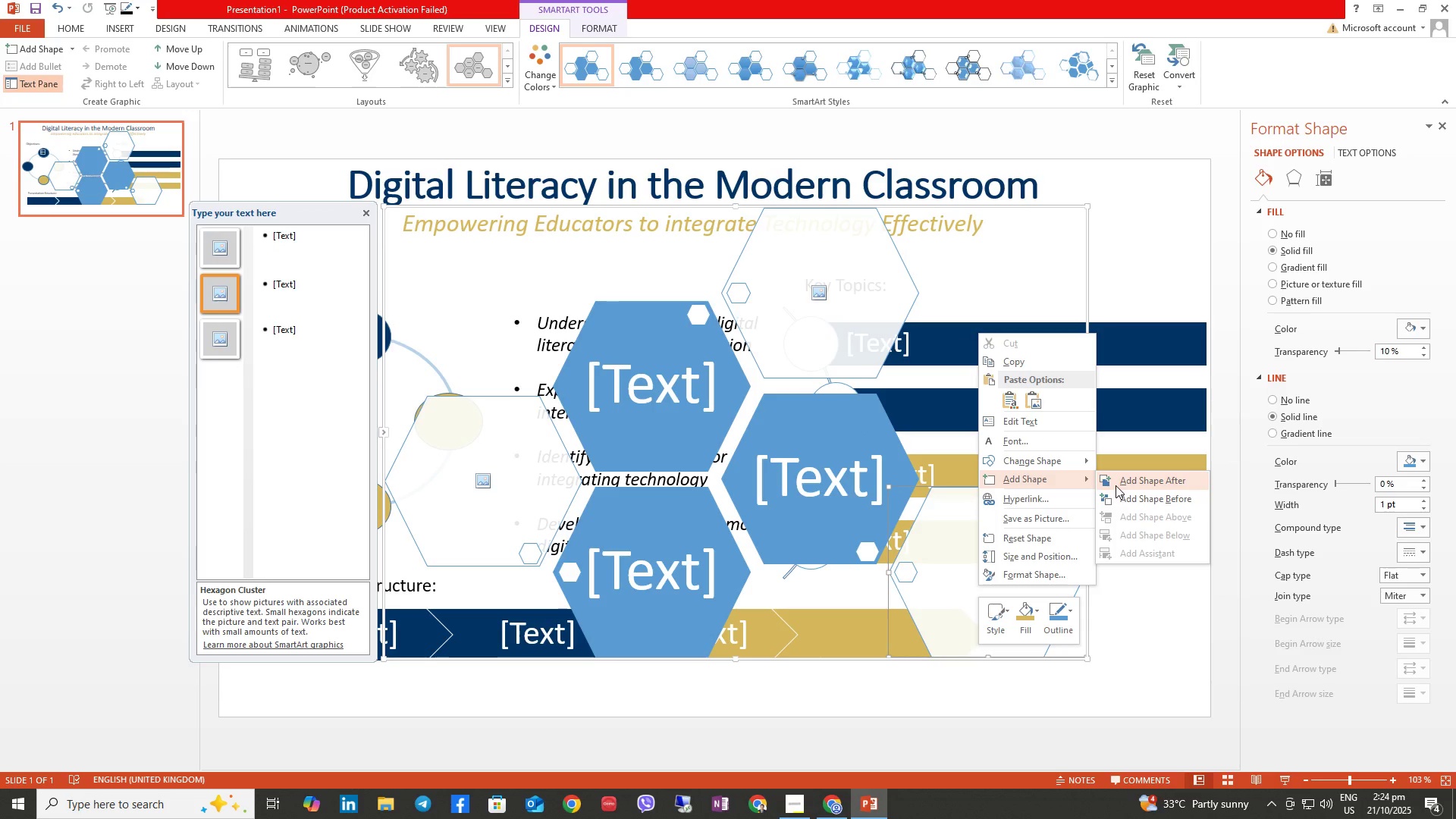 
left_click([1116, 485])
 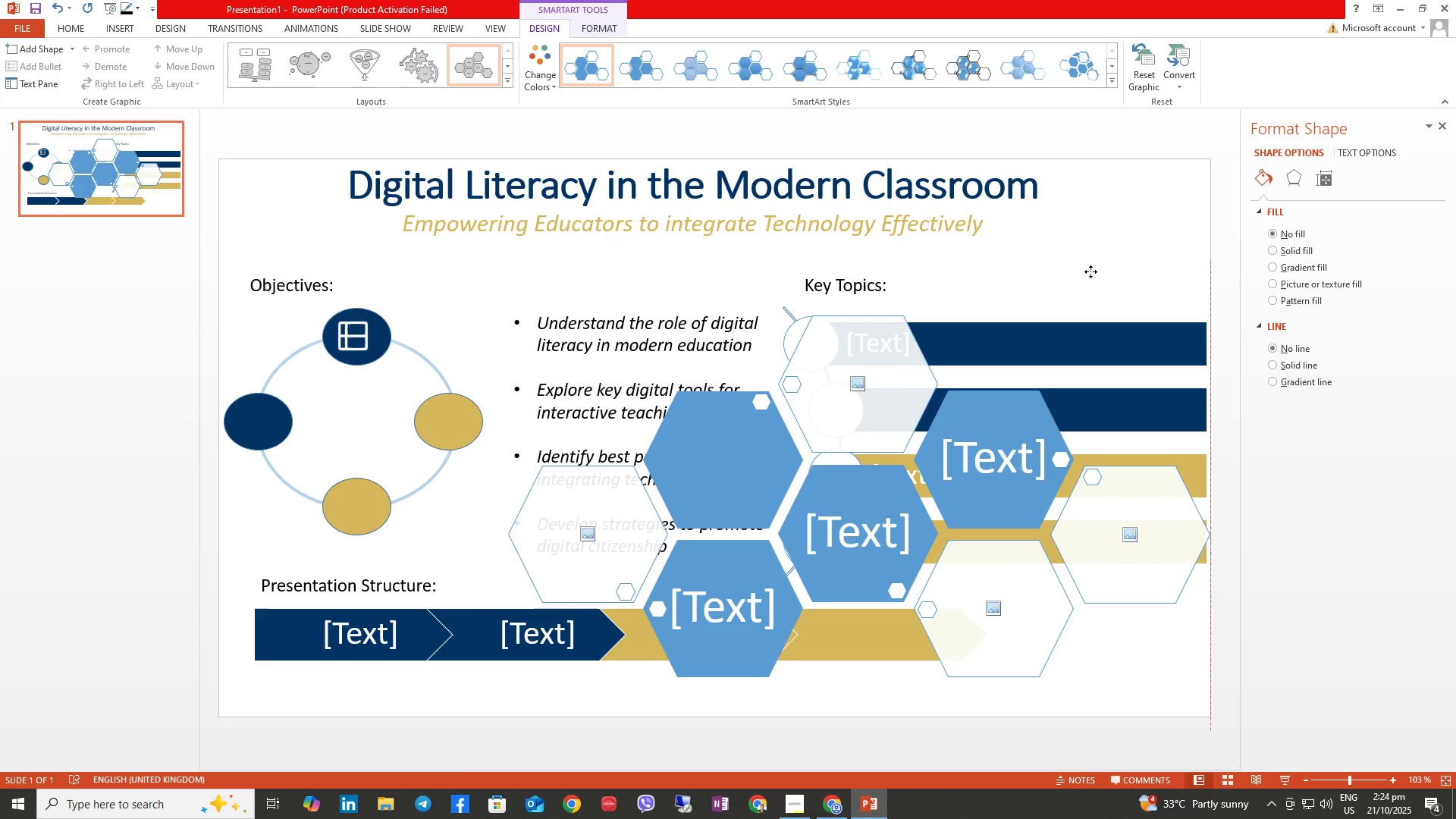 
wait(12.01)
 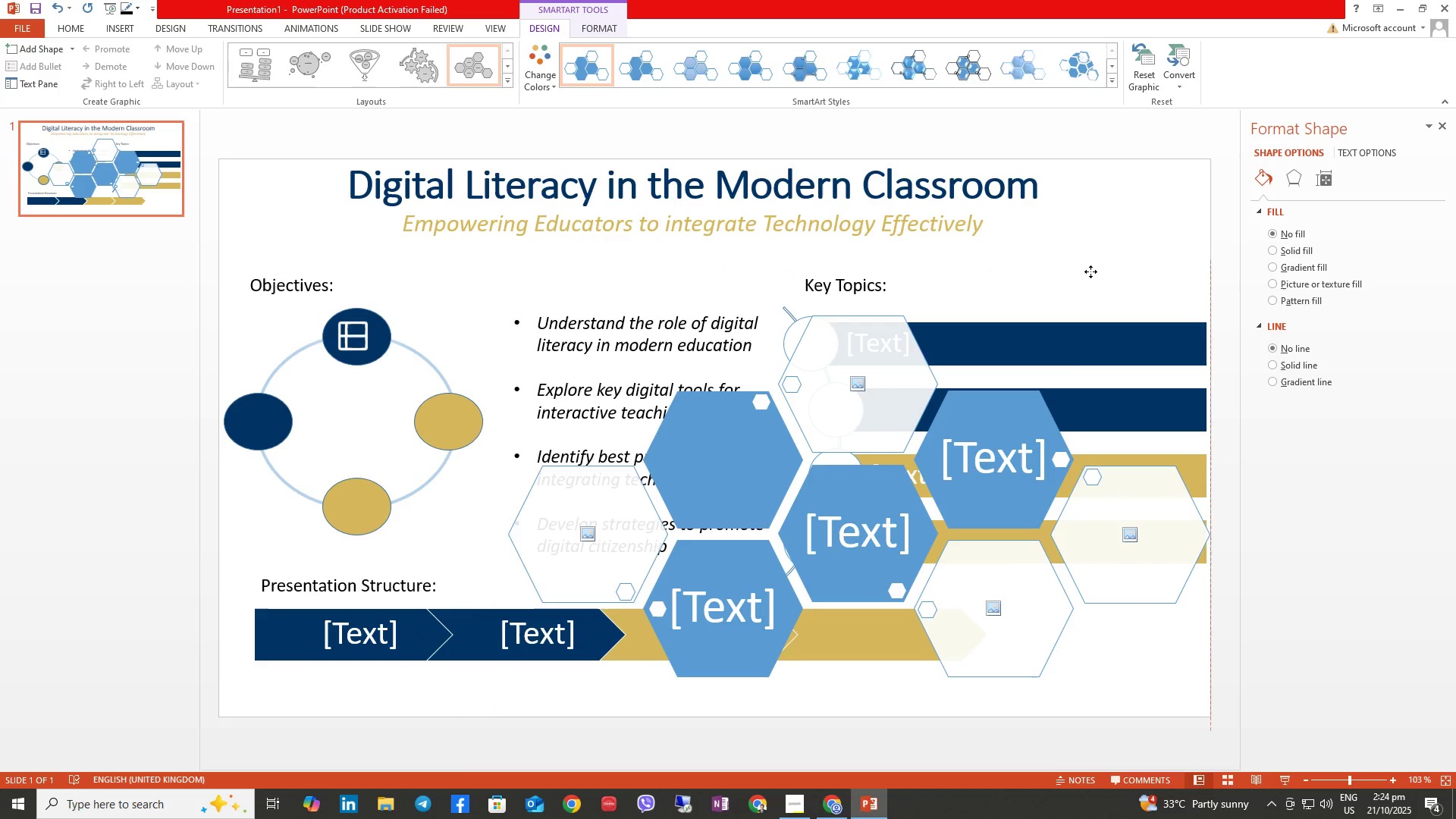 
left_click([709, 470])
 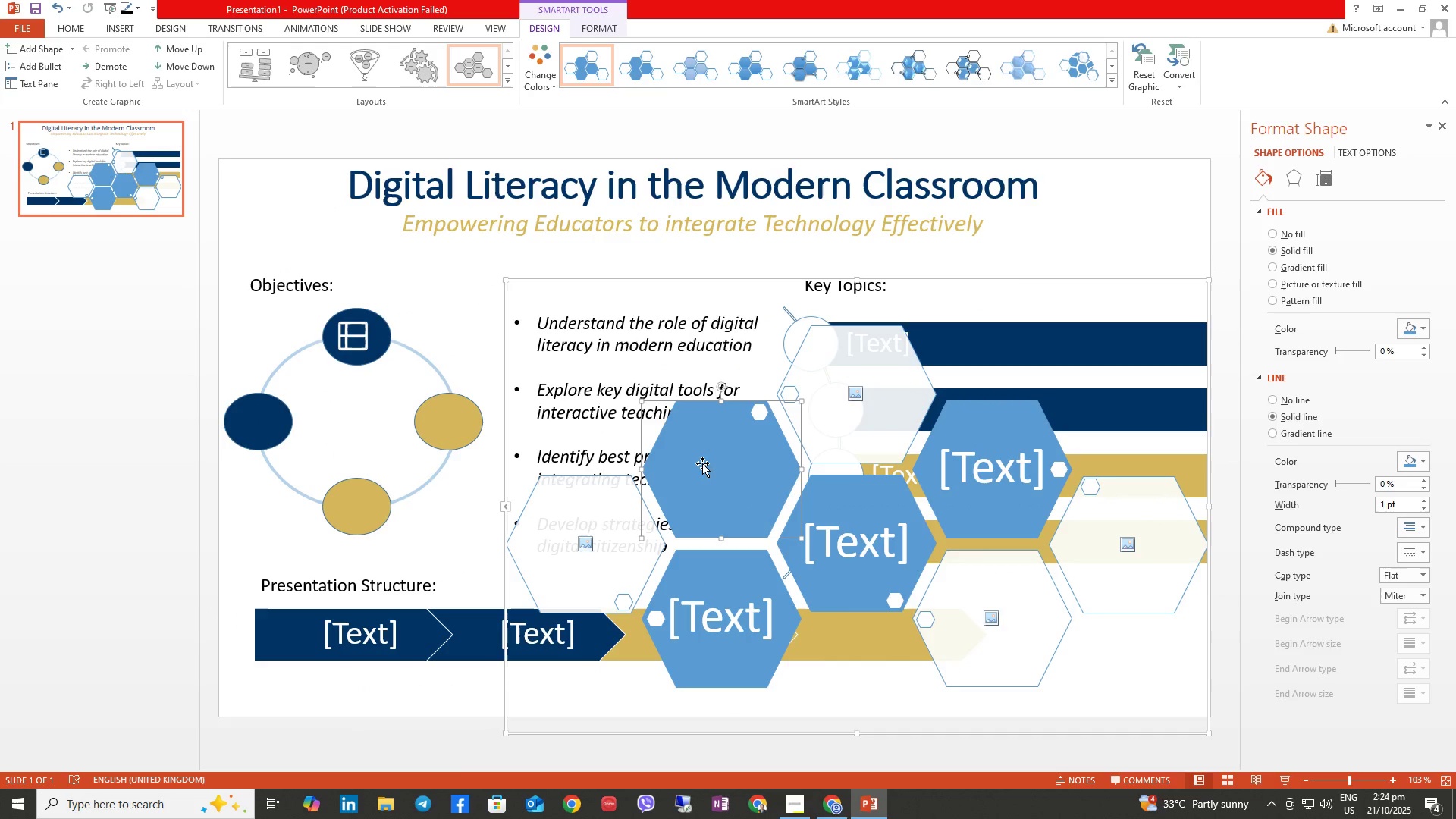 
type(gg)
key(Backspace)
key(Backspace)
key(Backspace)
type(Understand the role of digital literacy in modern education)
 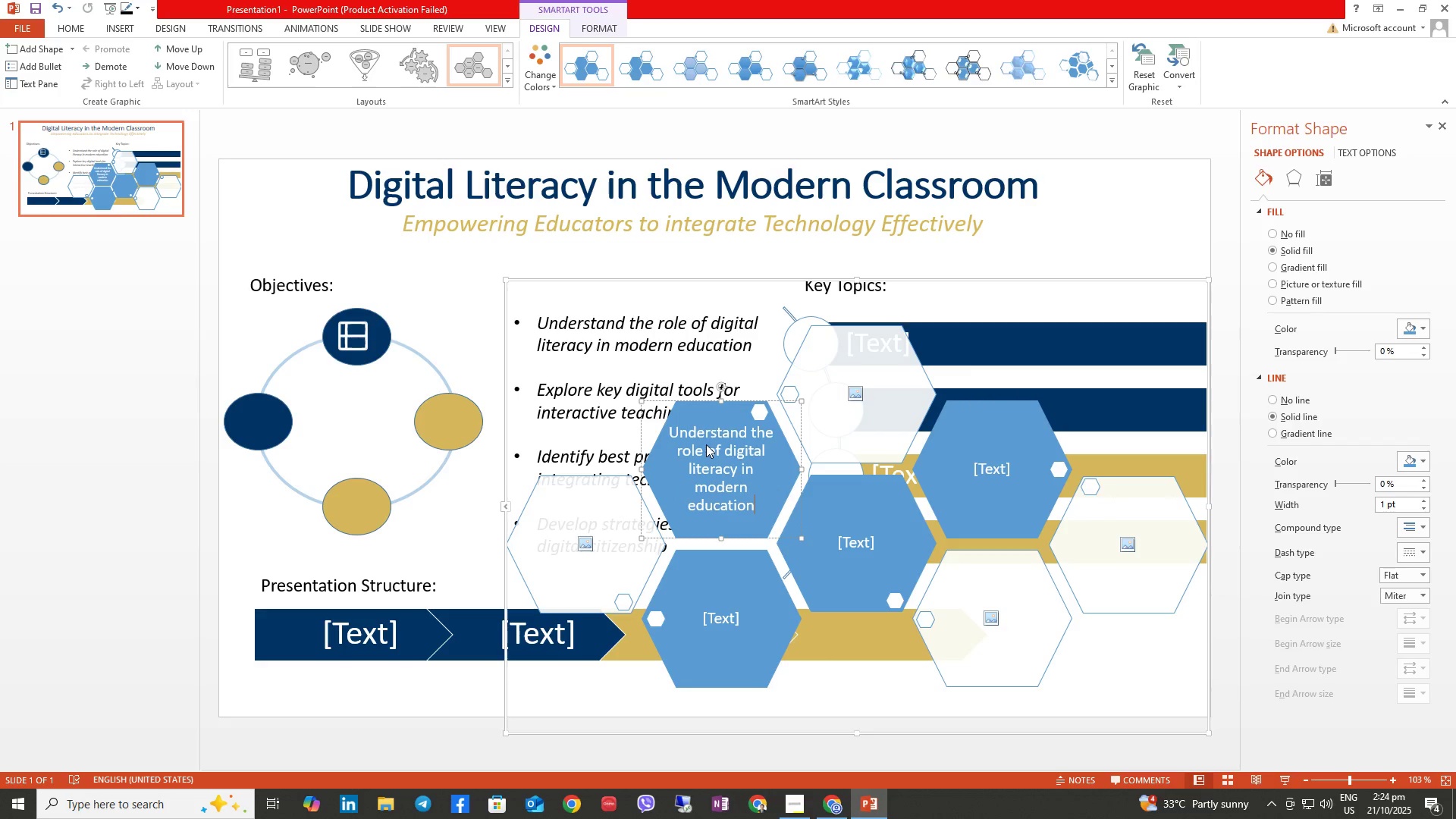 
wait(14.3)
 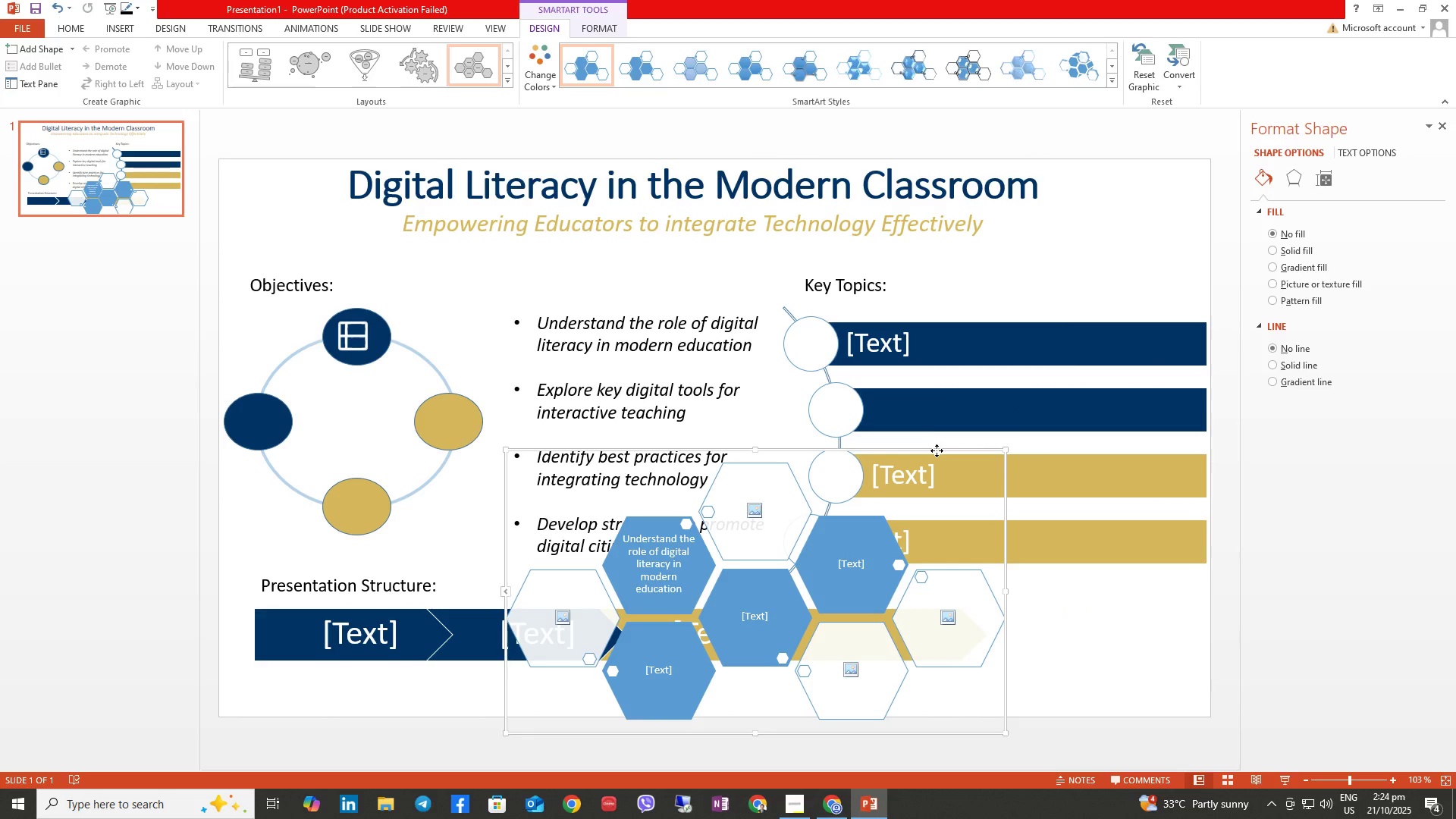 
left_click([802, 805])